 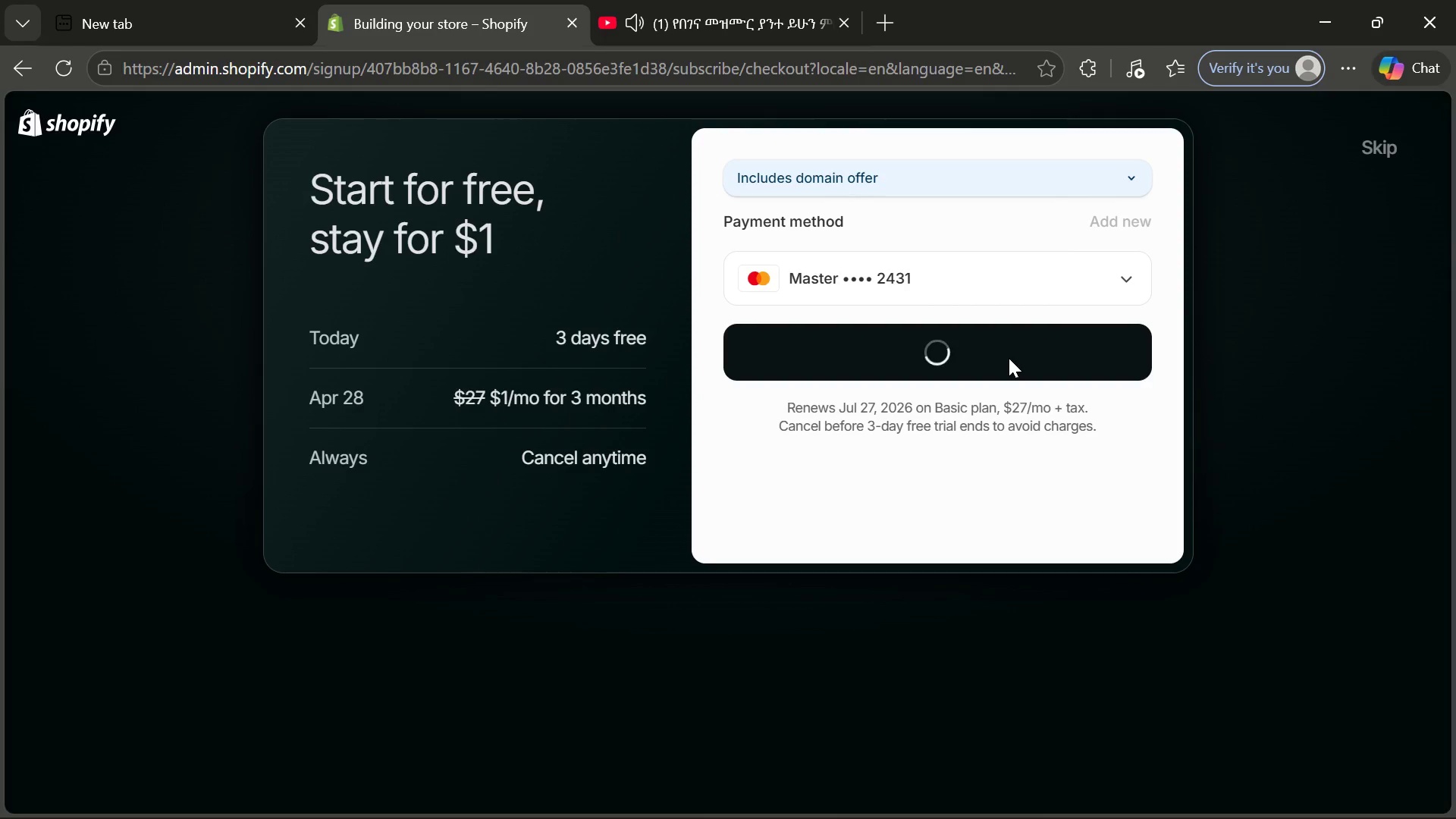 
scroll: coordinate [401, 686], scroll_direction: down, amount: 3.0
 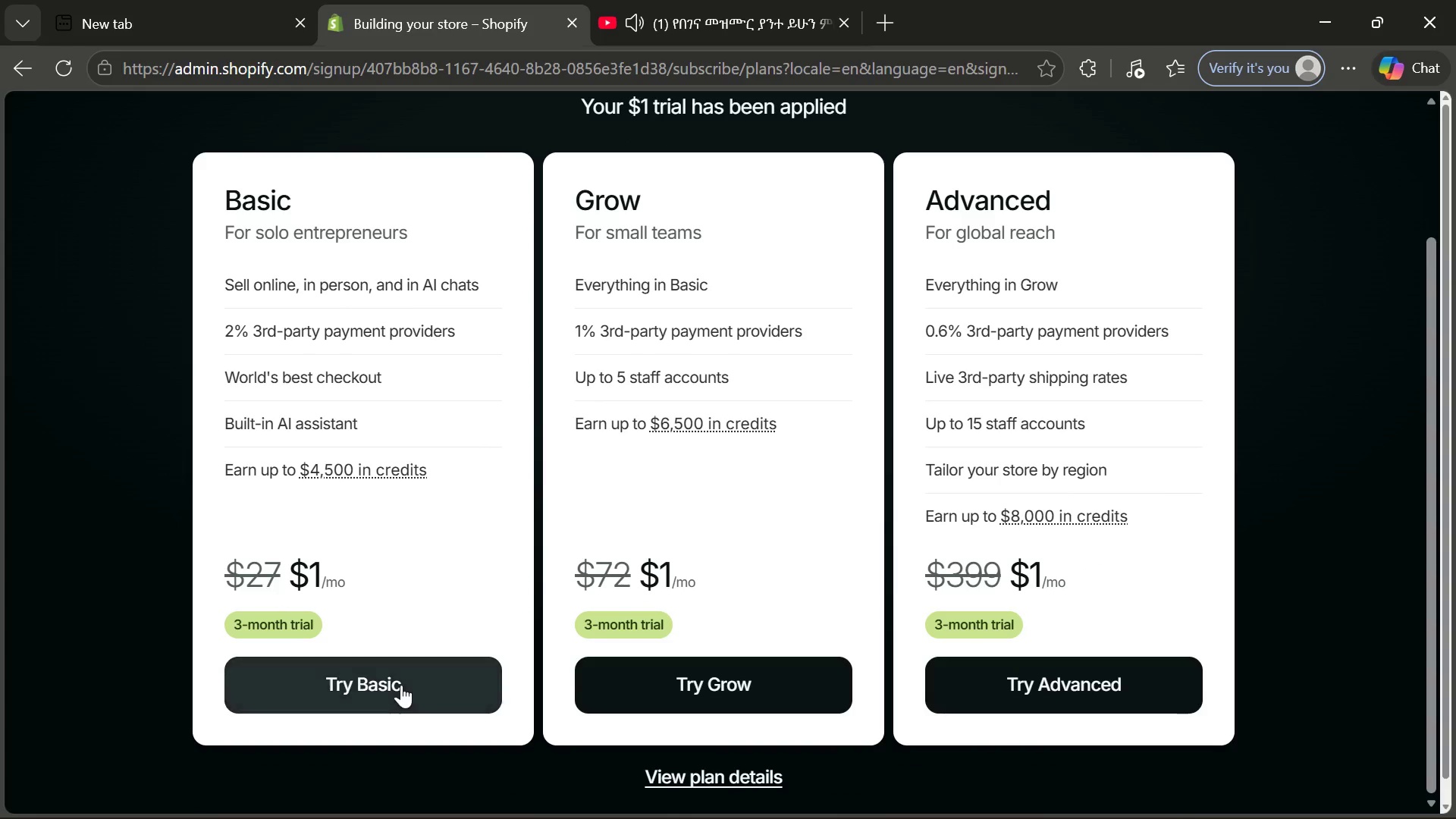 
left_click([401, 685])
 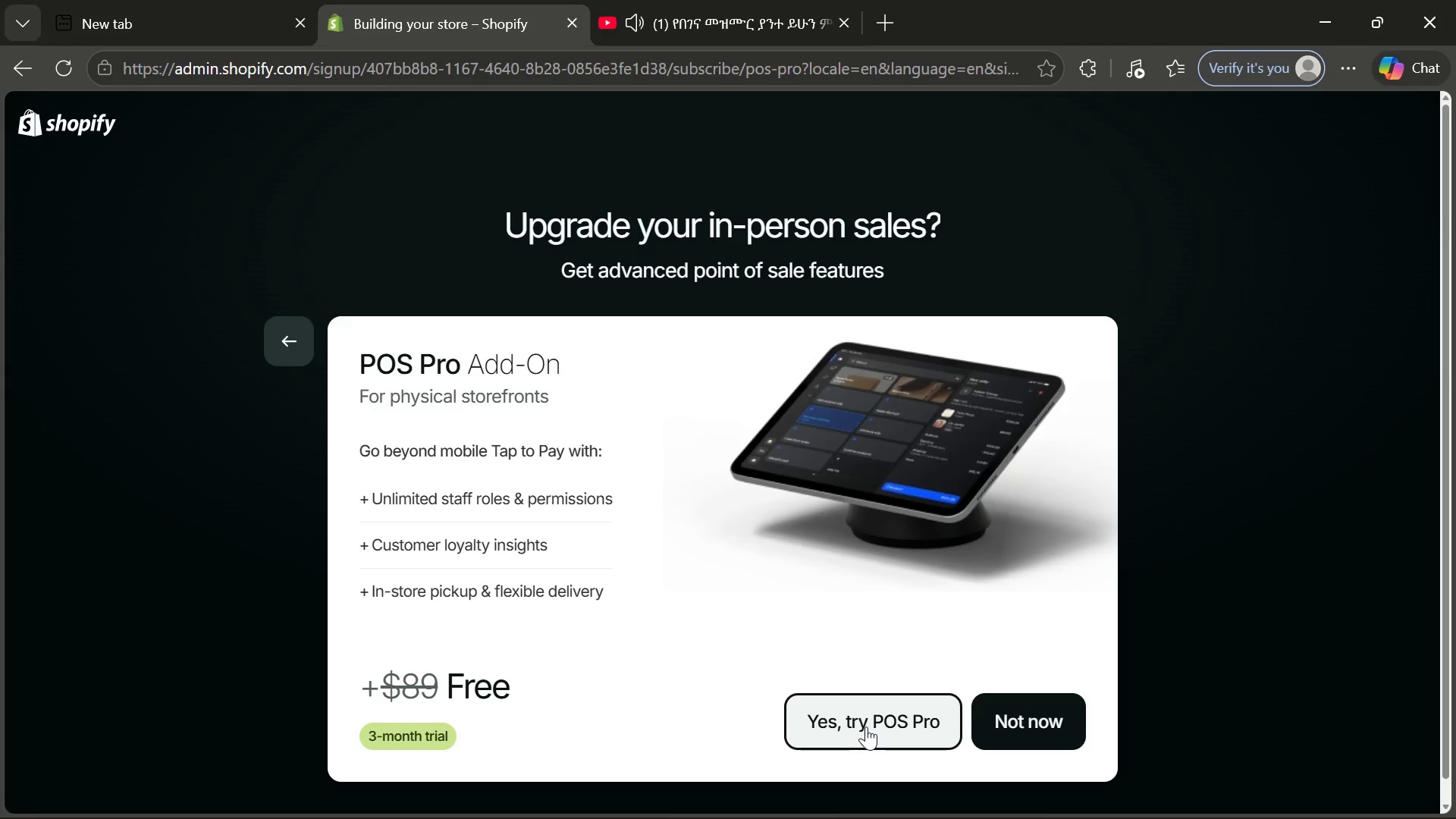 
wait(5.28)
 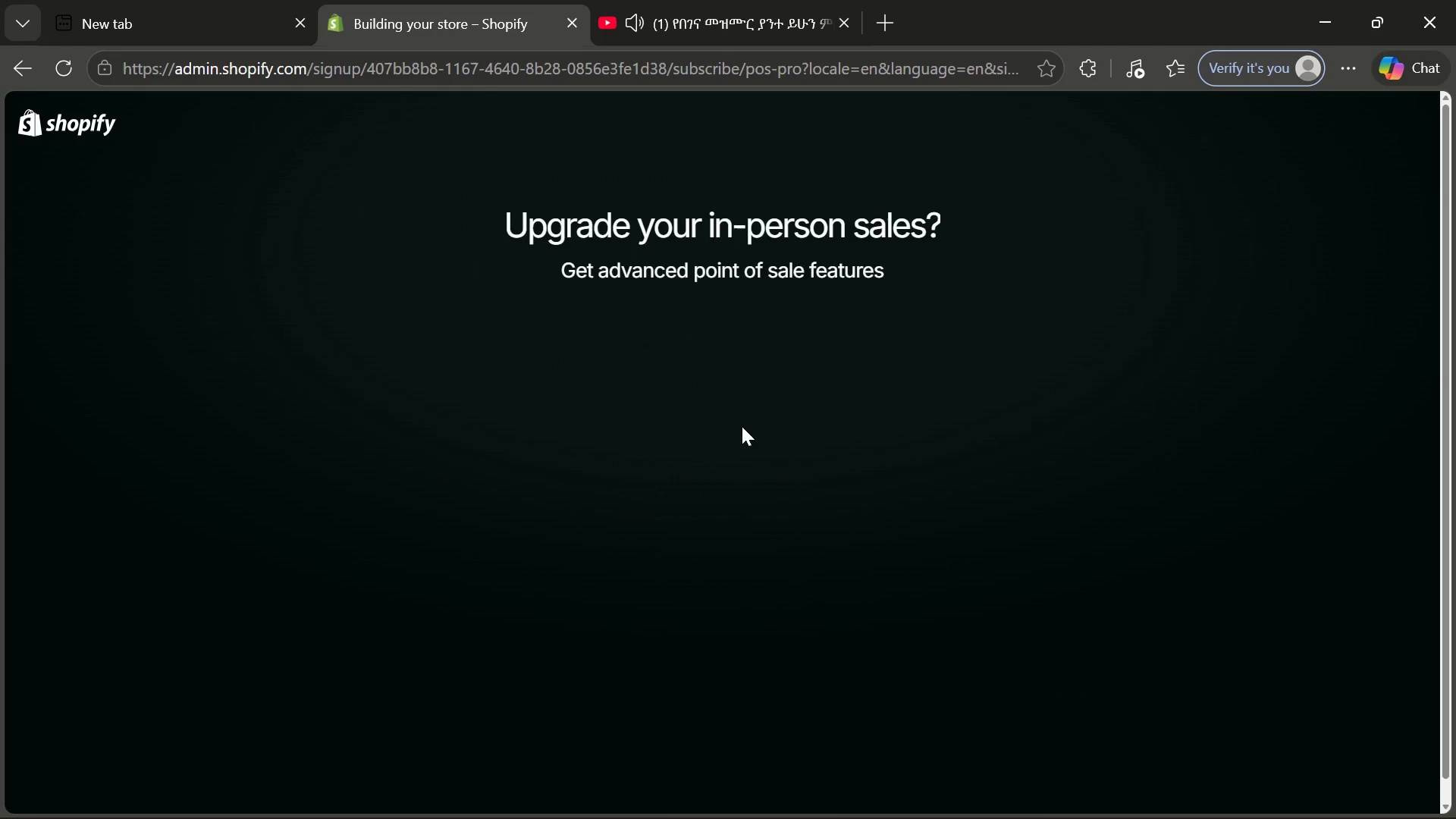 
left_click([866, 726])
 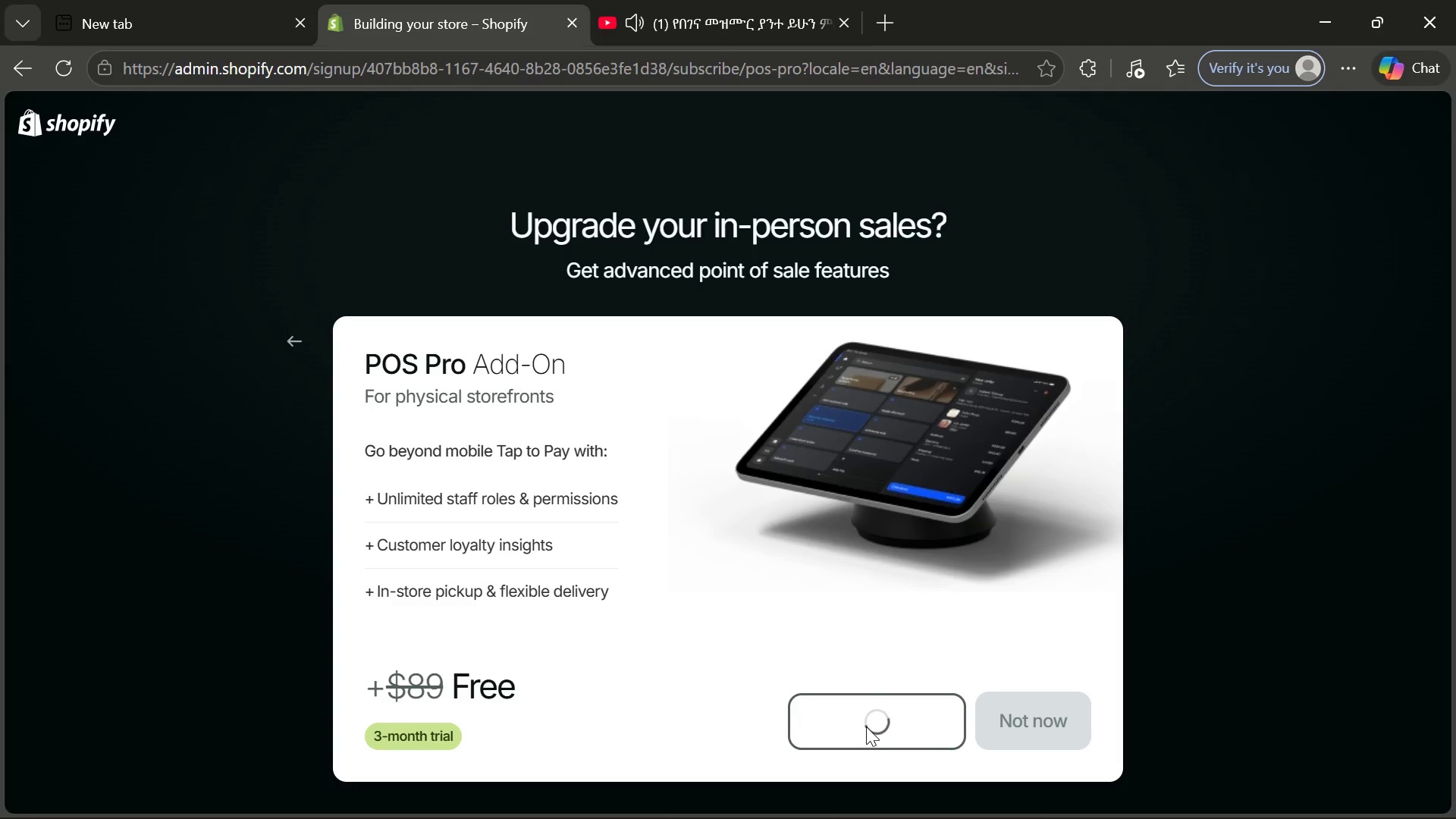 
wait(8.92)
 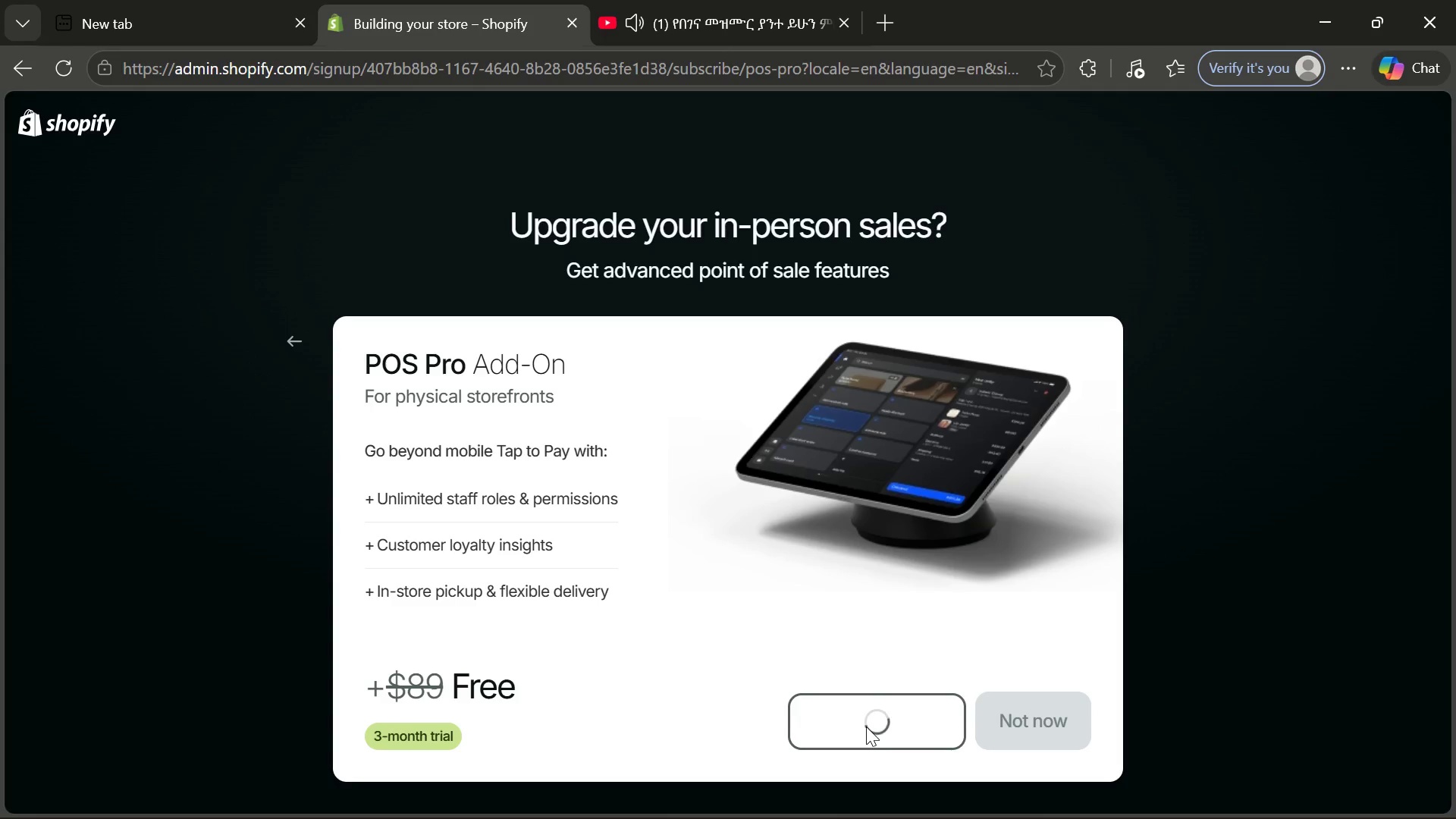 
left_click([682, 604])
 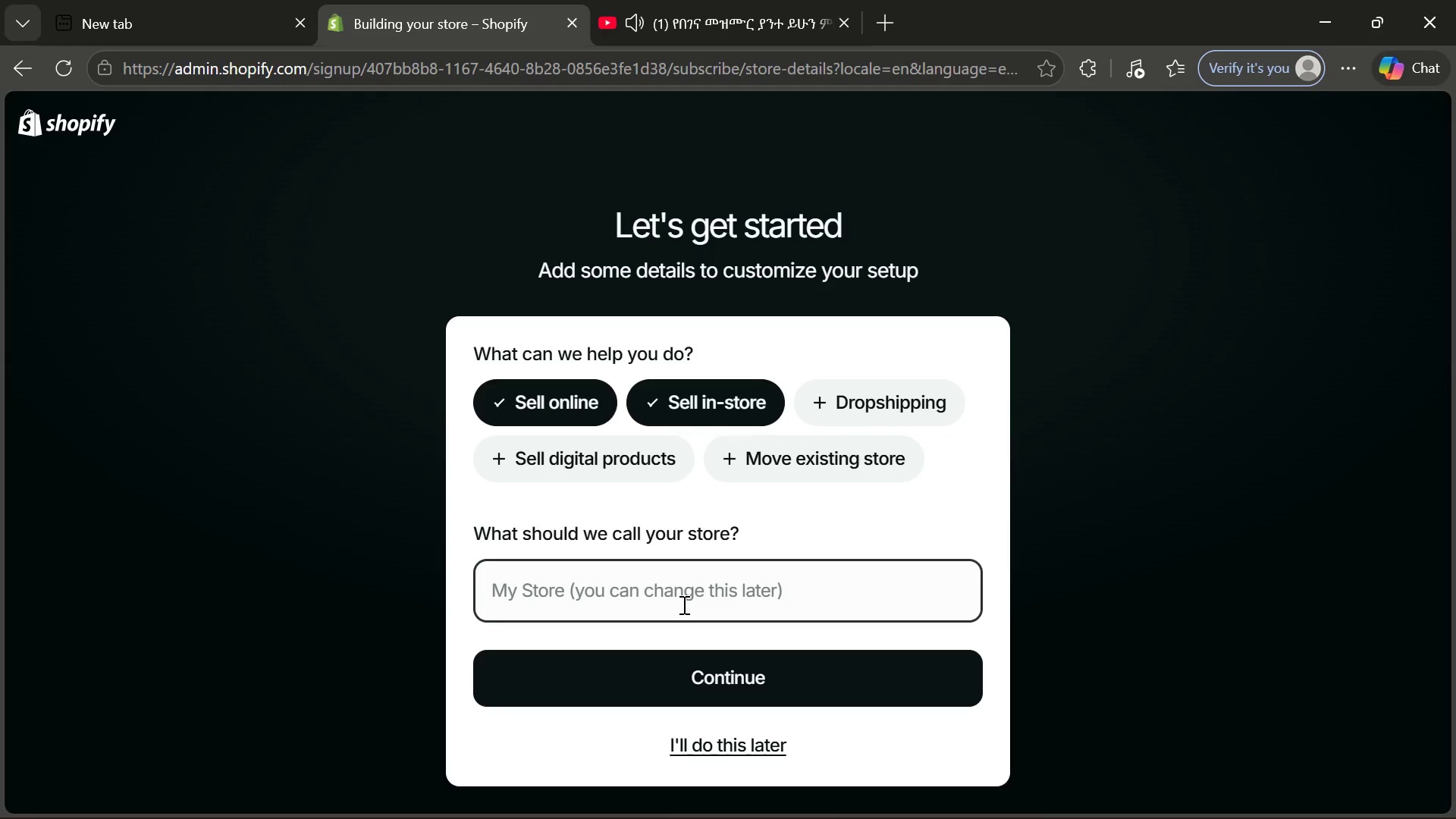 
type(Lumunary)
 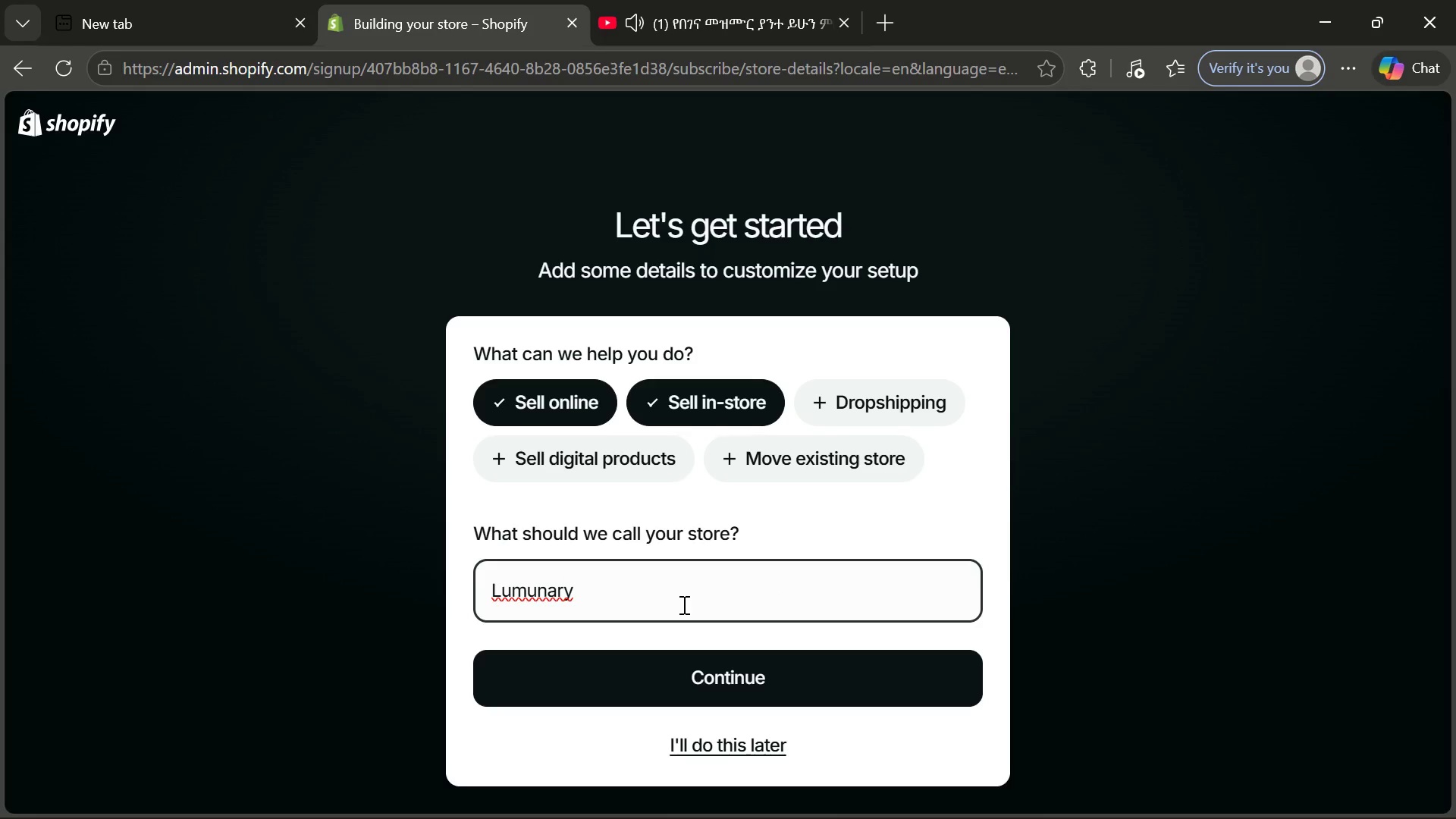 
wait(5.08)
 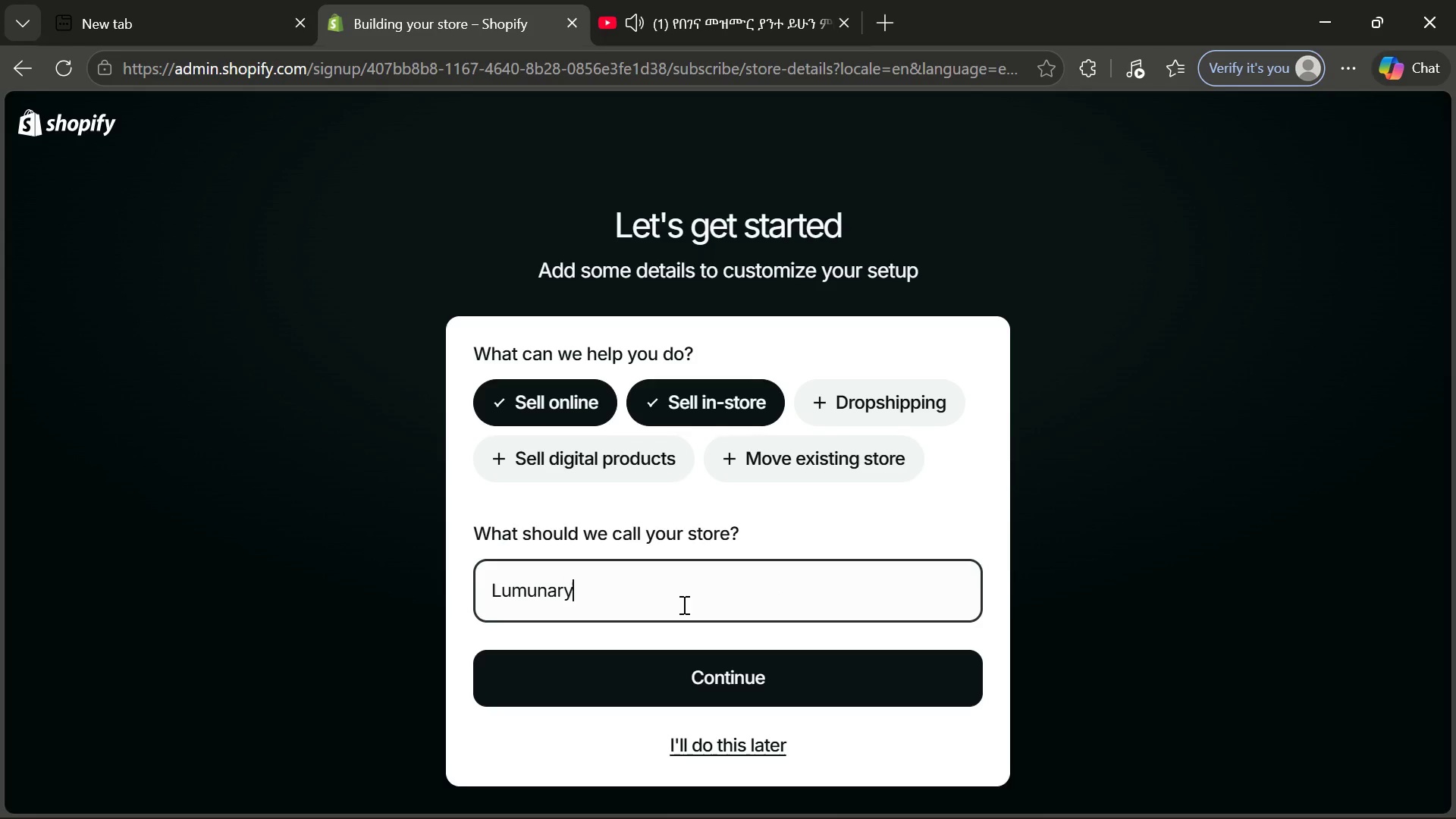 
key(ArrowLeft)
 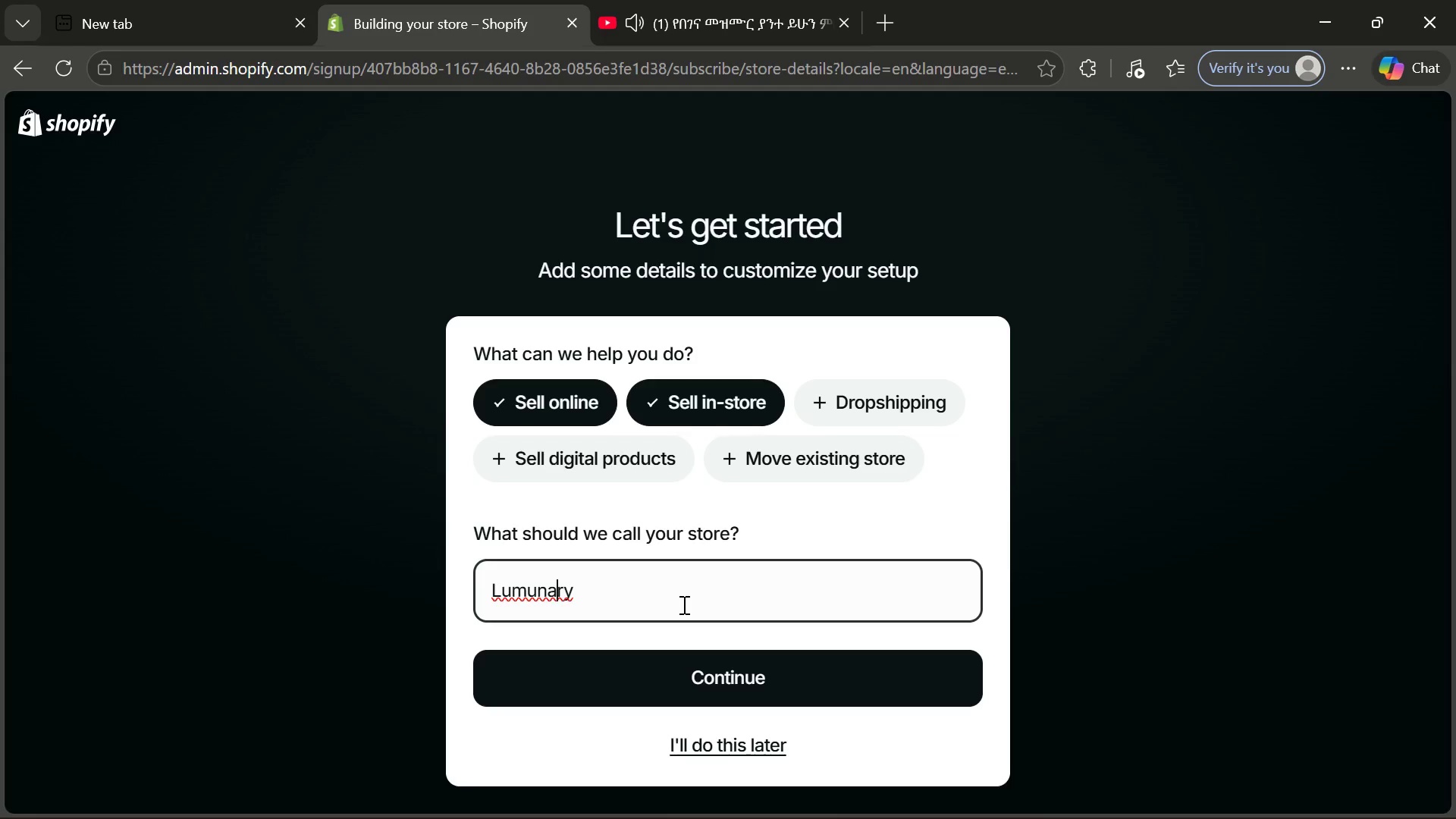 
key(ArrowLeft)
 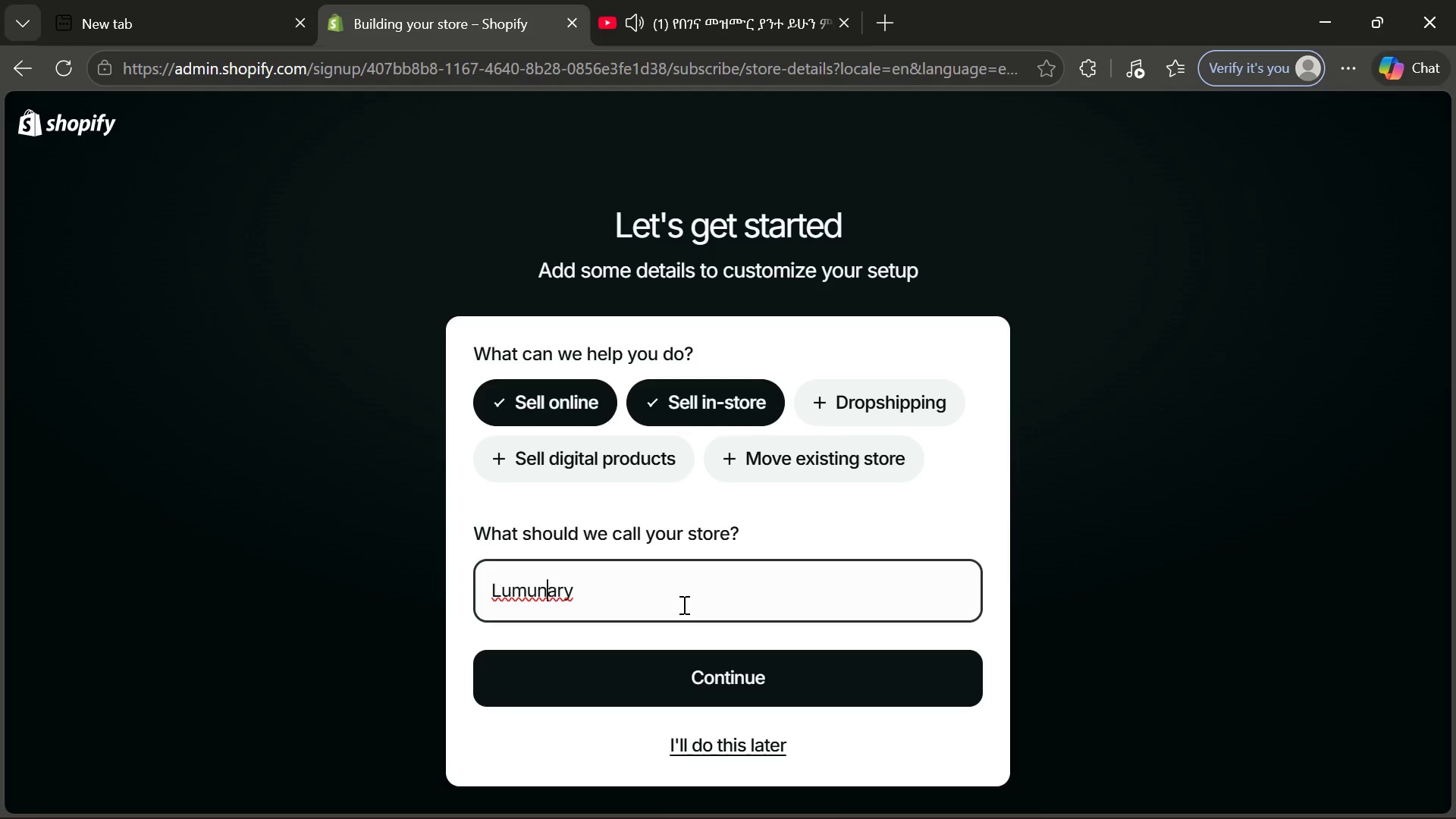 
key(ArrowLeft)
 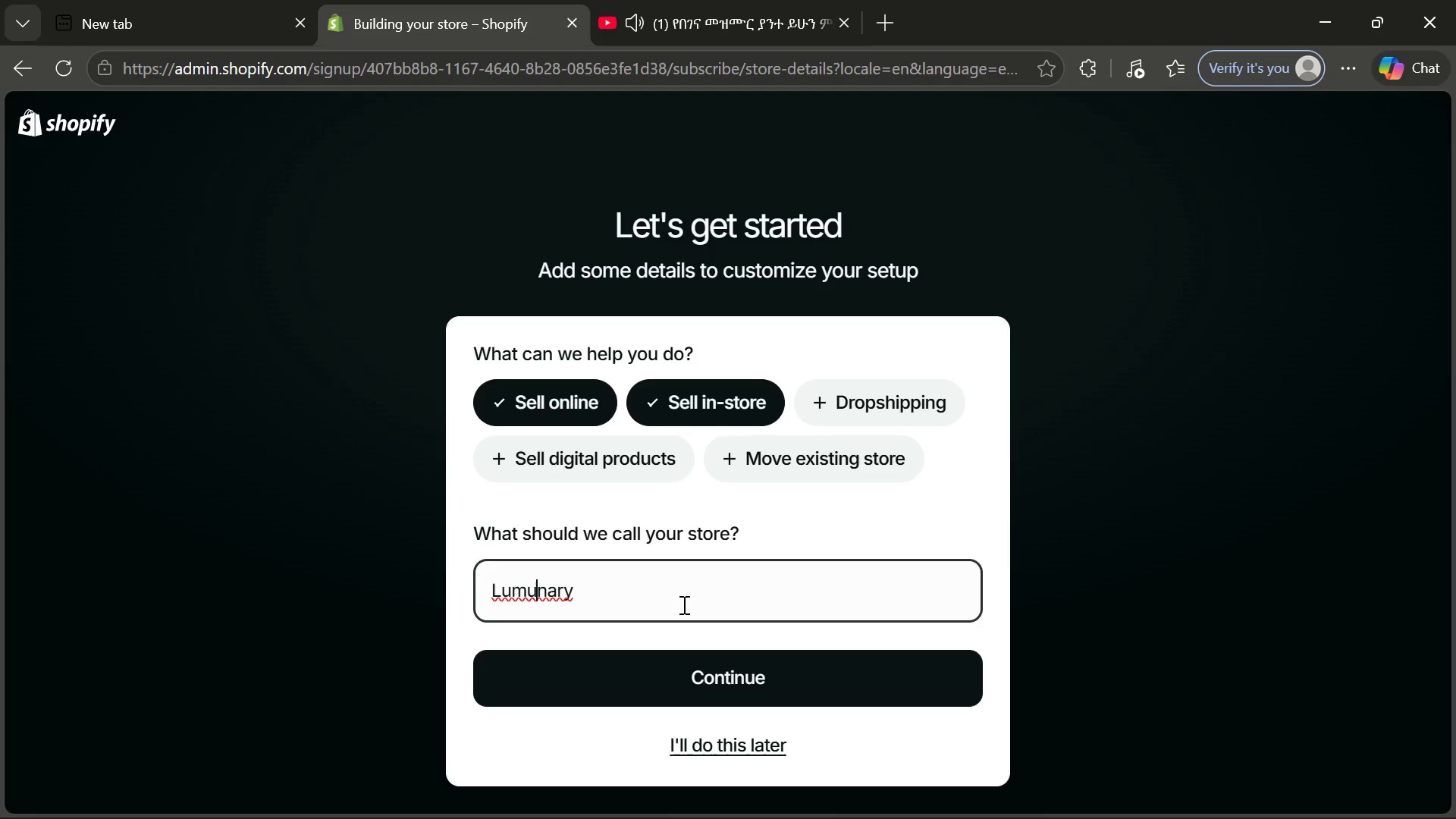 
key(ArrowLeft)
 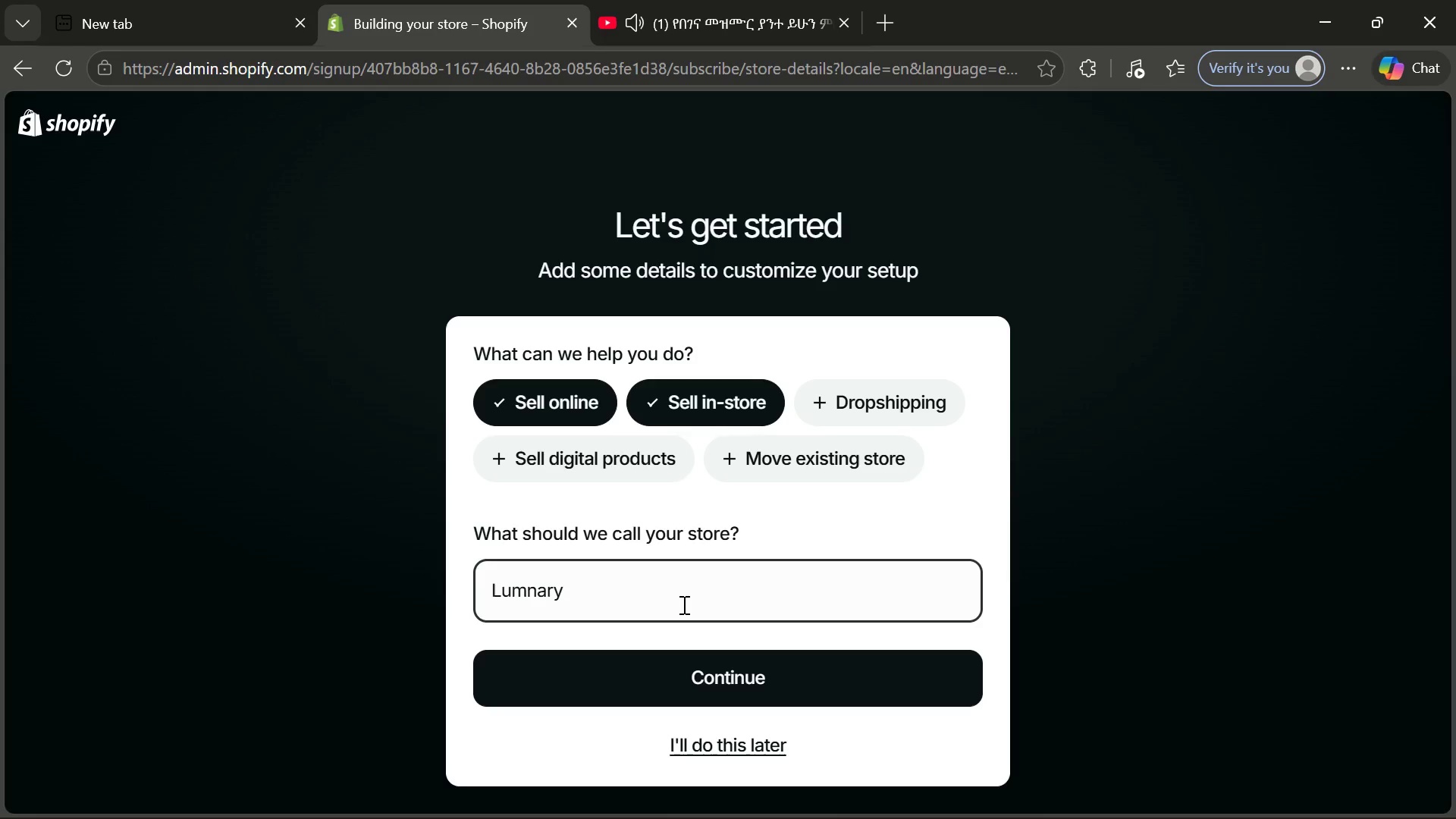 
key(Backspace)
 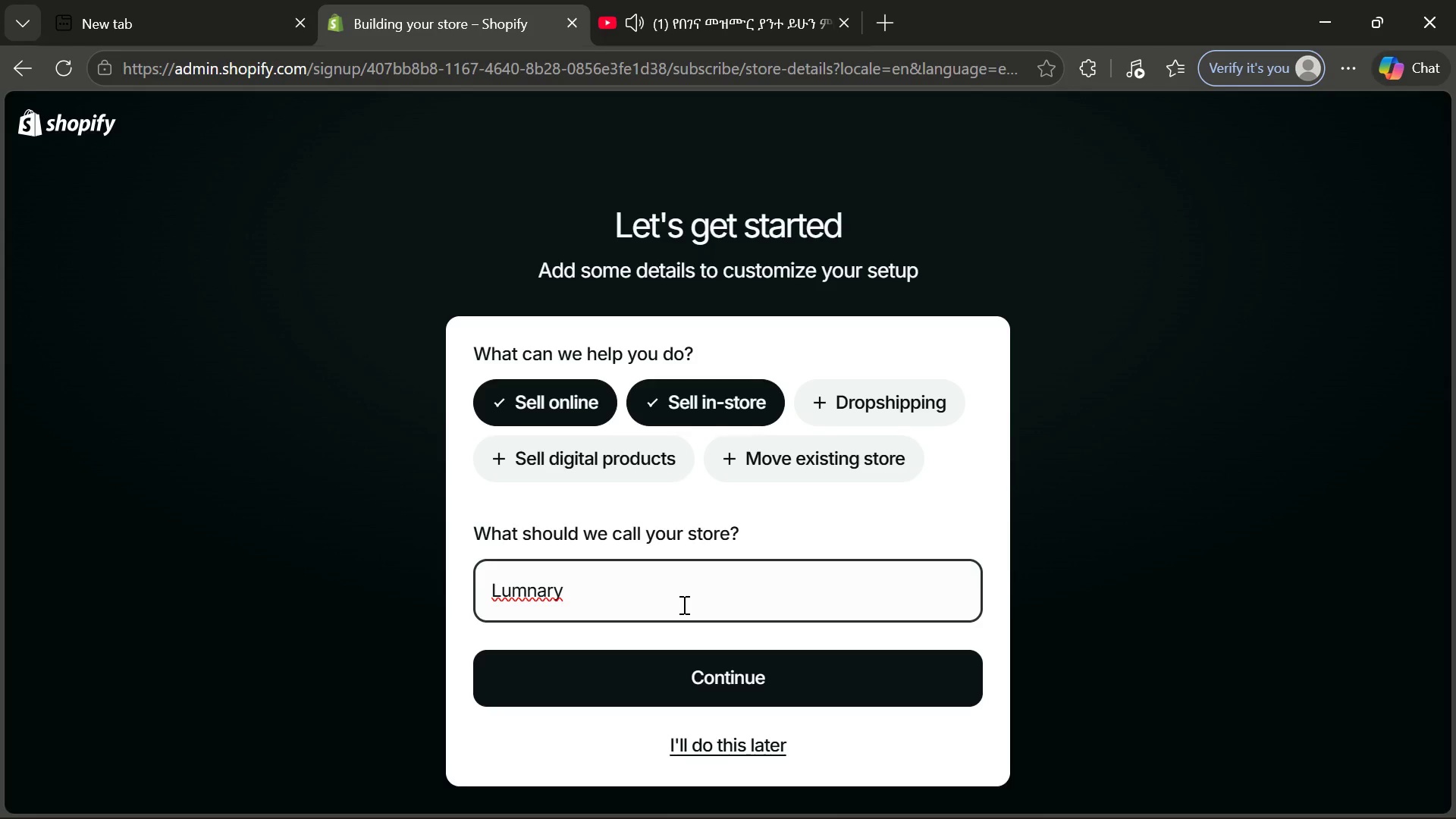 
key(I)
 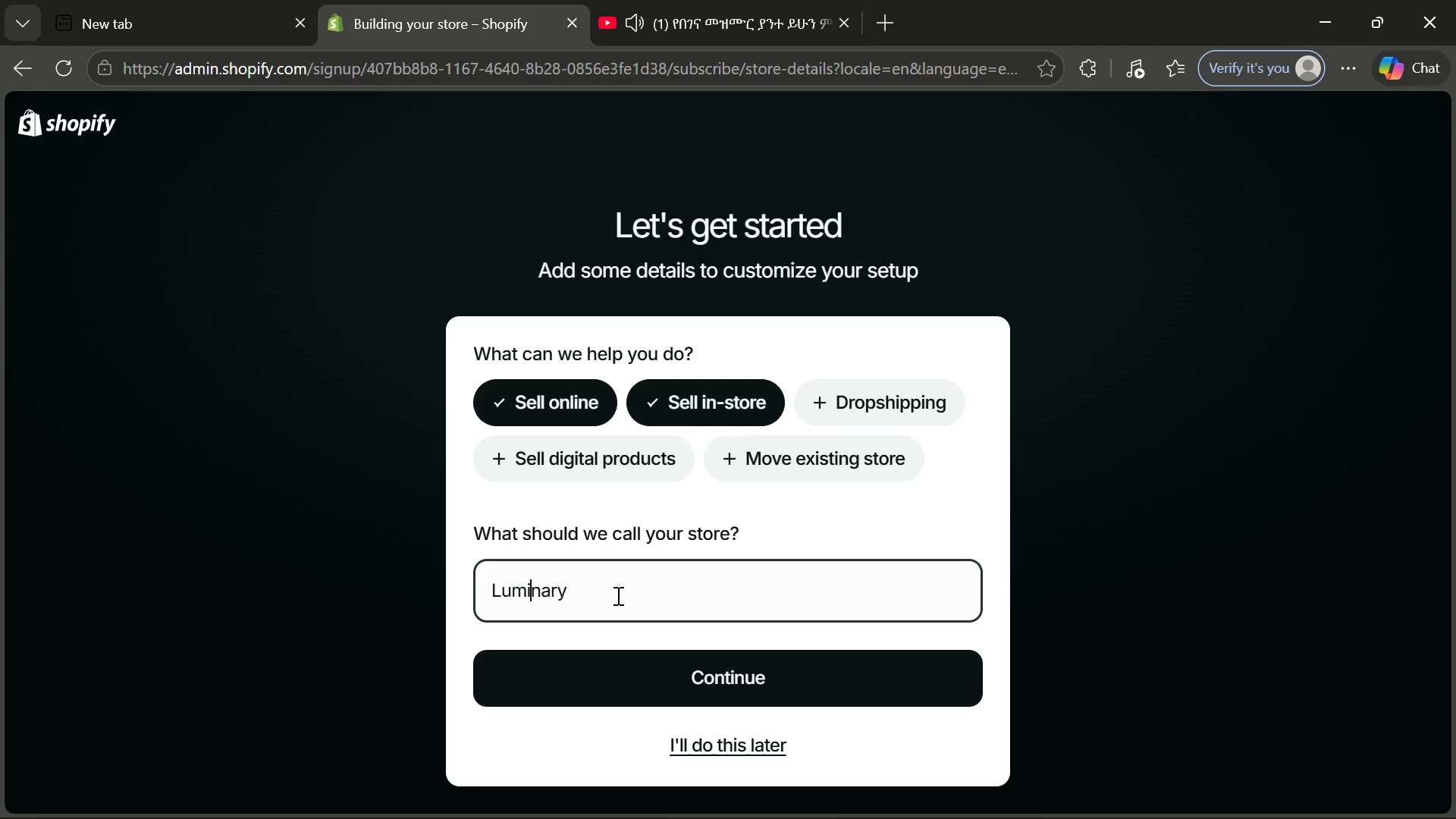 
left_click([617, 595])
 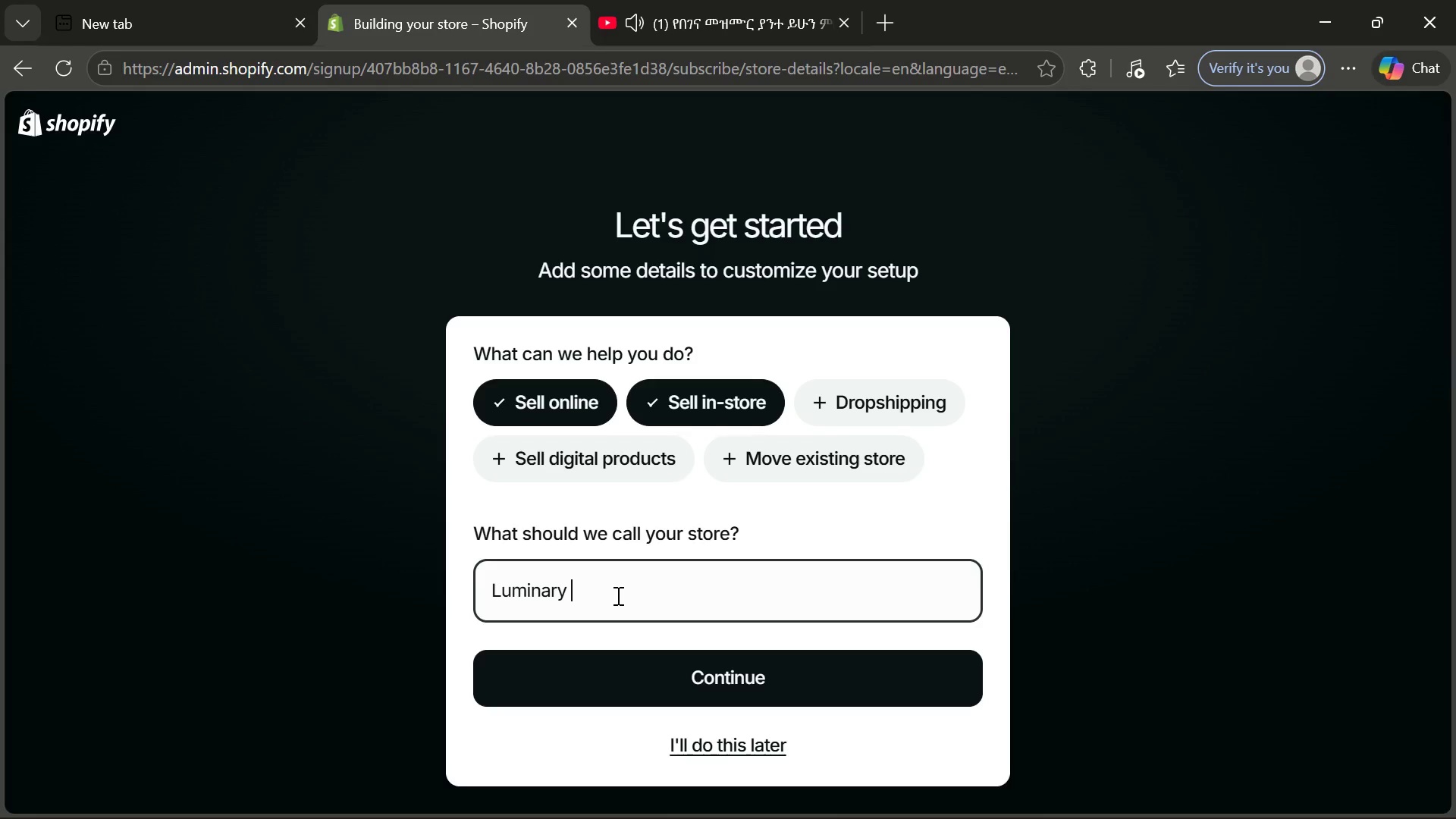 
type( Logistics LED Signage)
 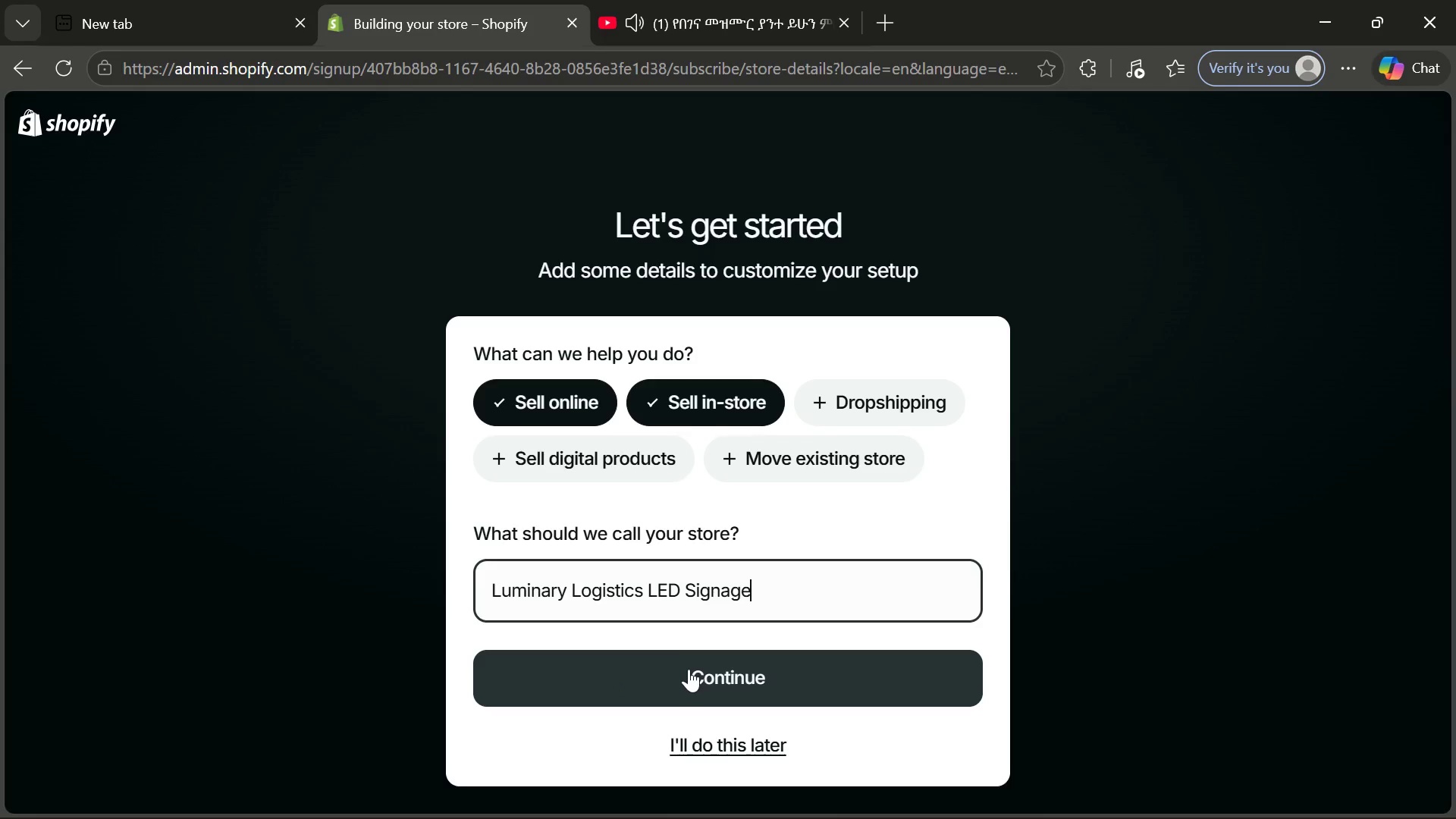 
left_click([686, 686])
 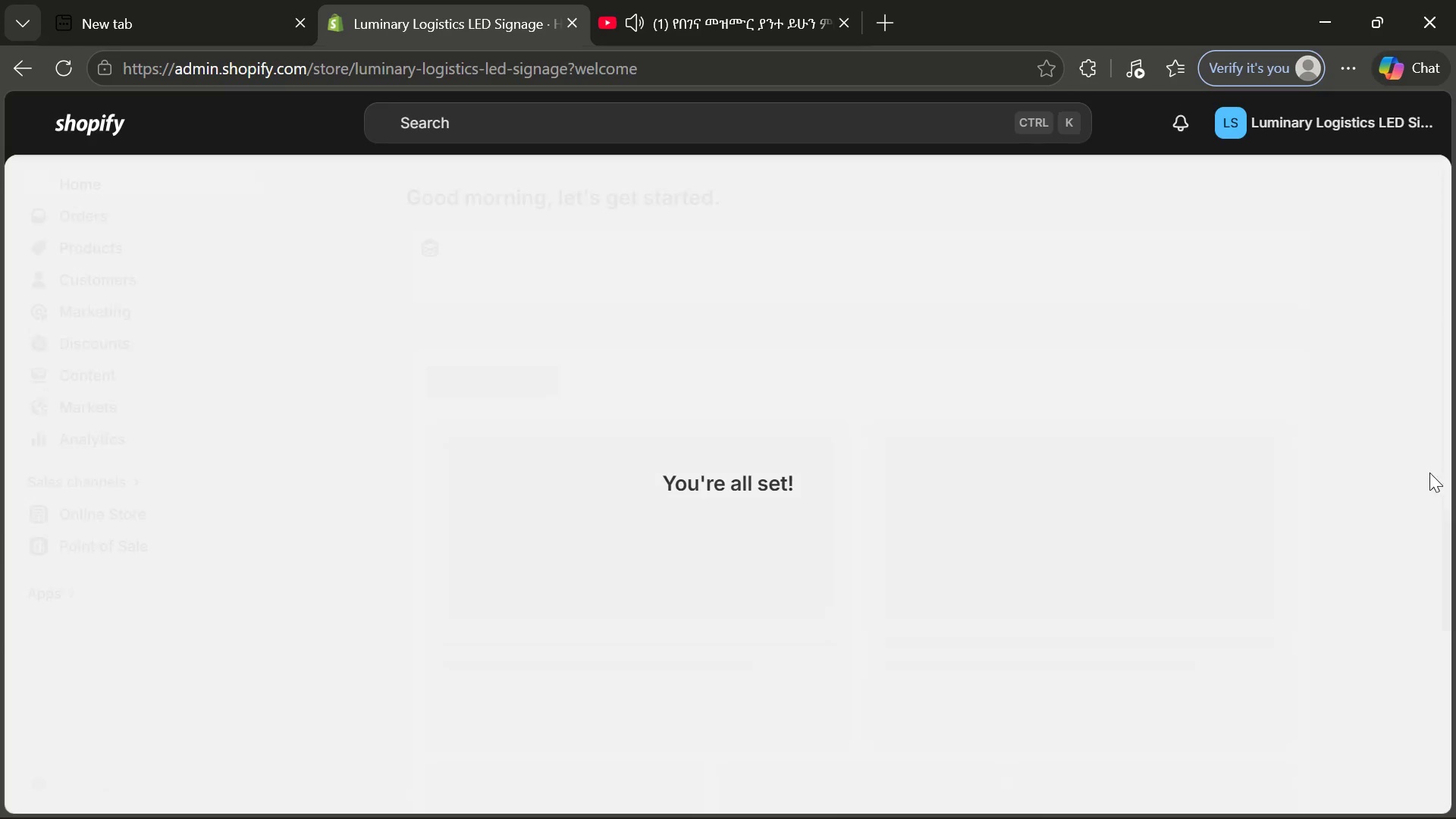 
wait(18.05)
 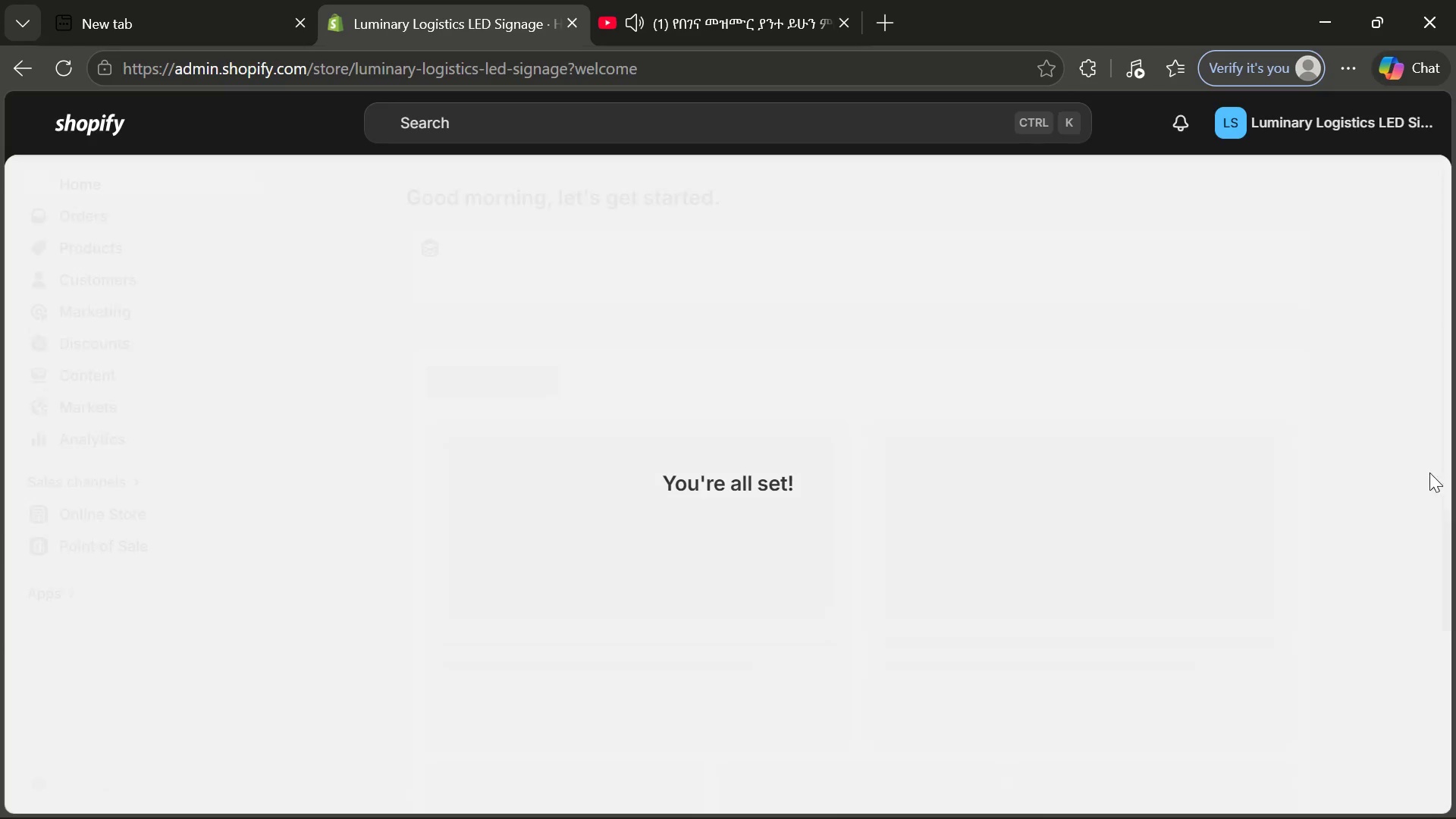 
left_click([108, 792])
 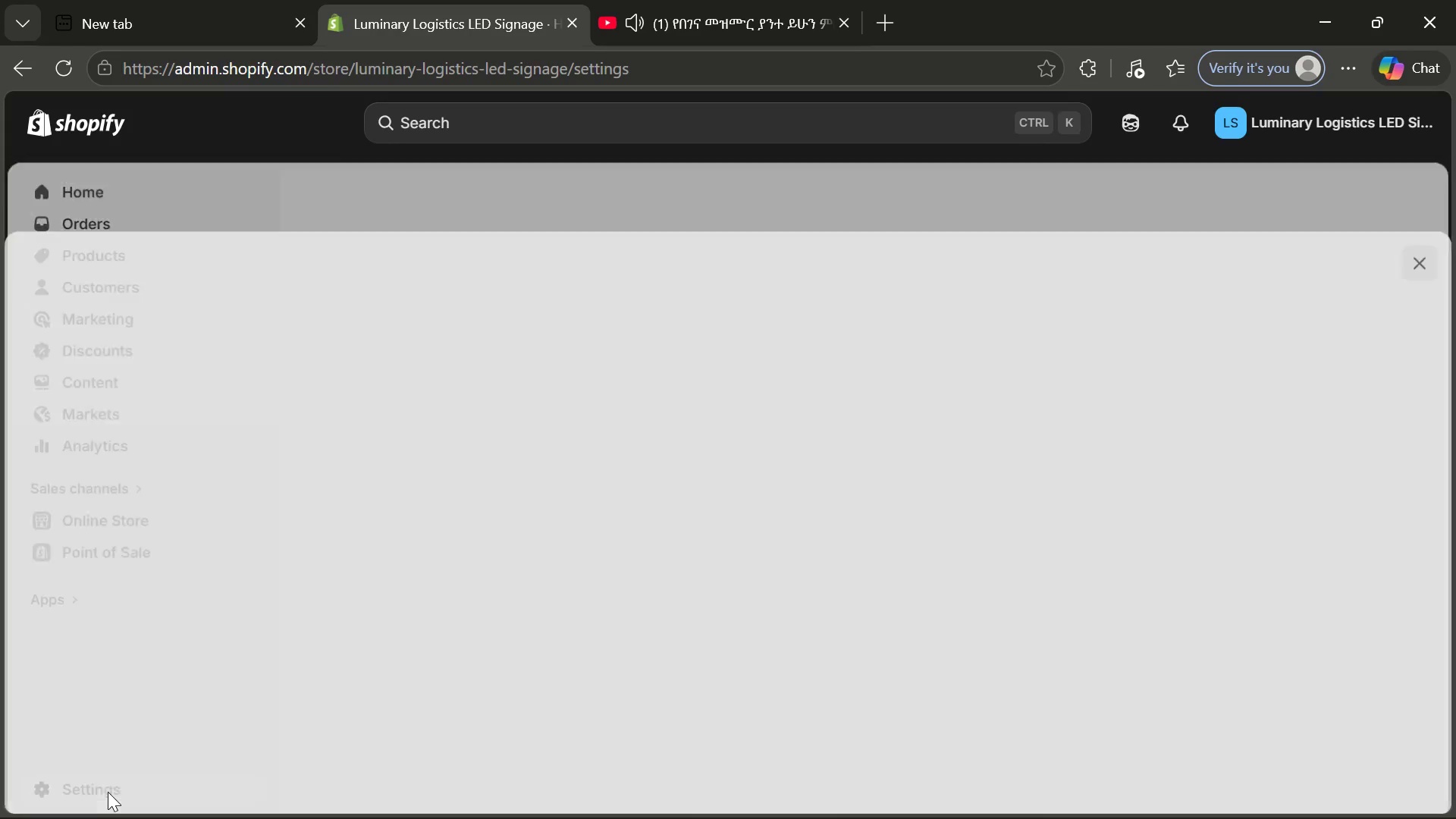 
mouse_move([425, 544])
 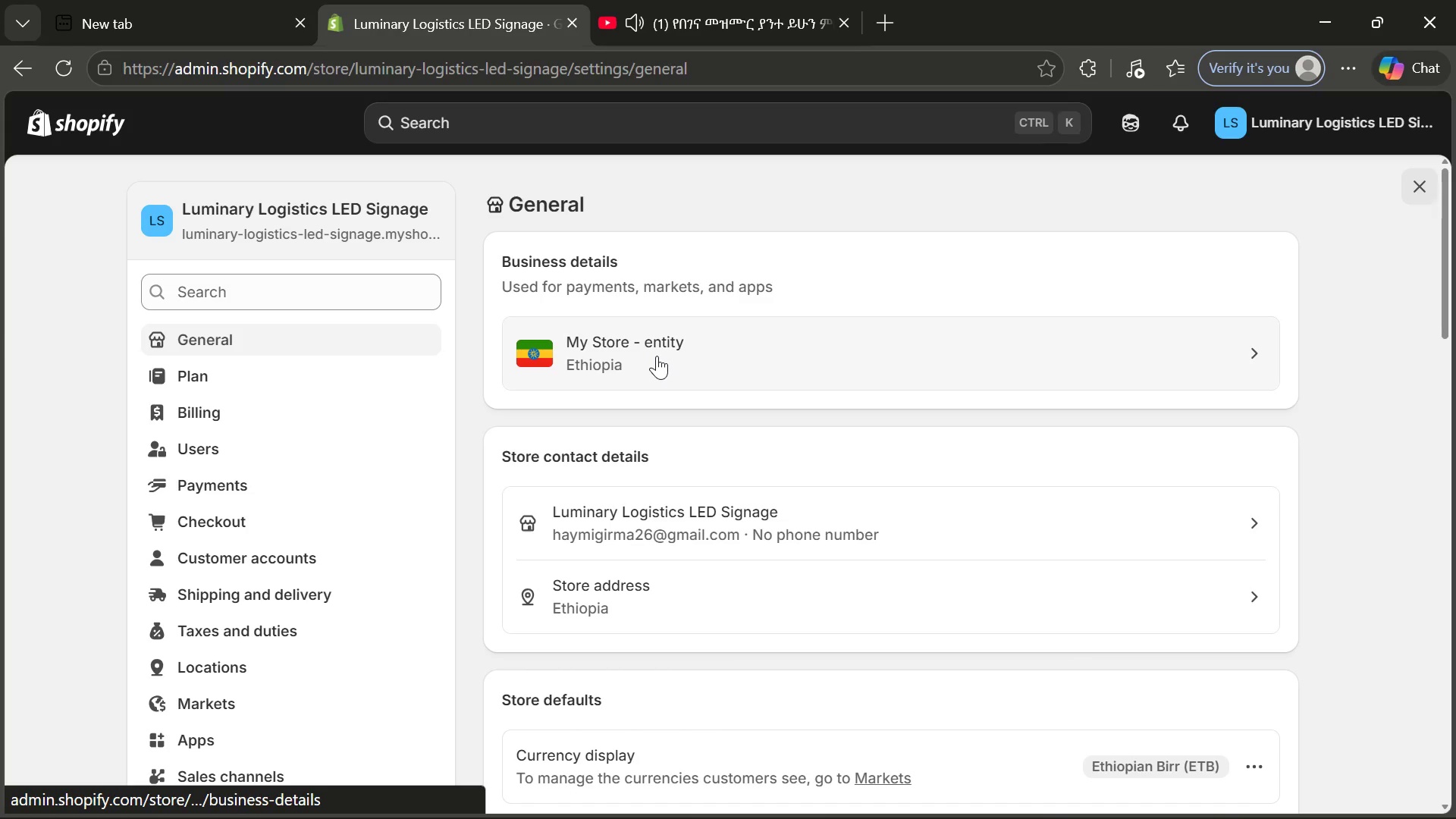 
wait(7.1)
 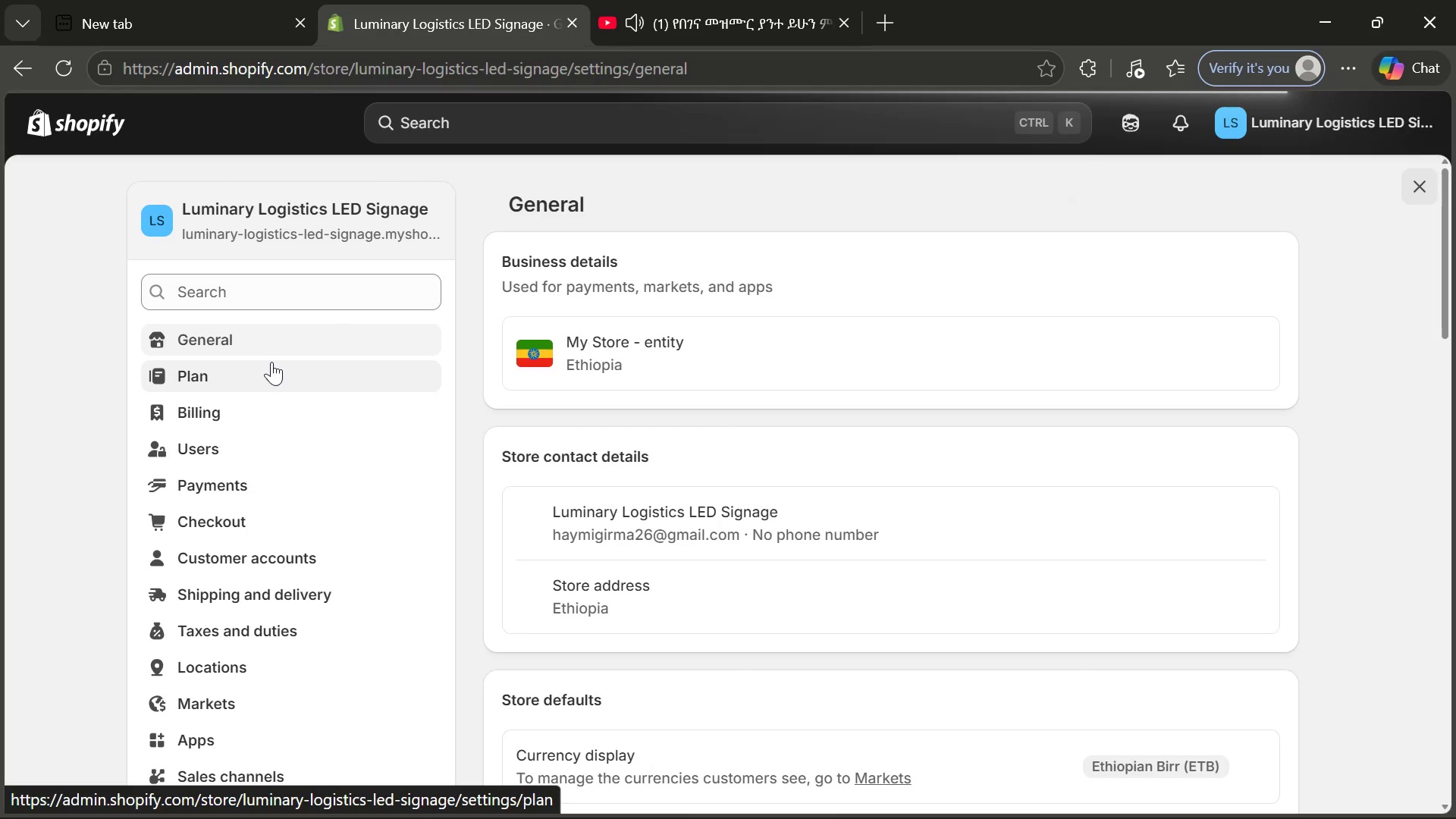 
left_click([657, 356])
 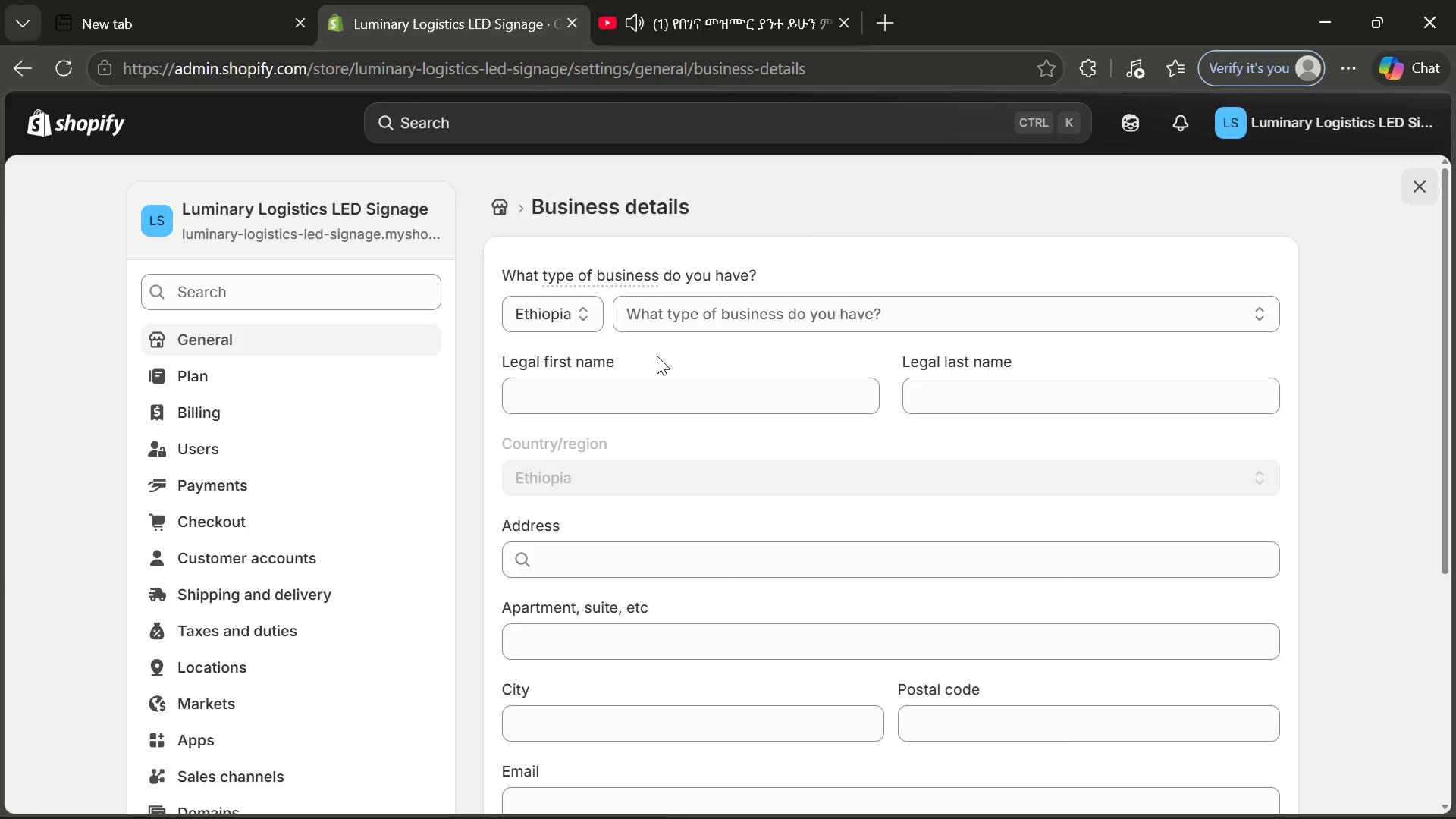 
wait(8.98)
 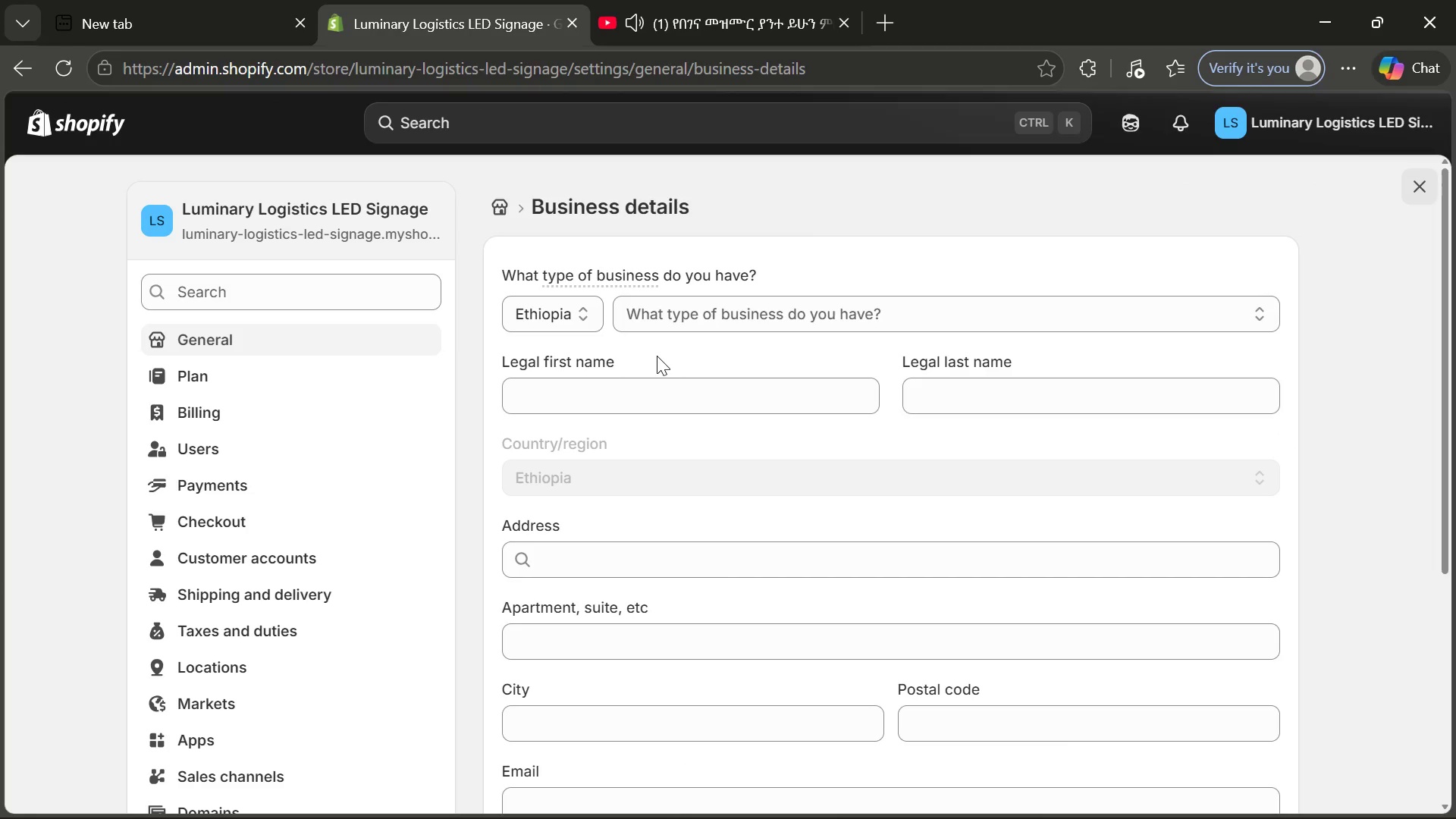 
left_click([705, 315])
 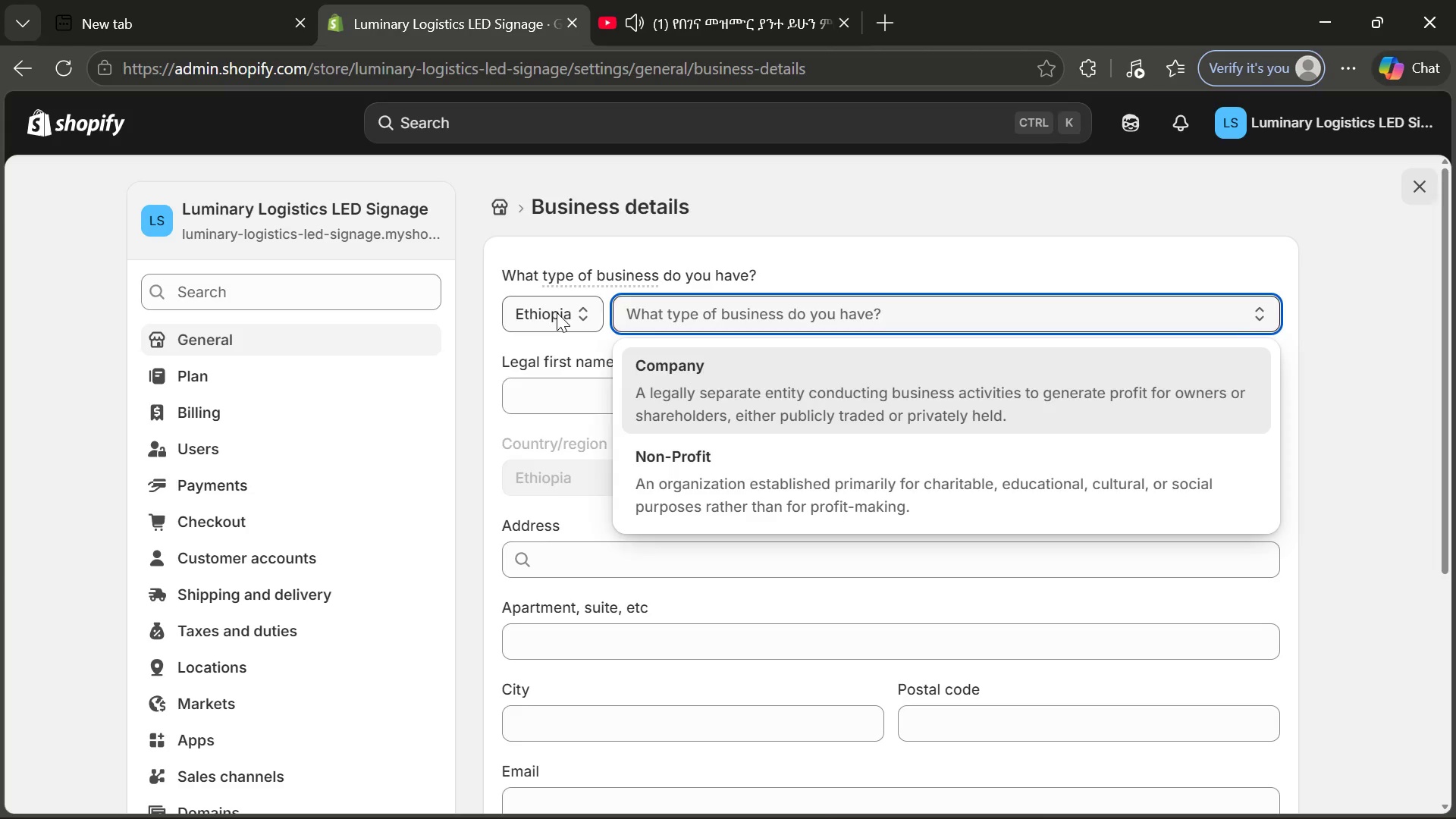 
left_click([557, 312])
 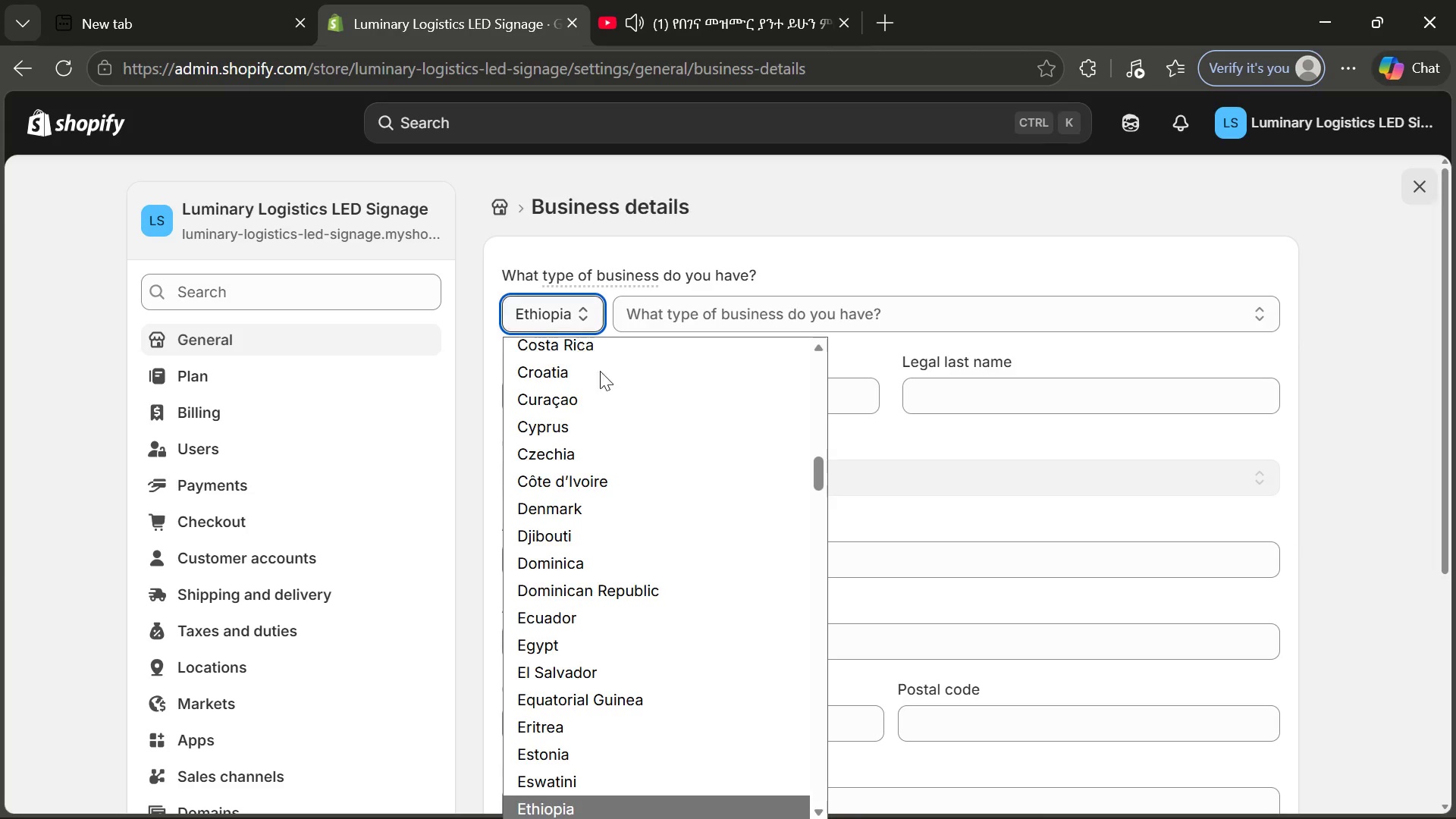 
scroll: coordinate [701, 607], scroll_direction: down, amount: 36.0
 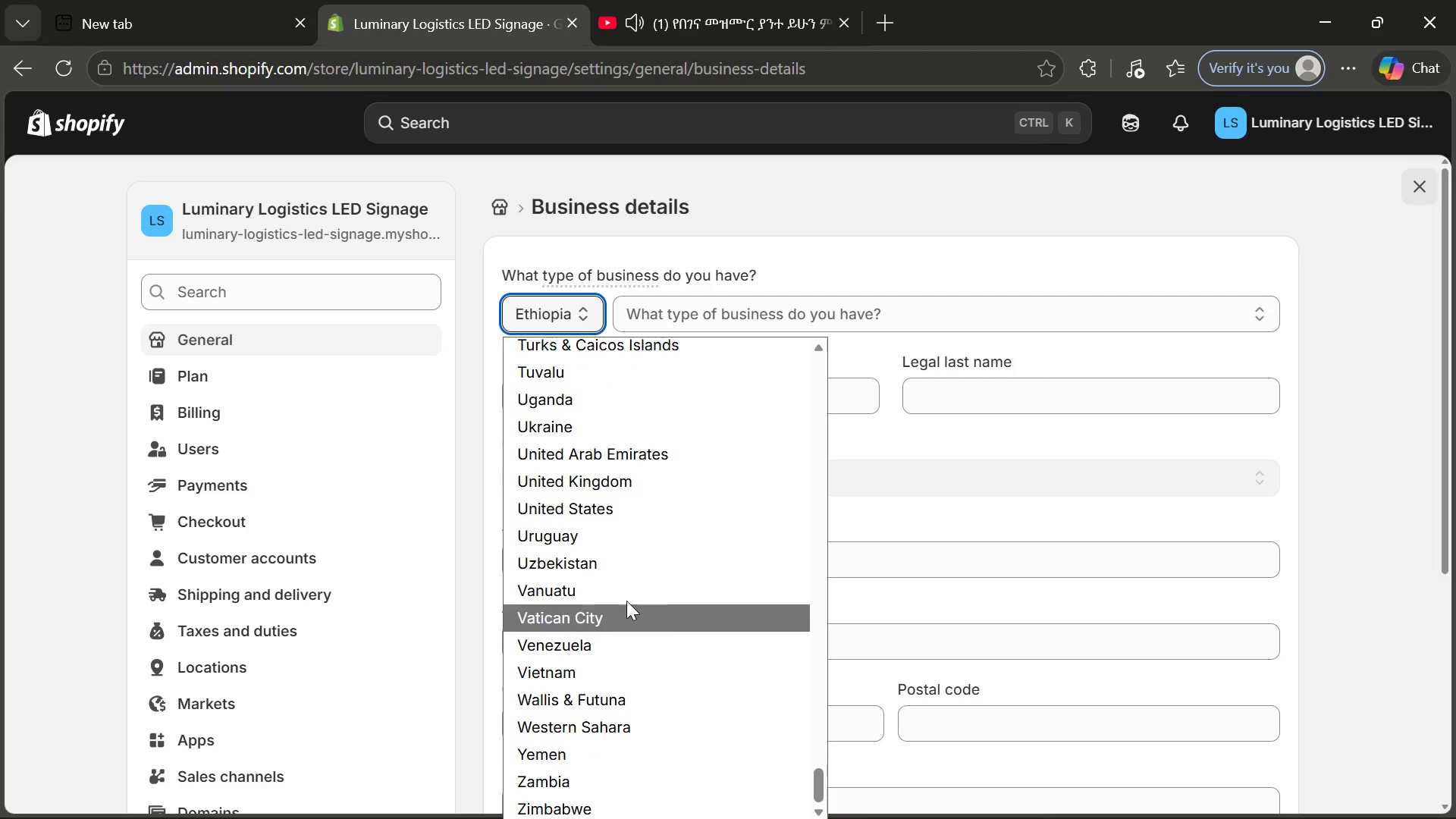 
left_click([554, 515])
 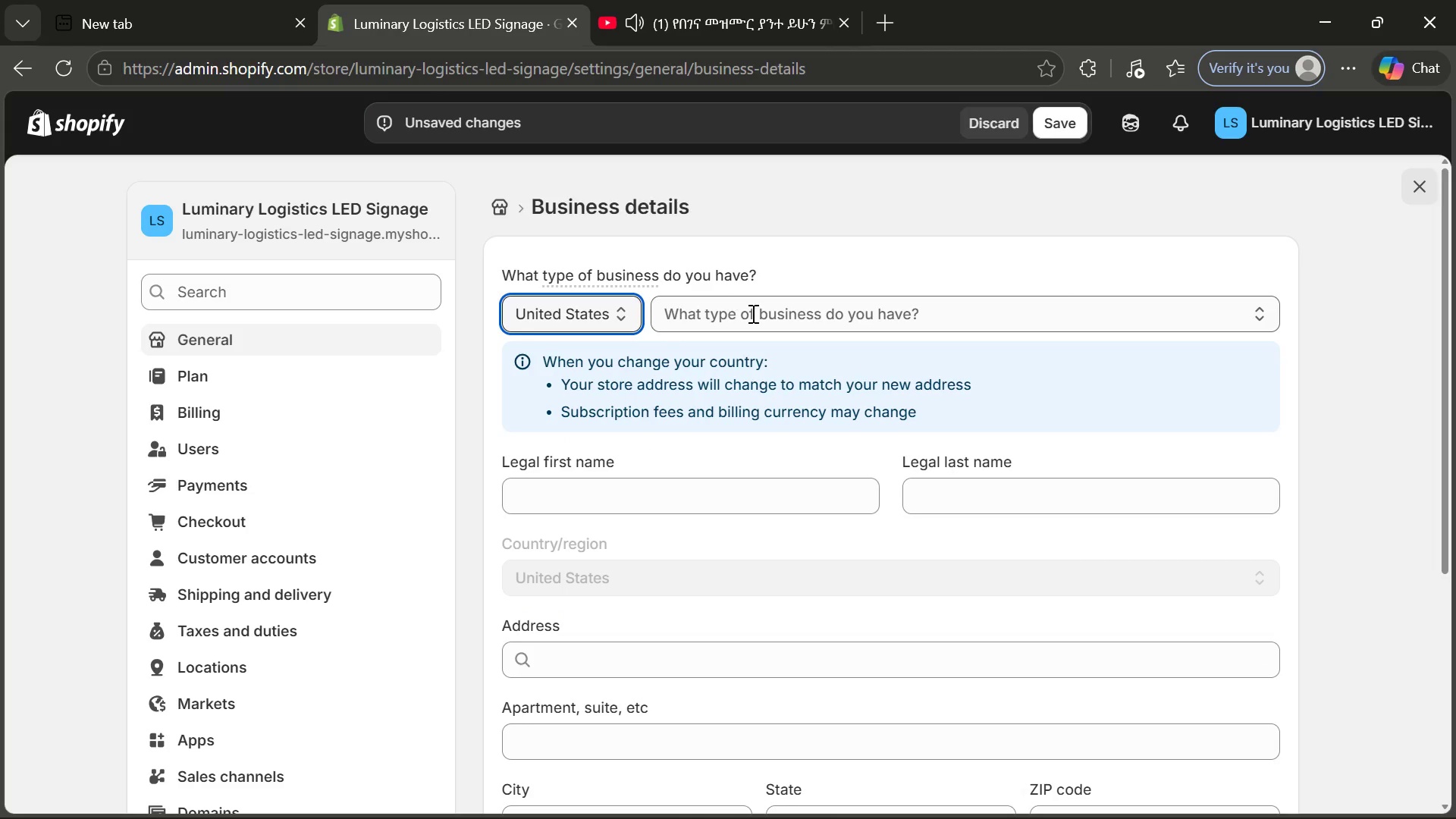 
left_click([753, 313])
 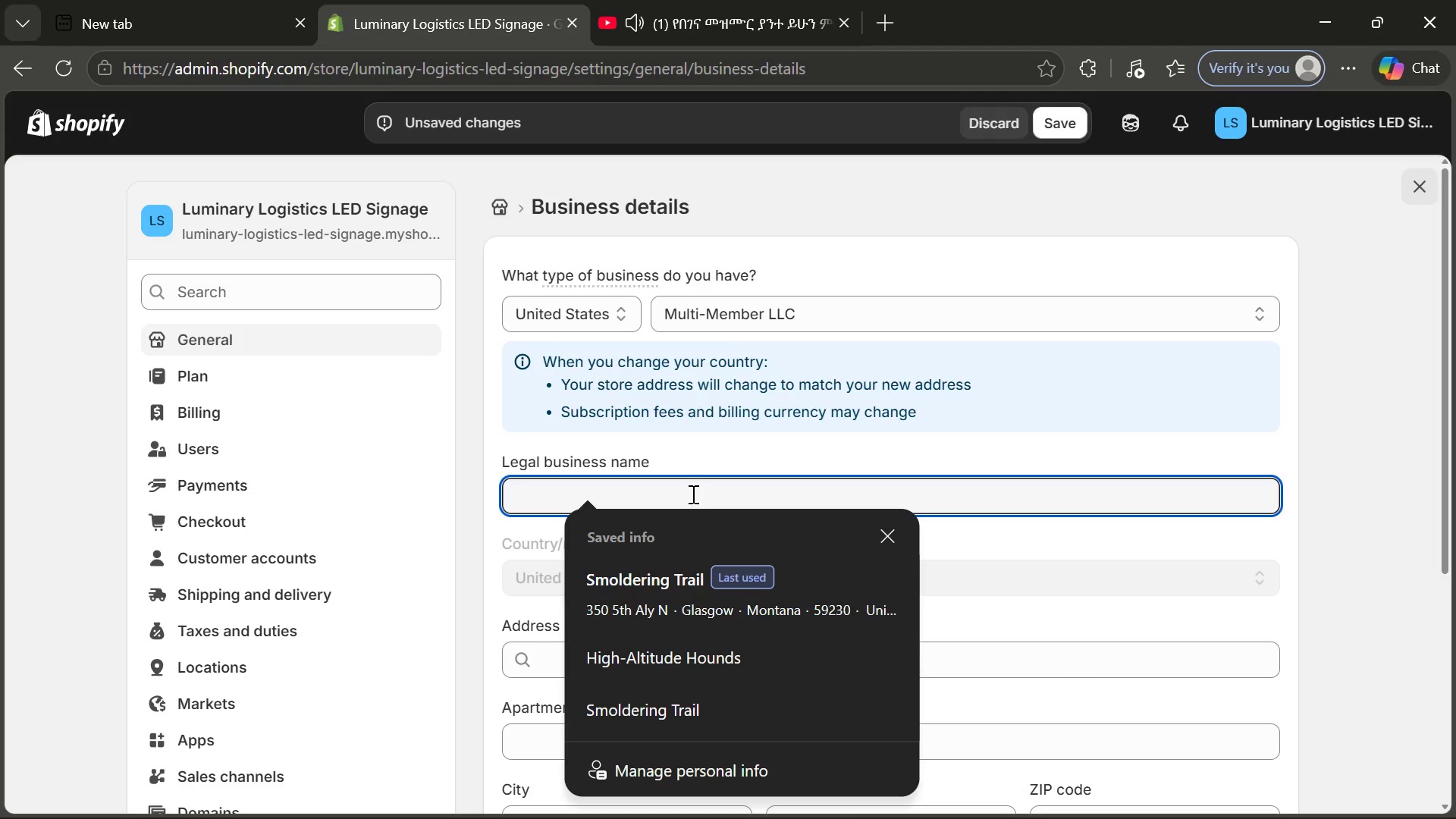 
wait(7.3)
 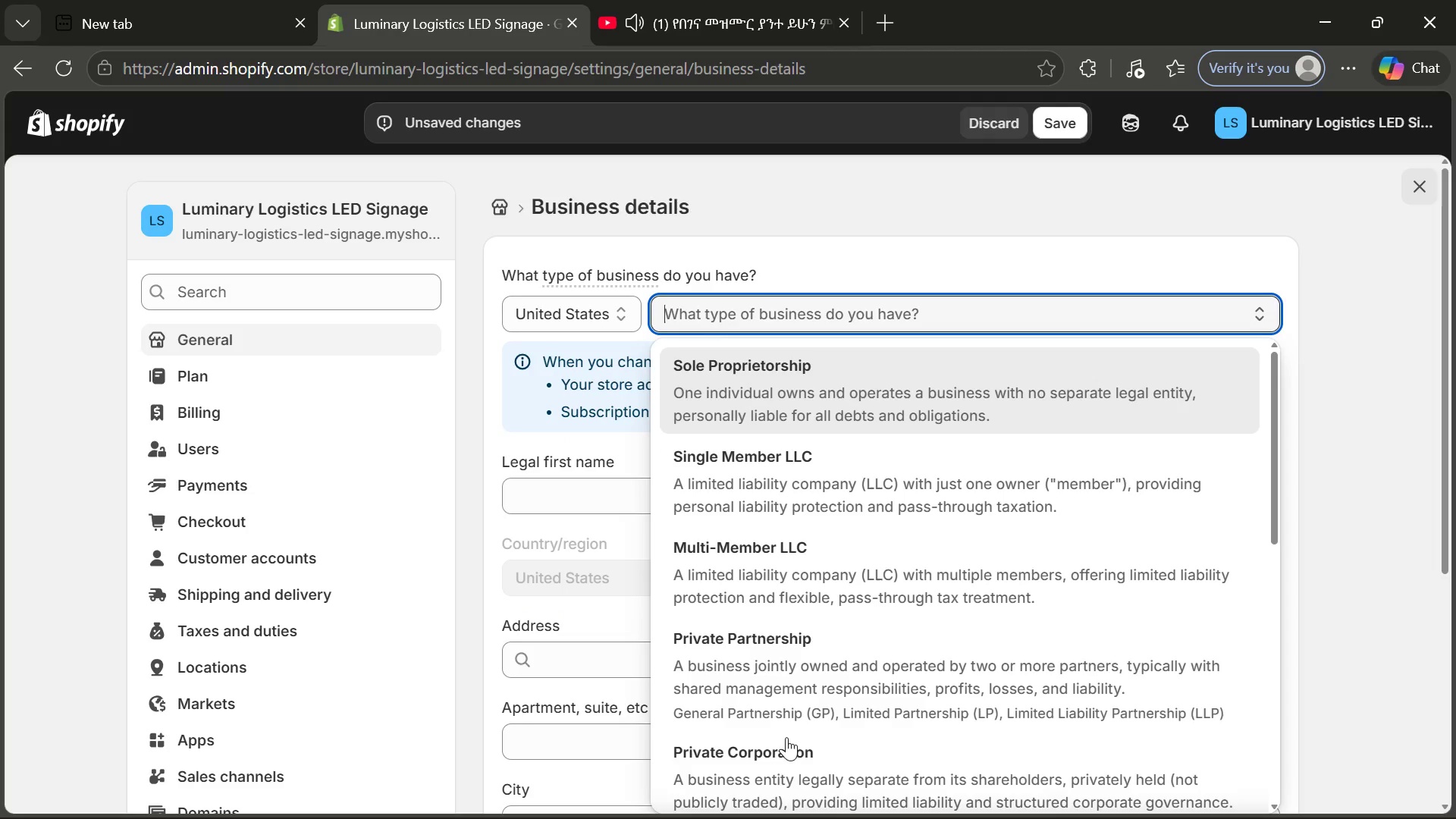 
type(Luminart)
key(Backspace)
type(y Logistics LLc)
key(Backspace)
type(C)
 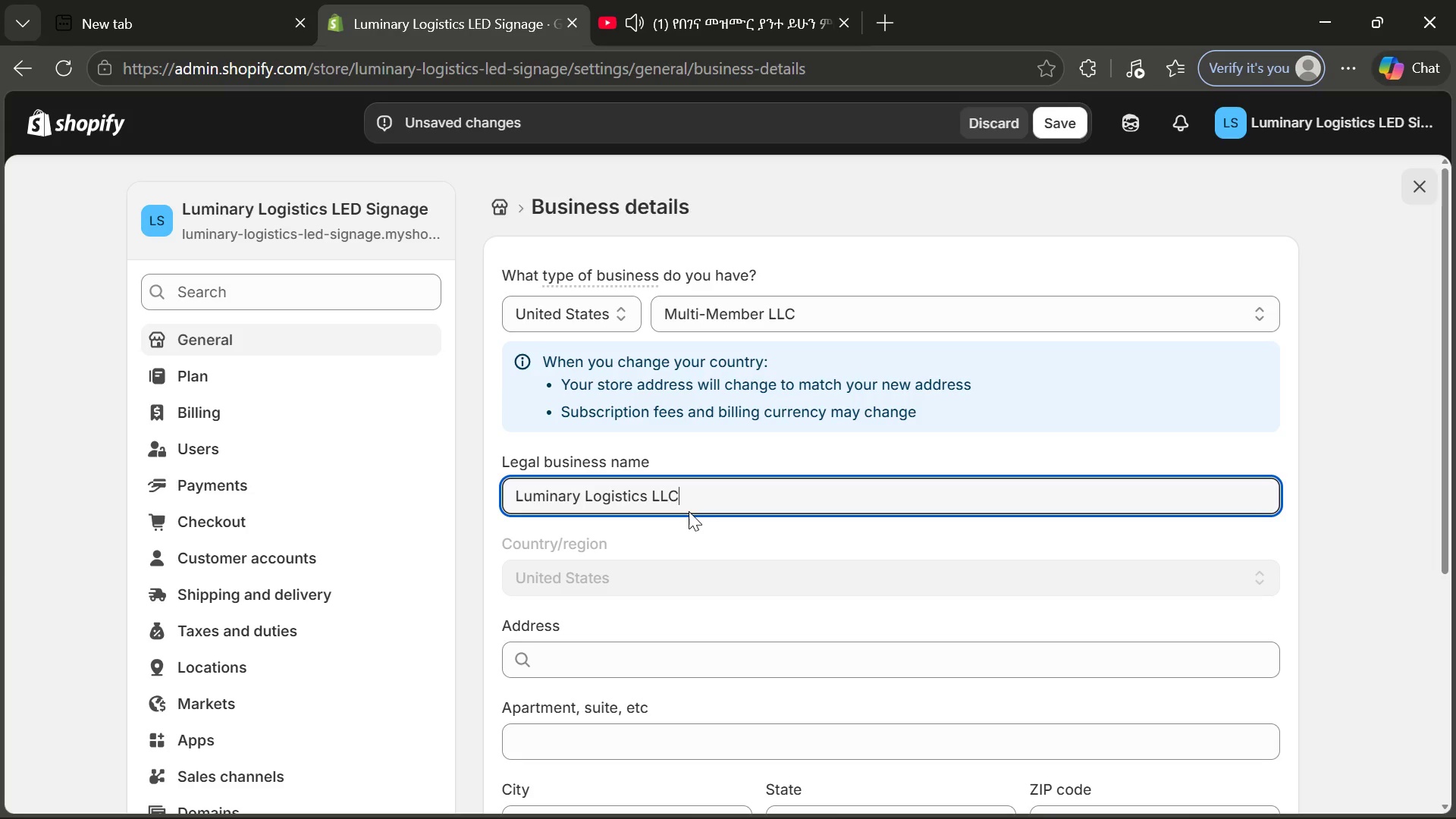 
scroll: coordinate [677, 543], scroll_direction: down, amount: 2.0
 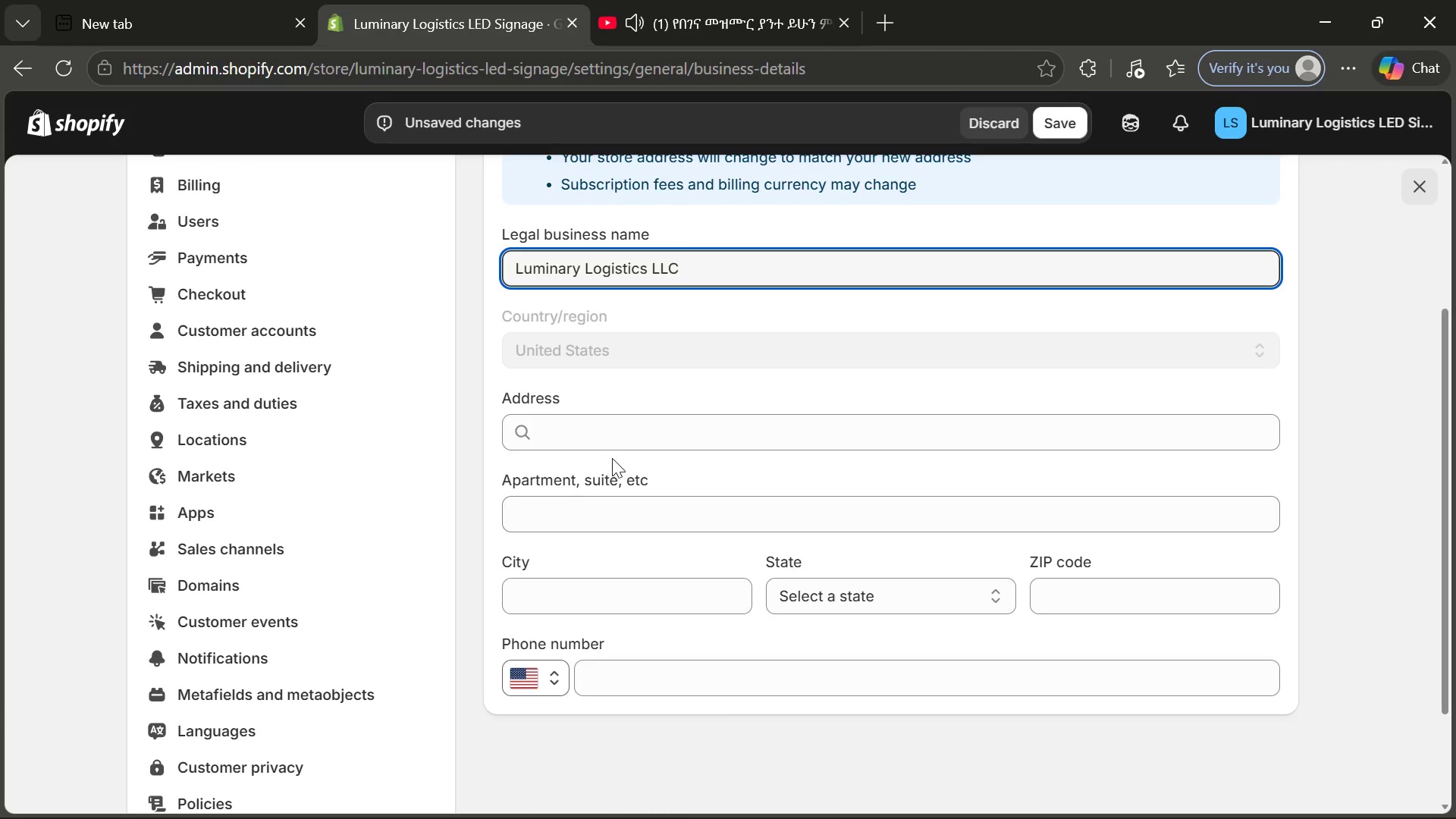 
left_click([618, 438])
 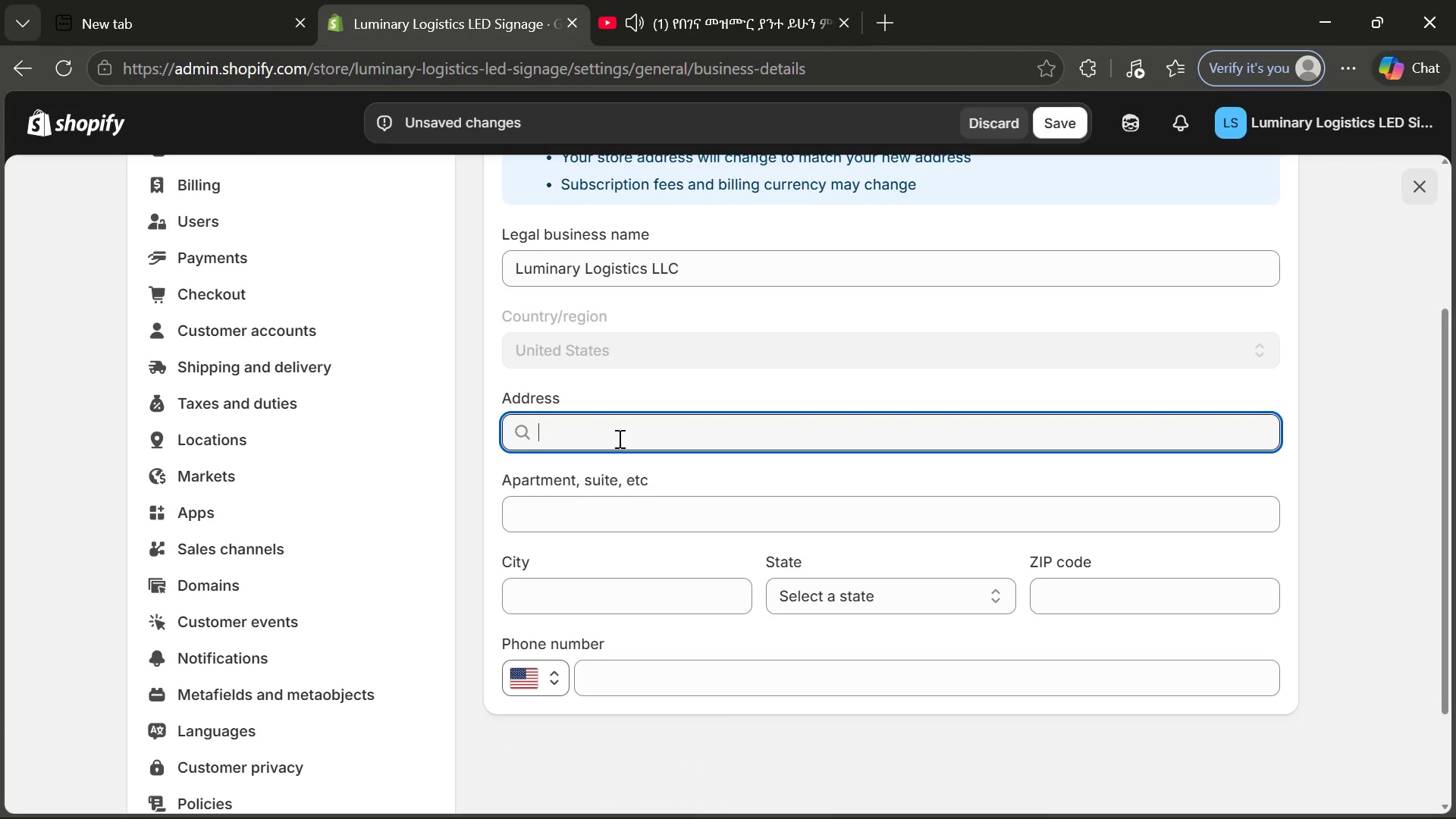 
type(250 West 39th Street)
 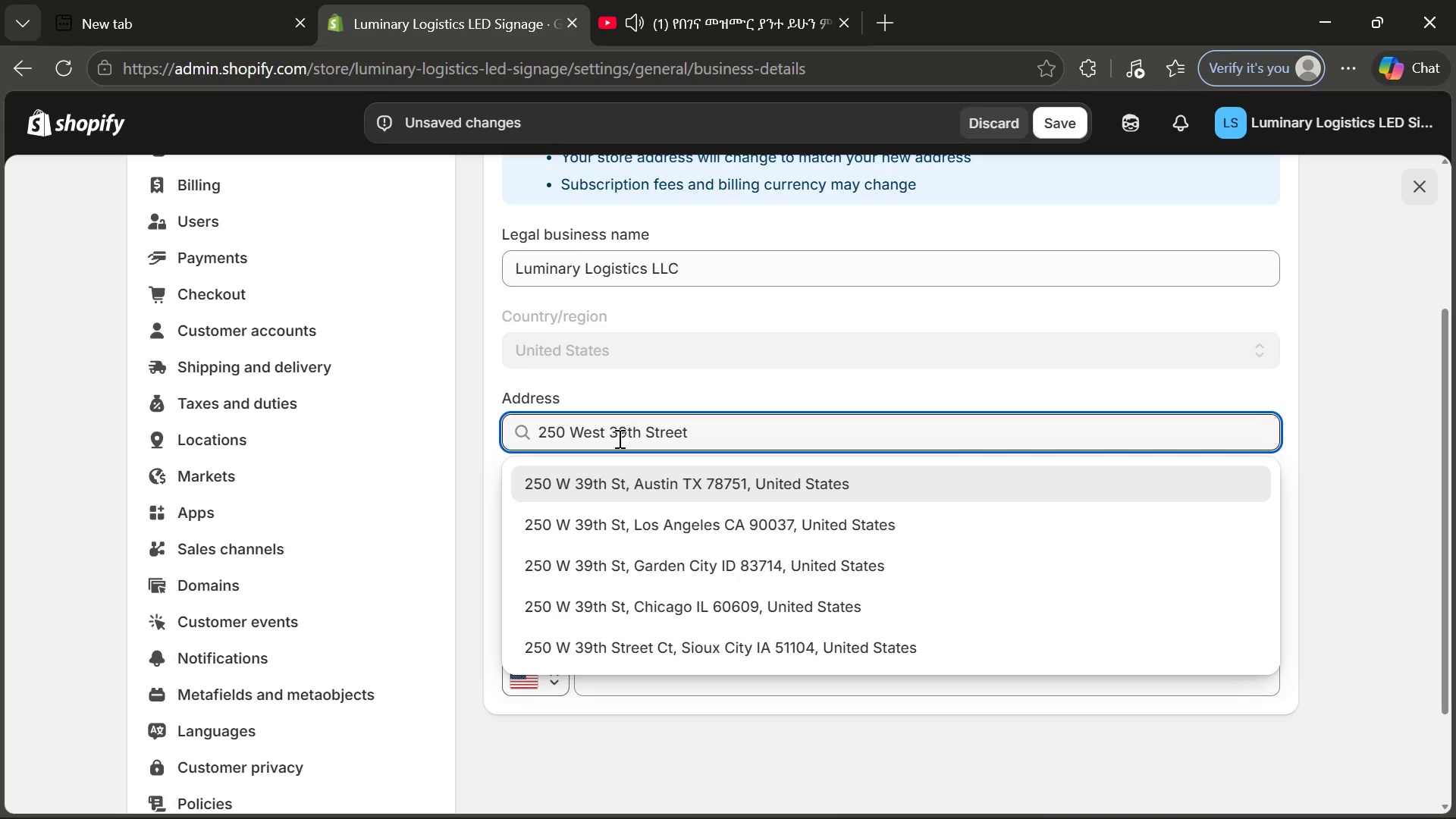 
wait(11.09)
 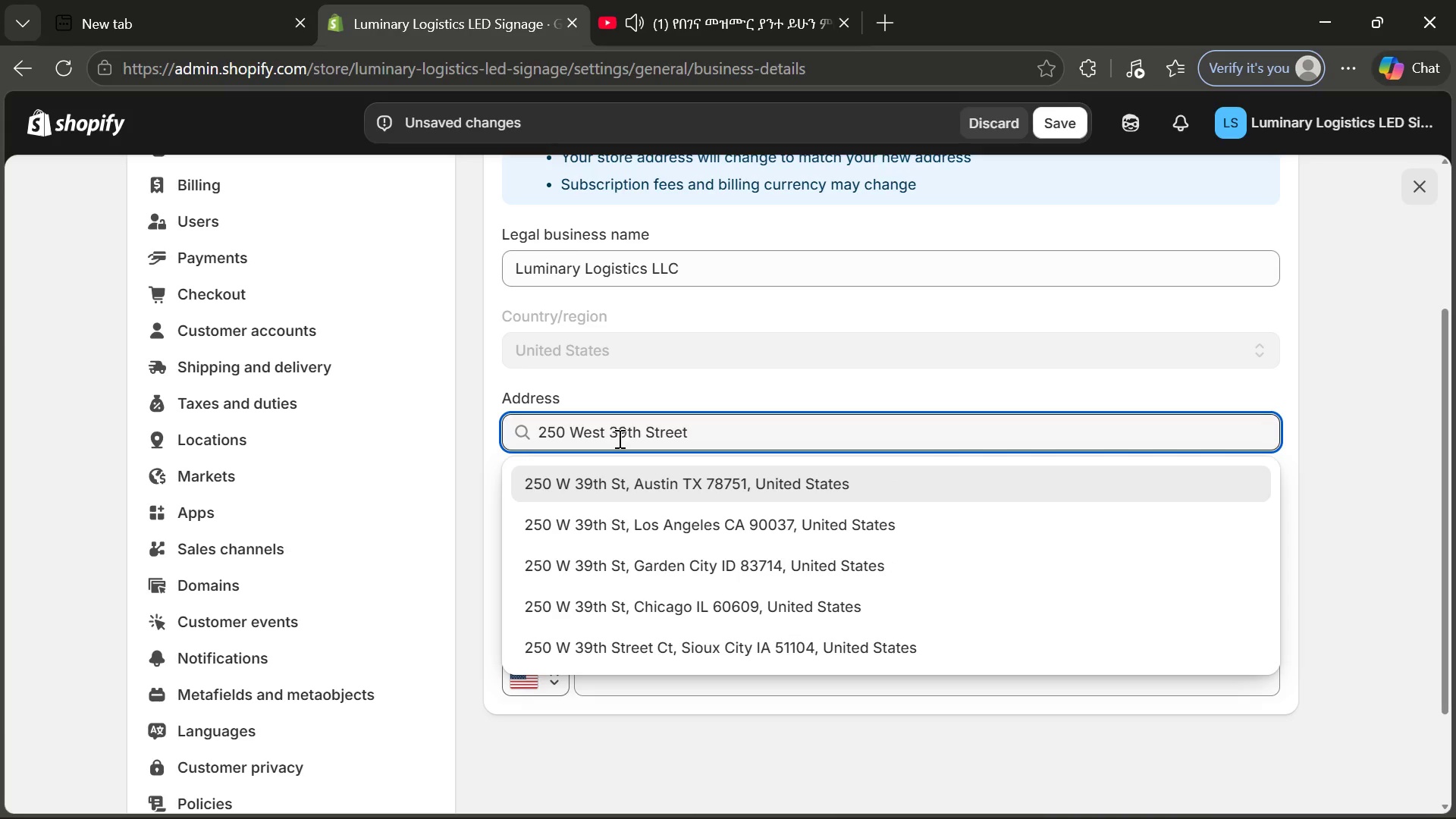 
scroll: coordinate [777, 590], scroll_direction: down, amount: 2.0
 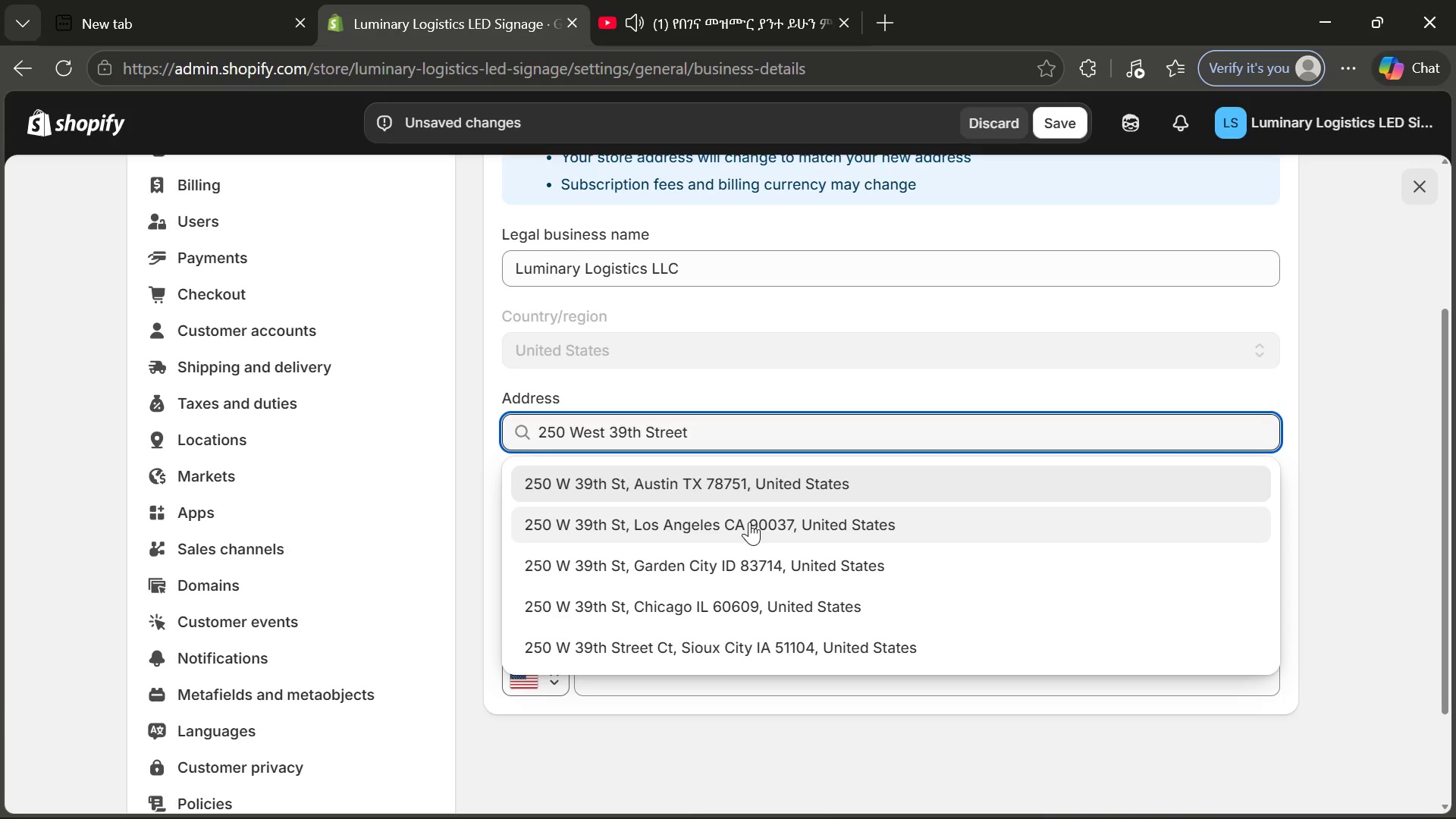 
left_click([749, 522])
 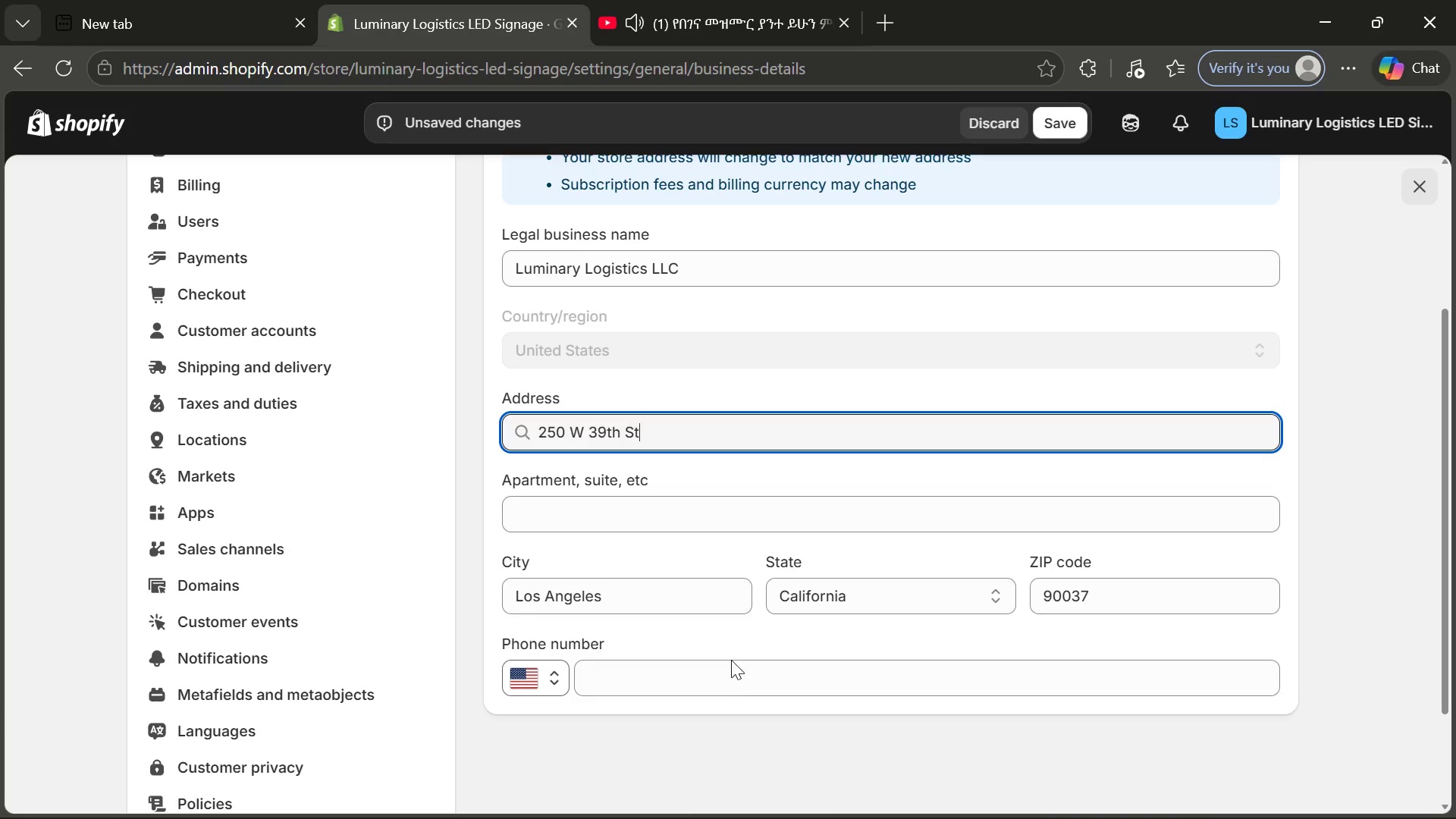 
left_click([711, 682])
 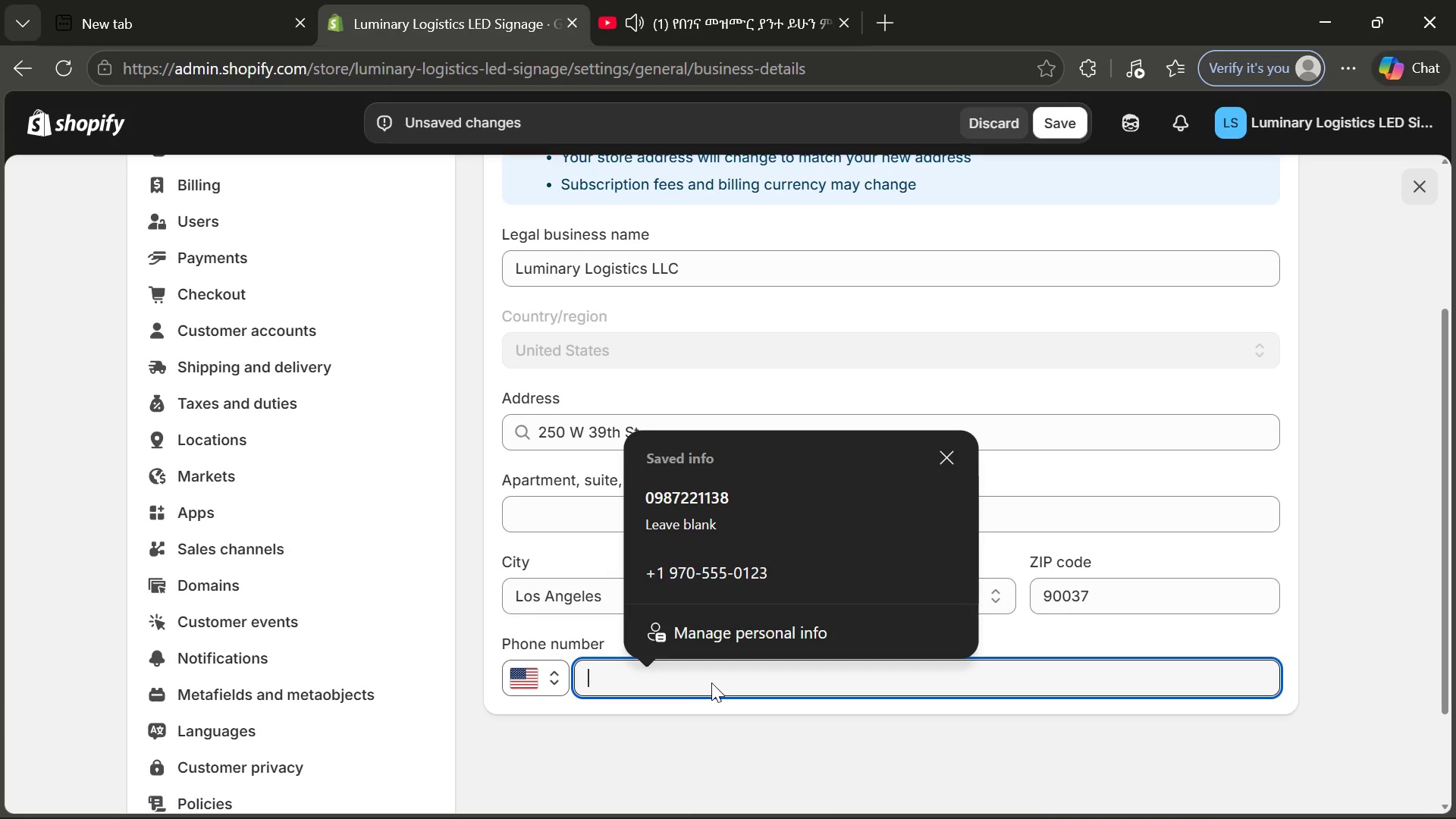 
type(+1 212 )
key(Backspace)
type(-5555)
 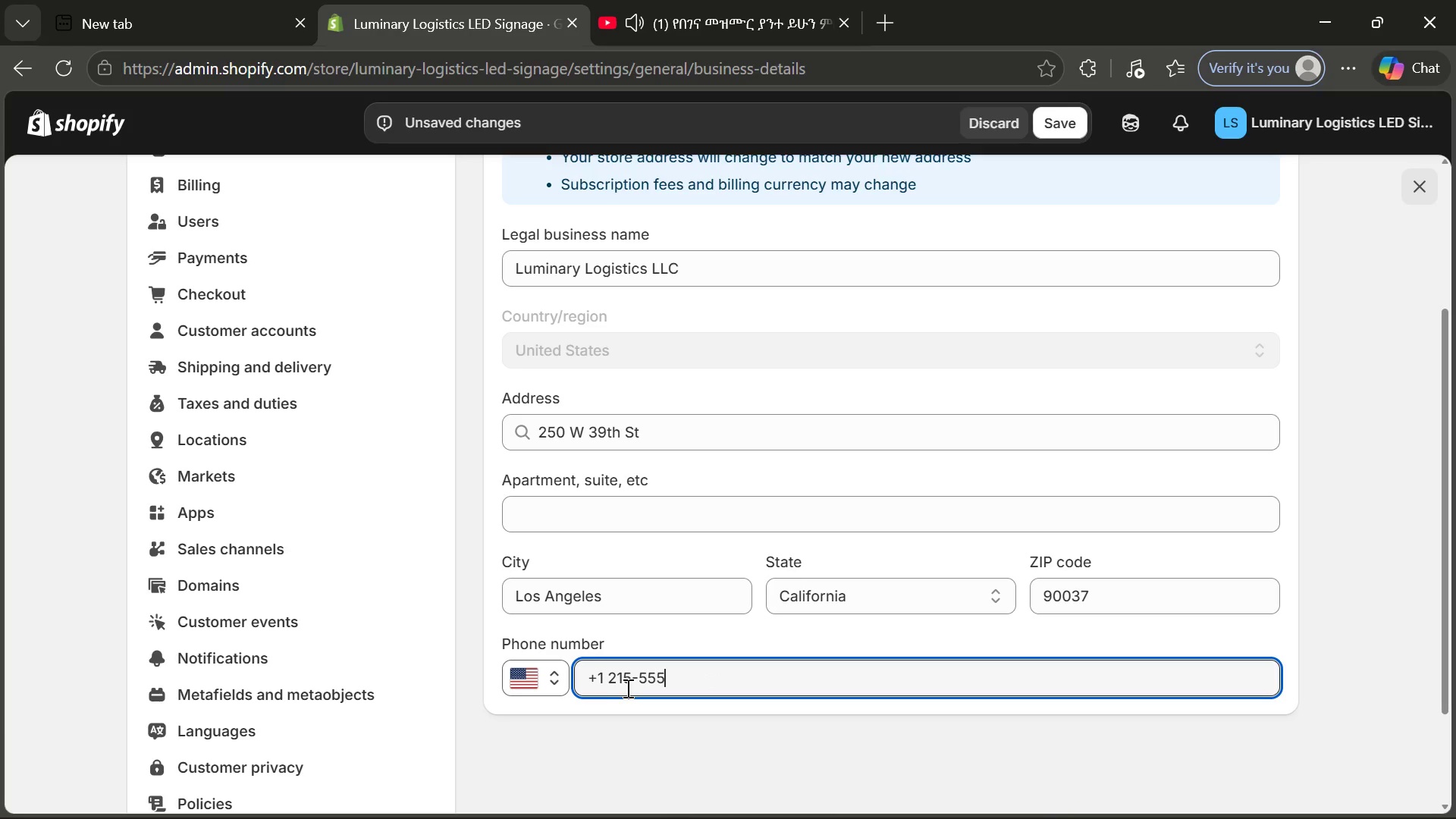 
left_click([629, 681])
 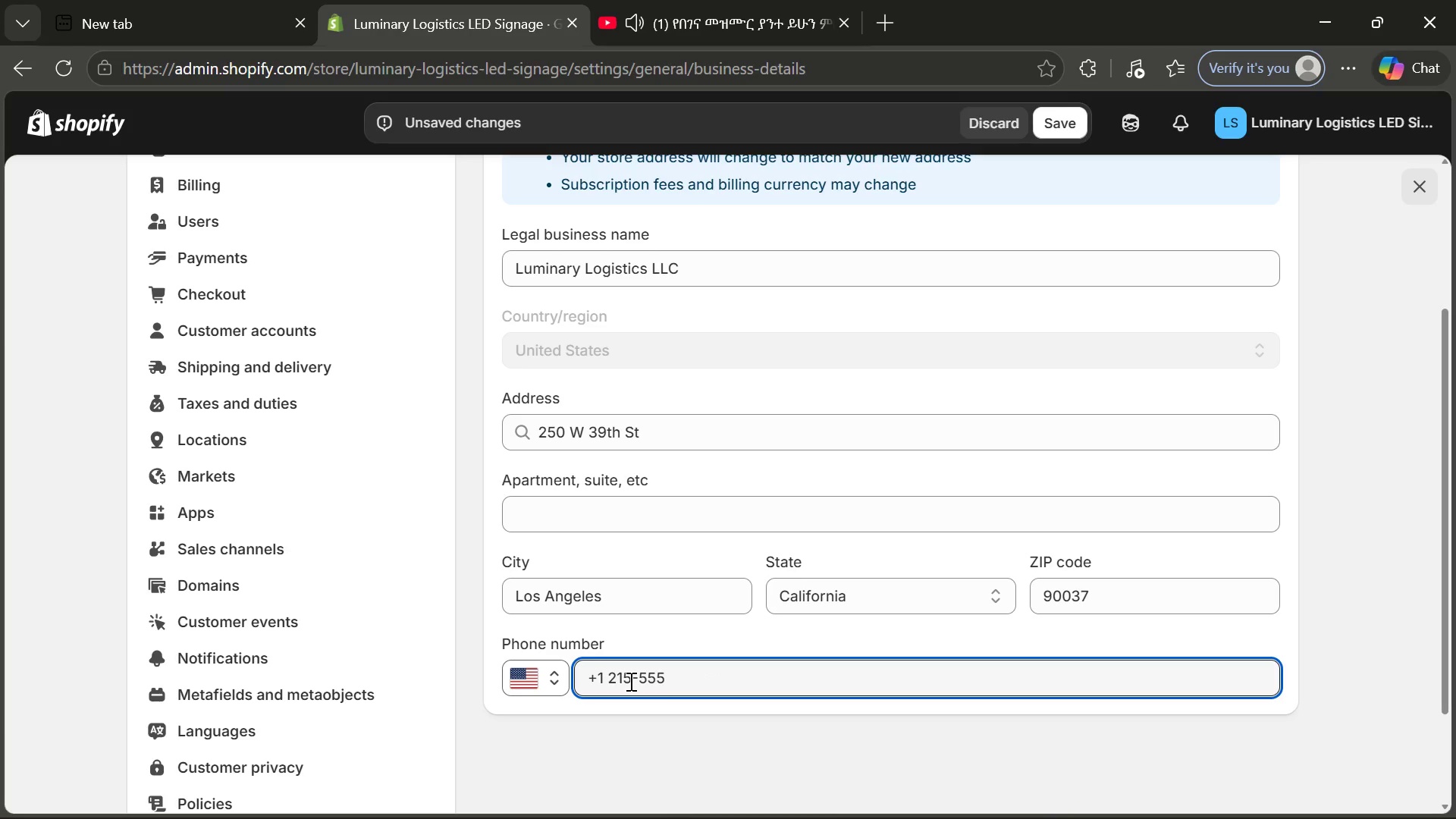 
key(Backspace)
 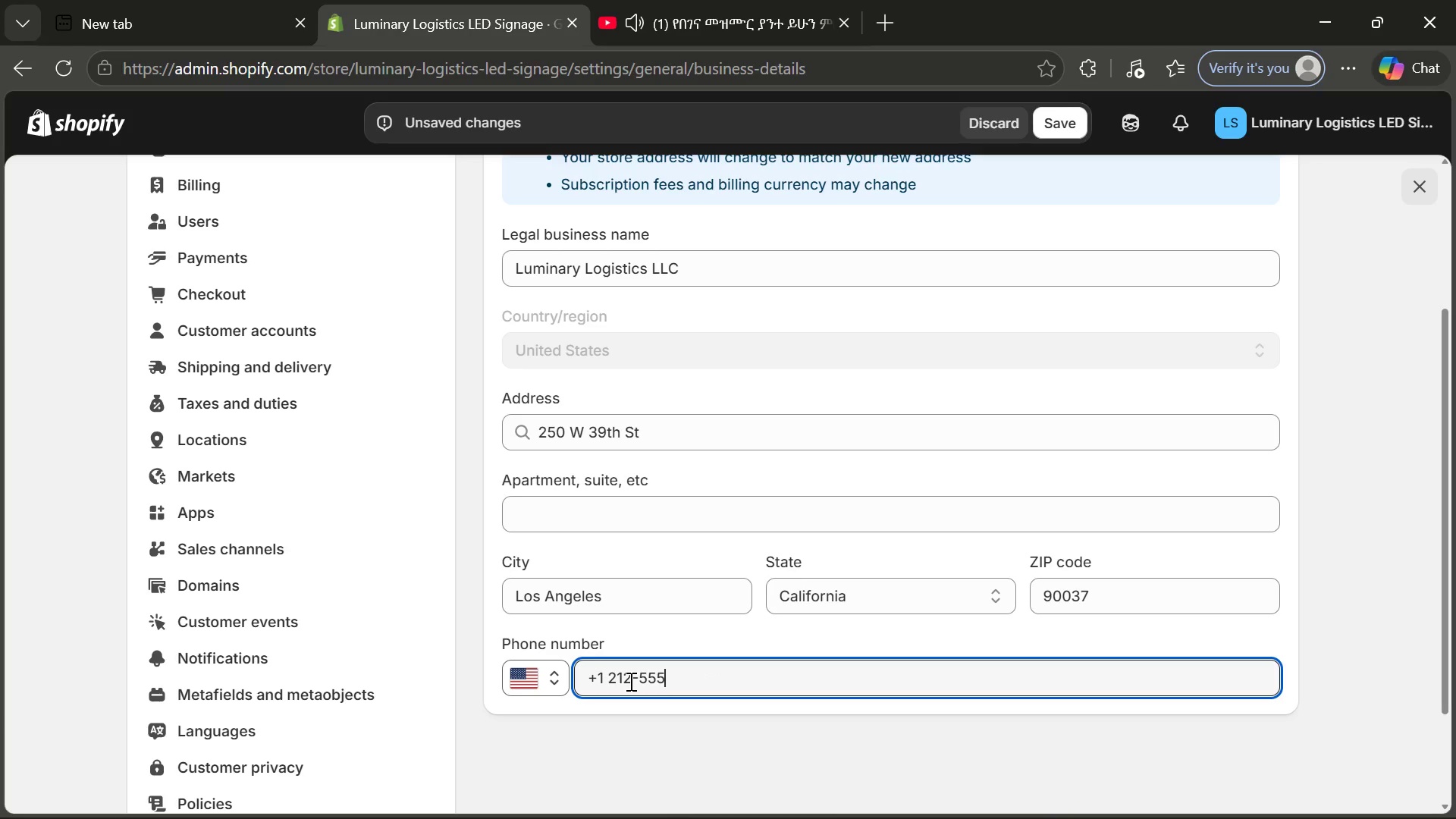 
key(2)
 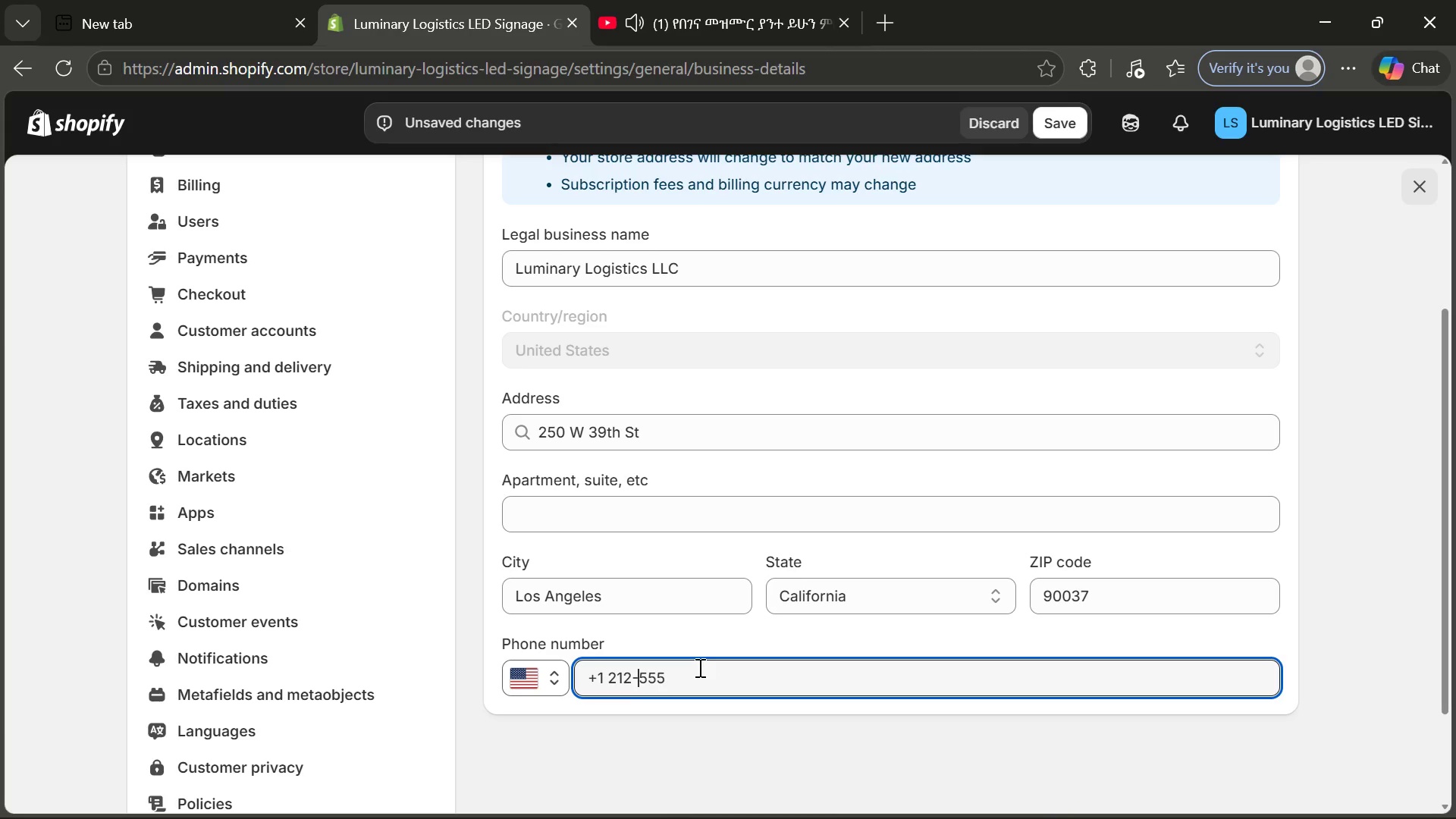 
left_click([698, 667])
 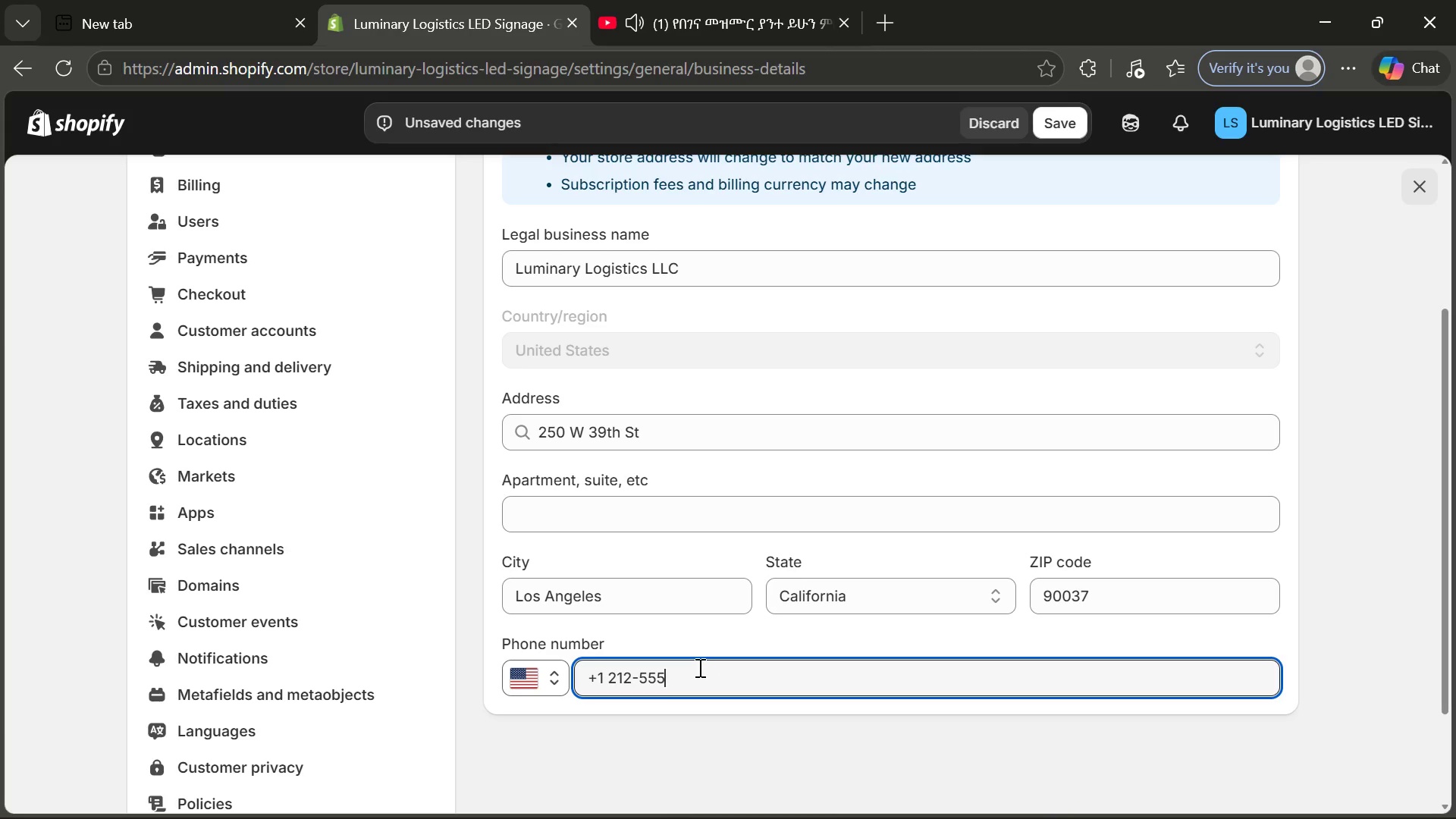 
type(--0147)
 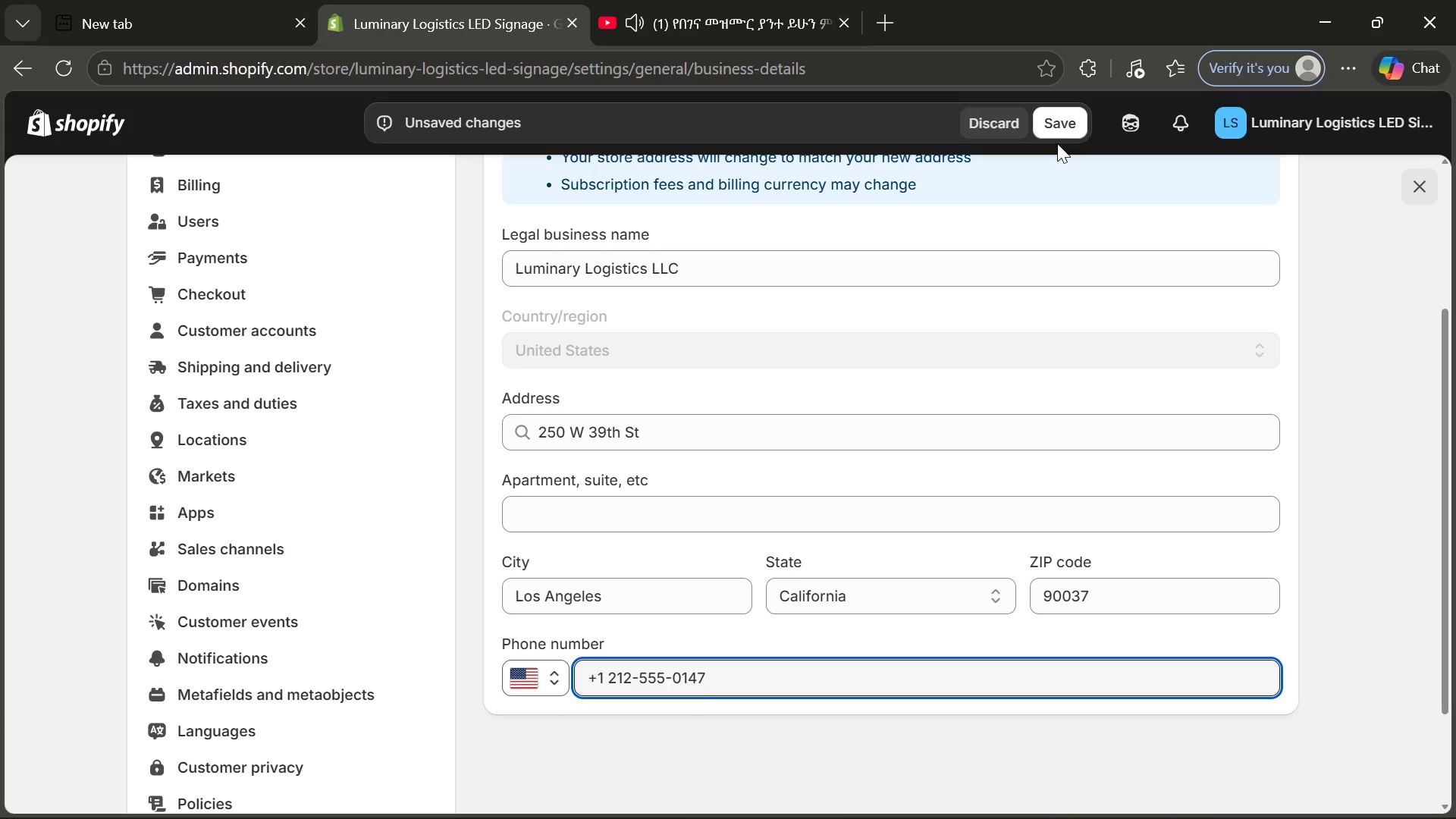 
left_click([1059, 121])
 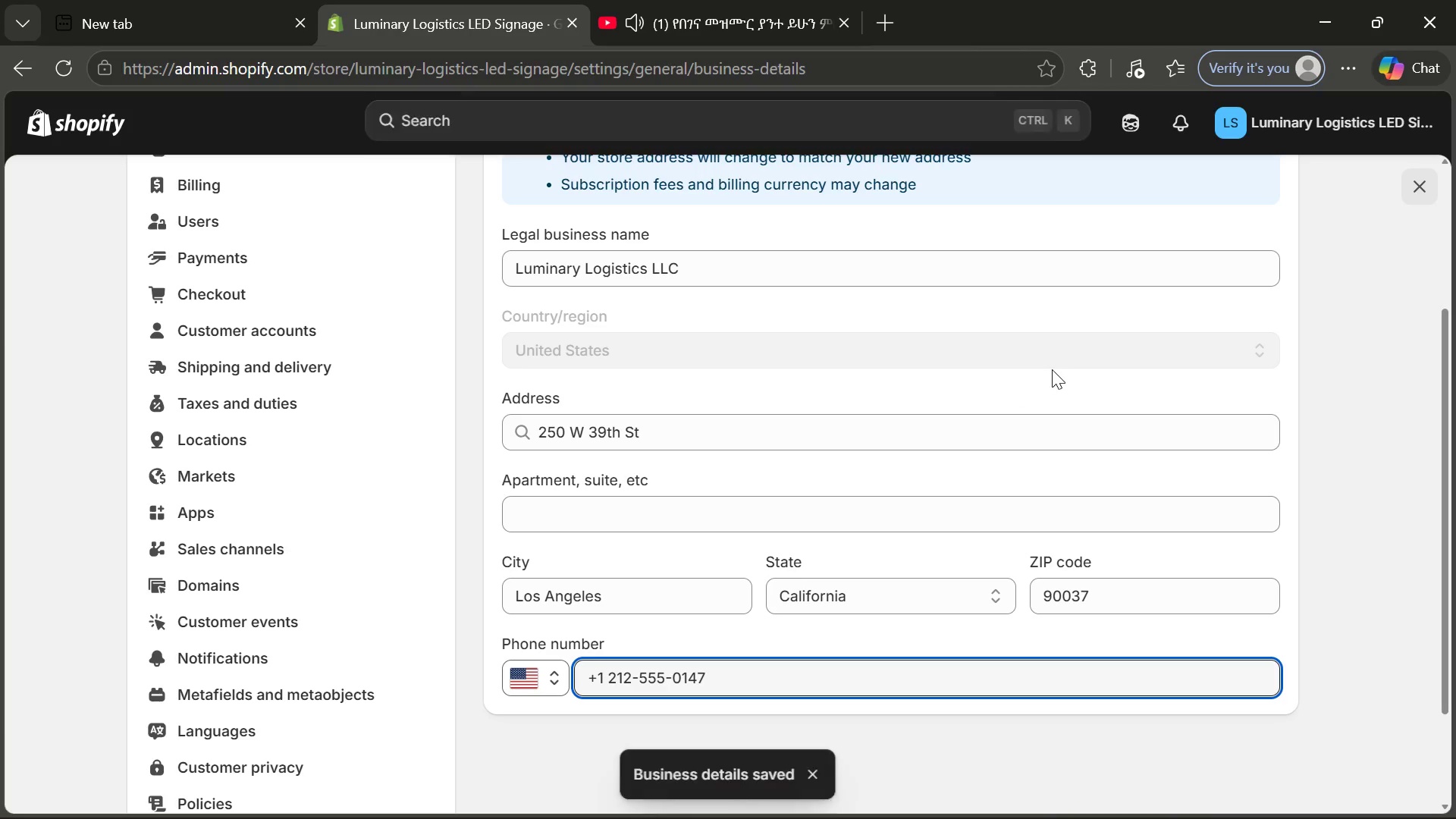 
wait(8.44)
 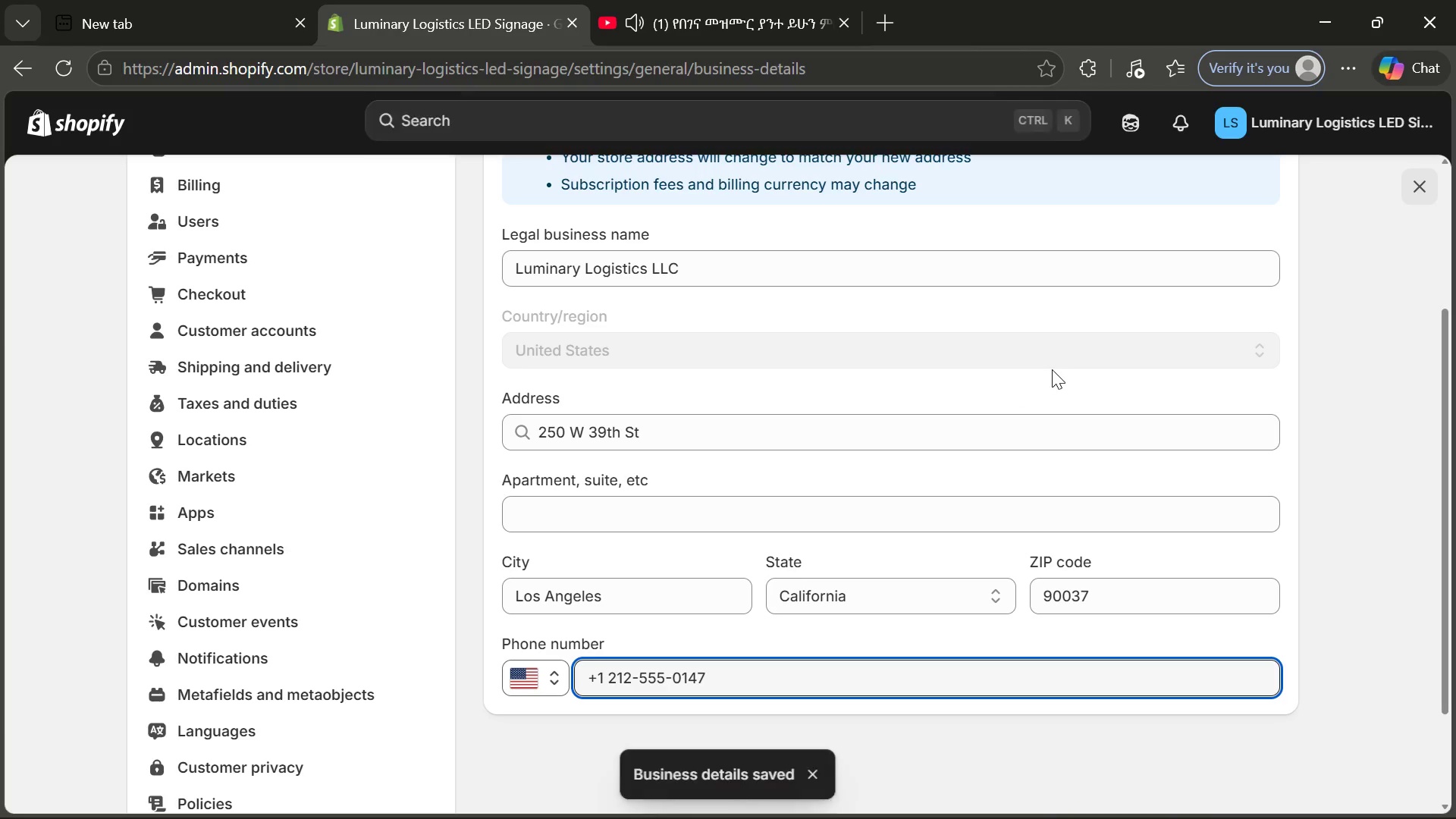 
scroll: coordinate [1057, 356], scroll_direction: up, amount: 4.0
 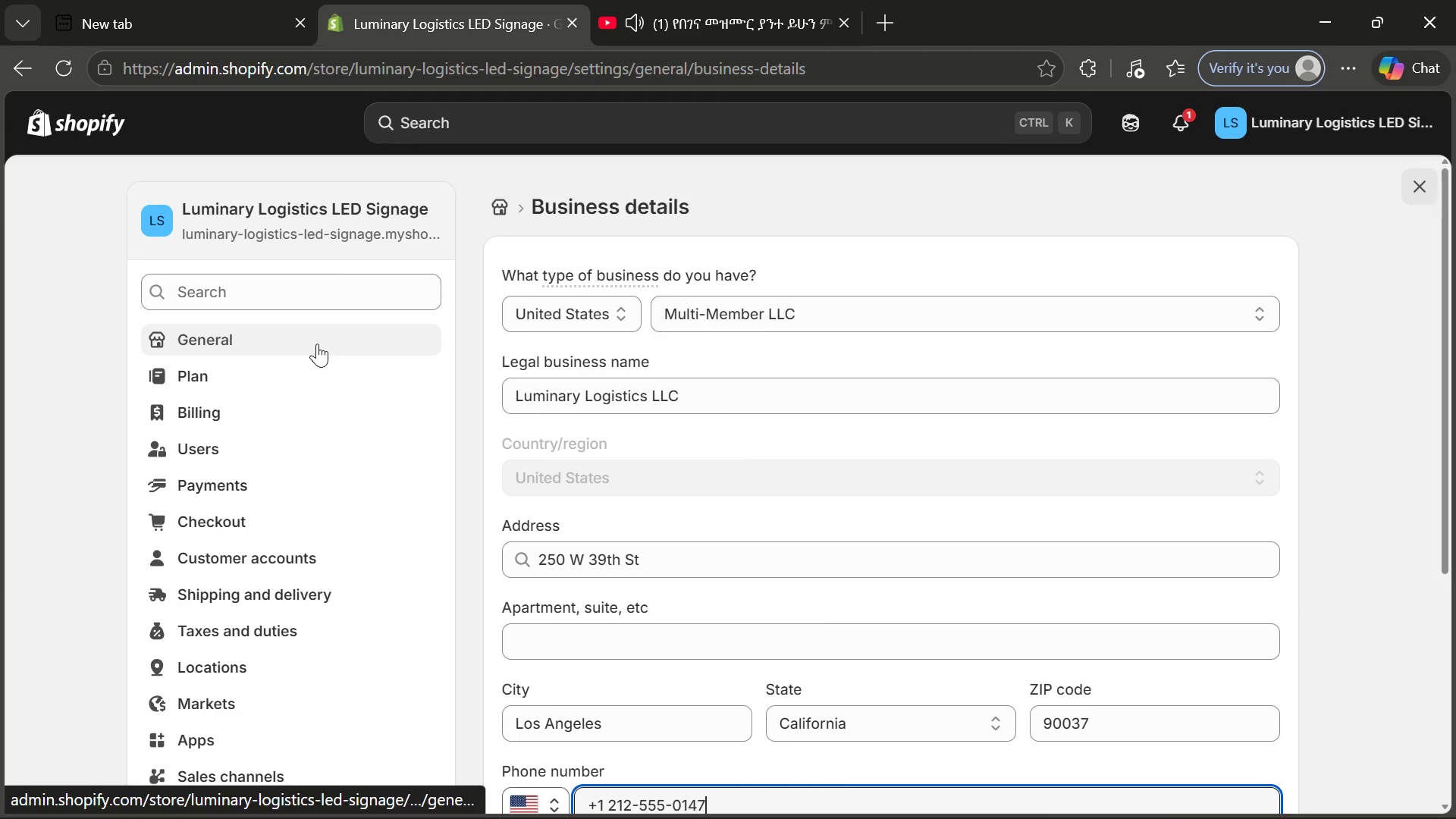 
left_click([317, 343])
 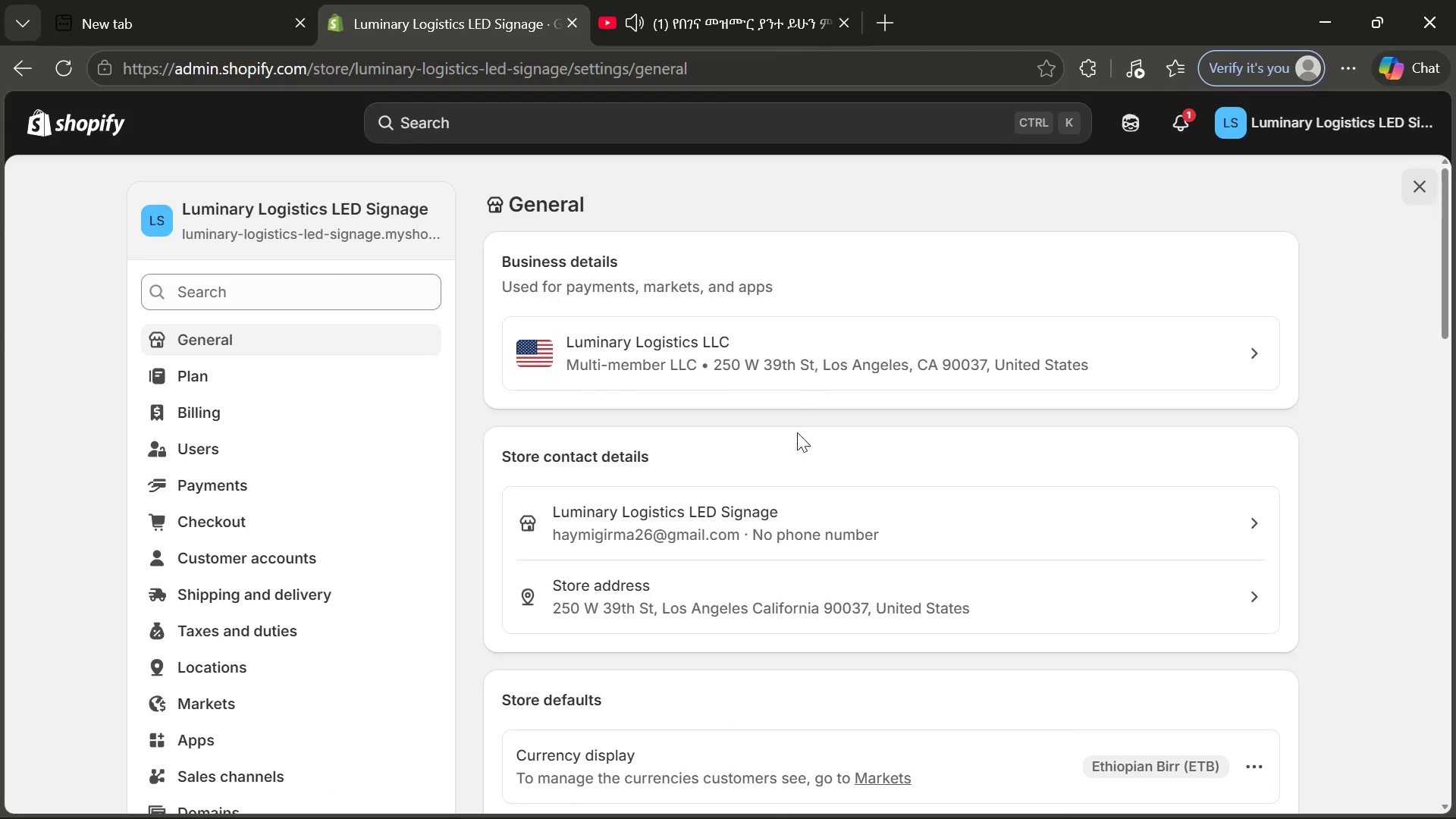 
scroll: coordinate [617, 532], scroll_direction: down, amount: 1.0
 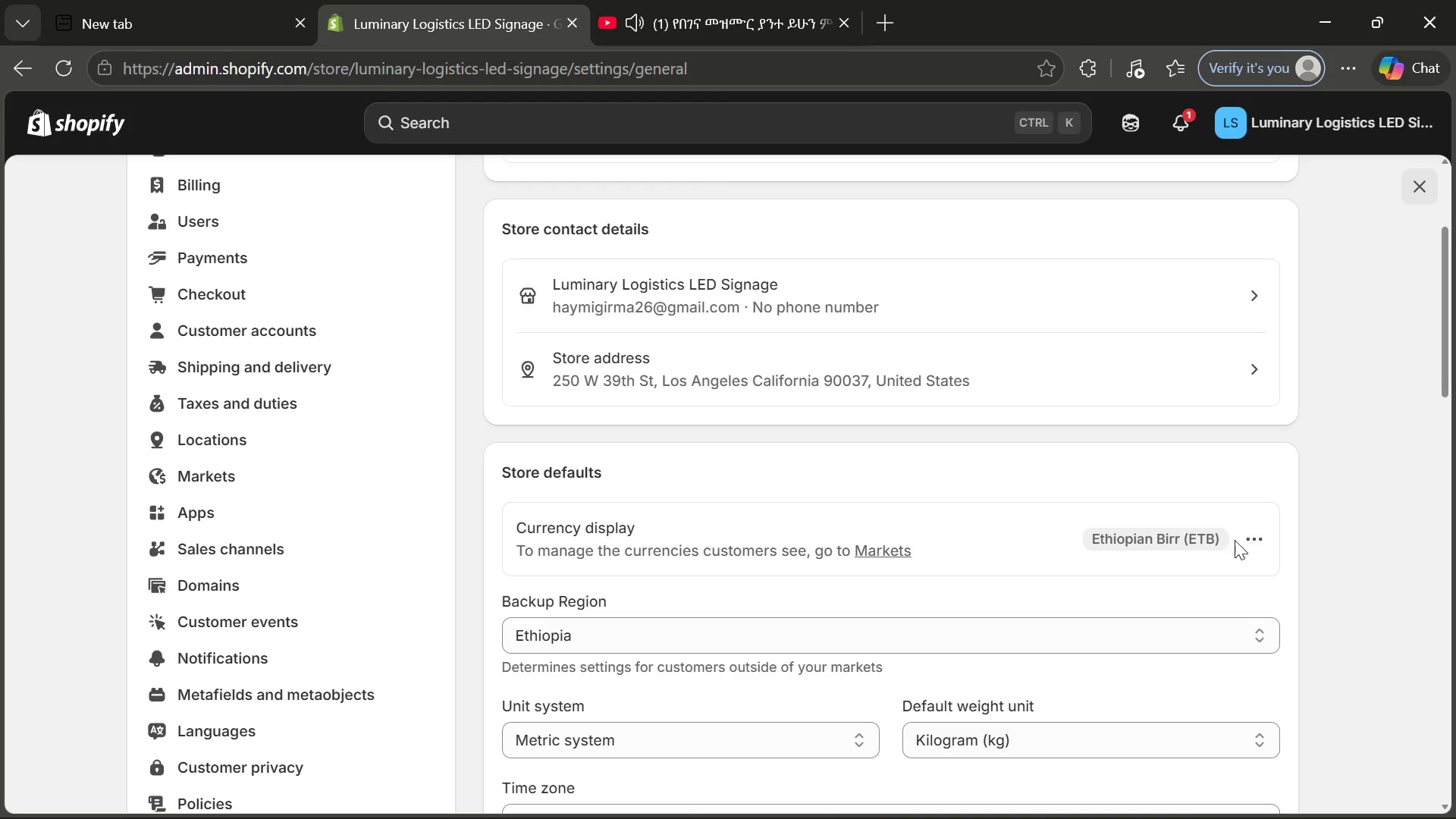 
left_click([1235, 540])
 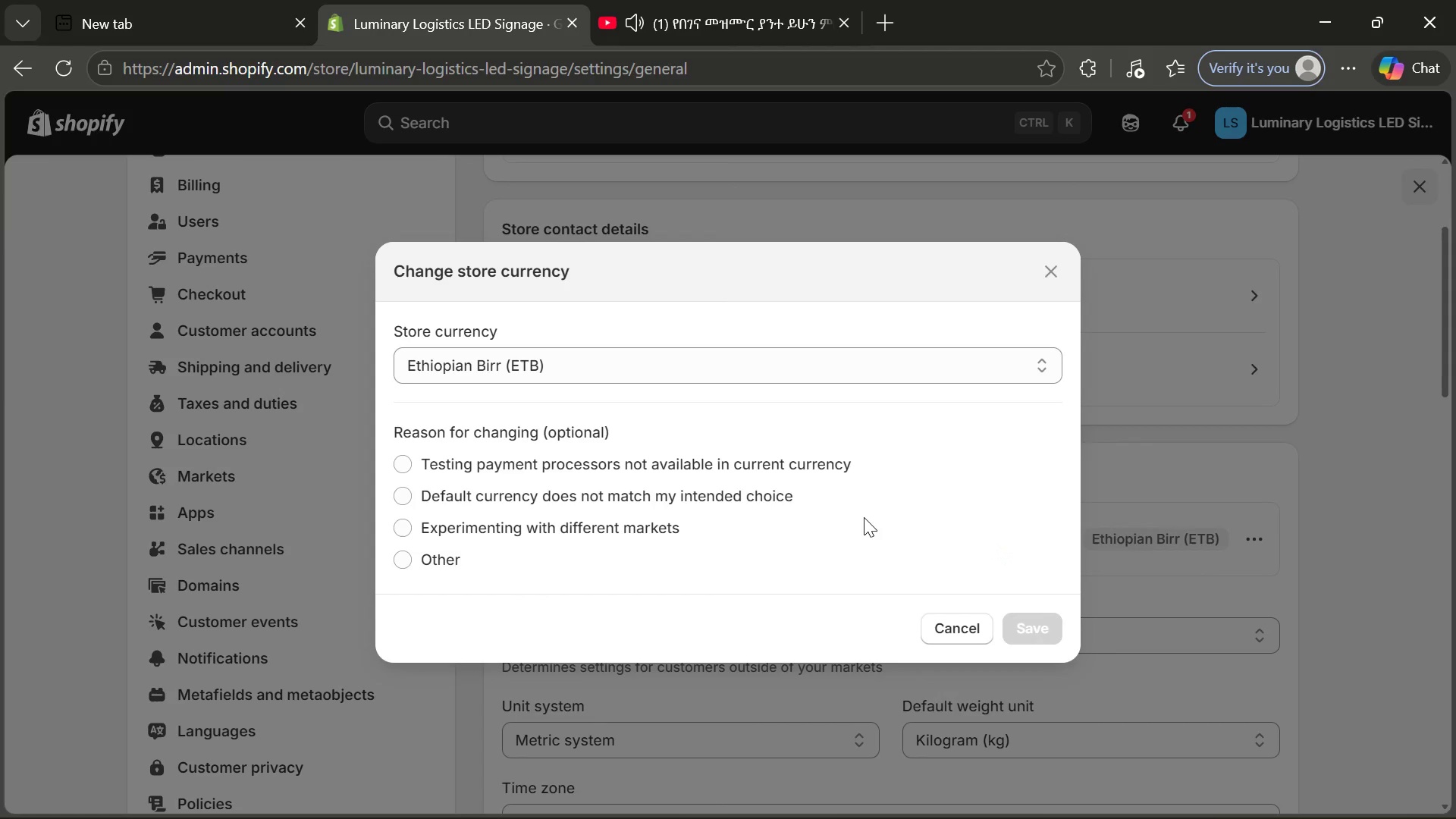 
left_click([594, 369])
 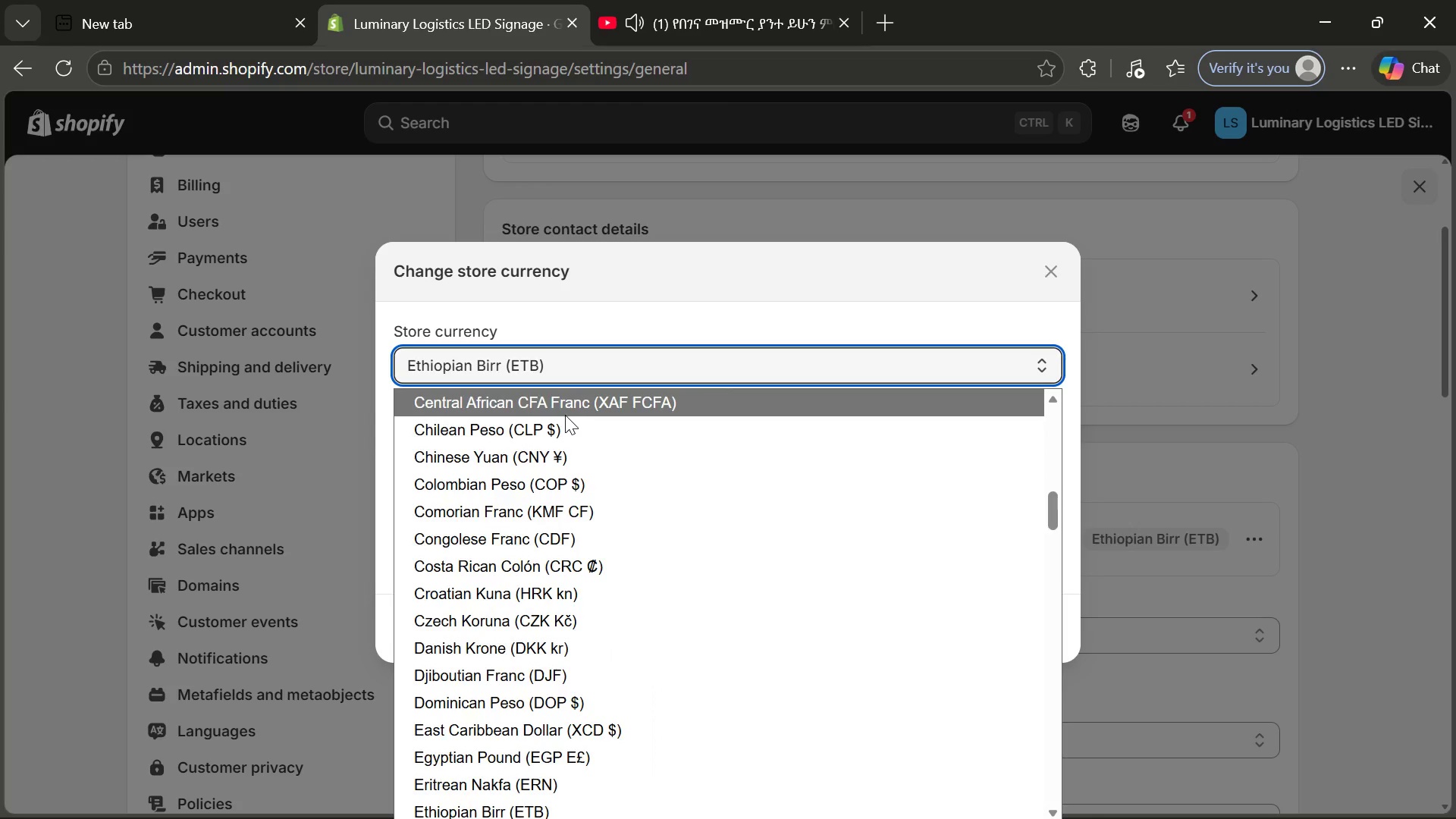 
scroll: coordinate [565, 411], scroll_direction: up, amount: 14.0
 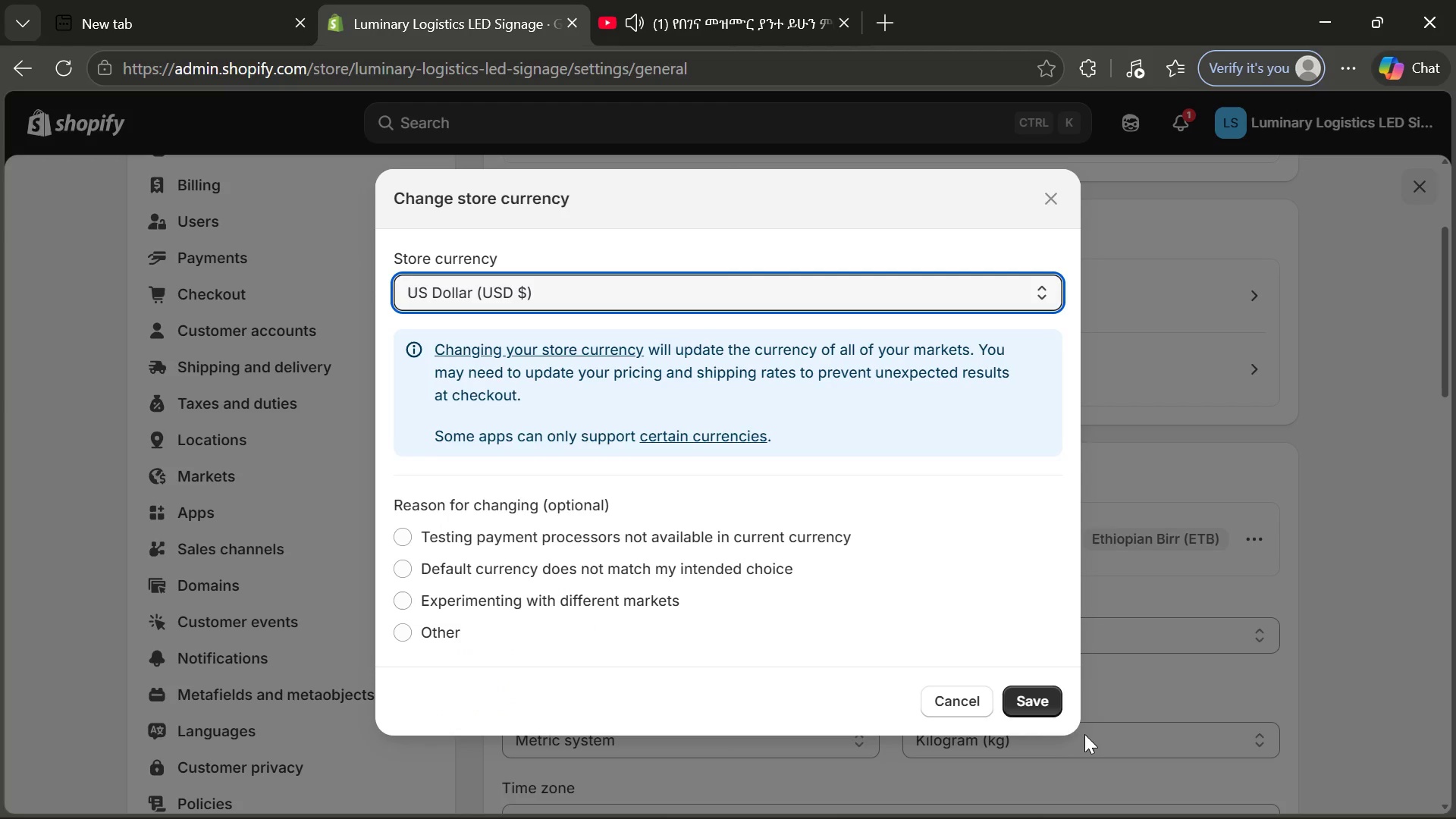 
left_click([1042, 706])
 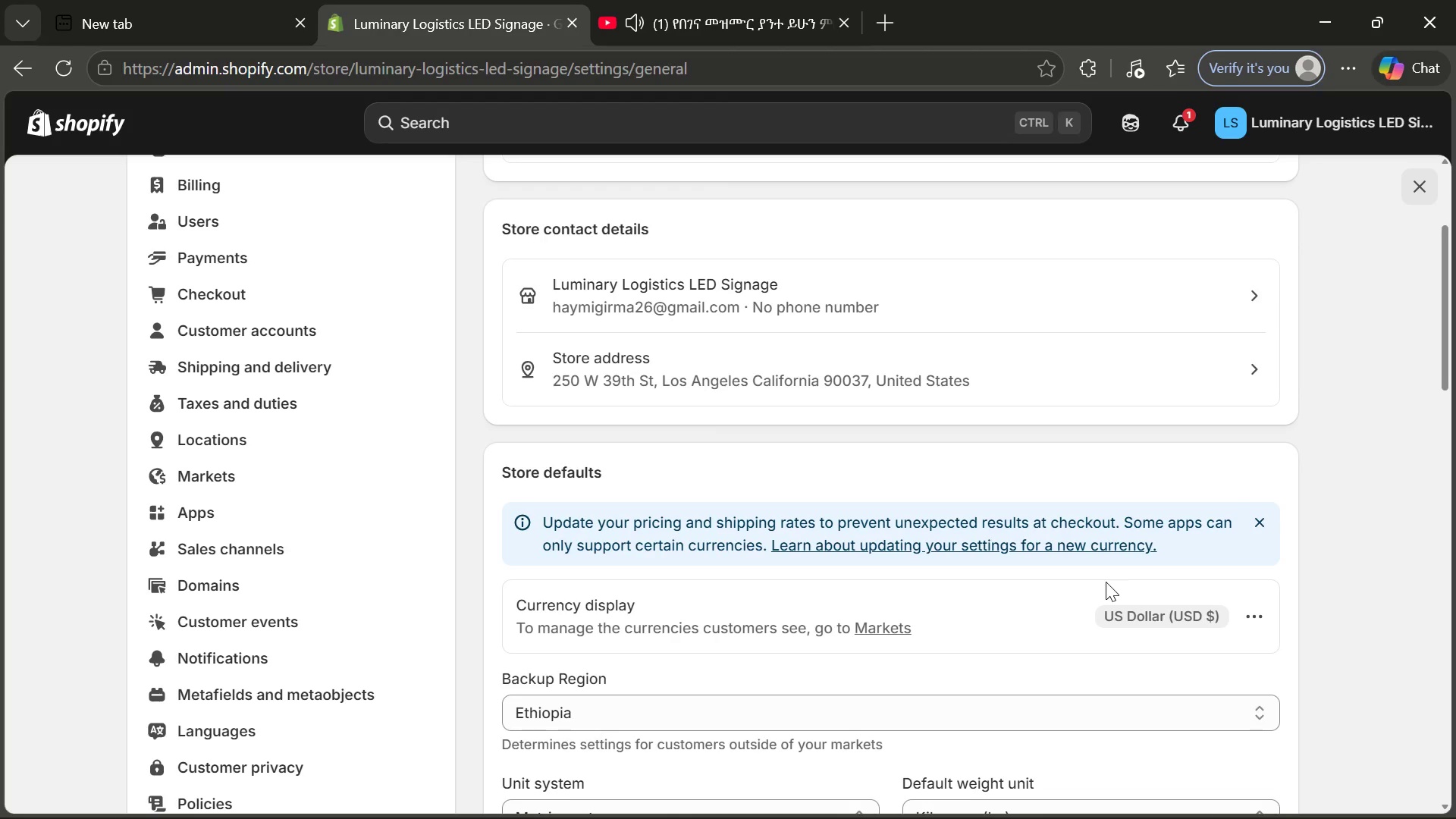 
wait(7.66)
 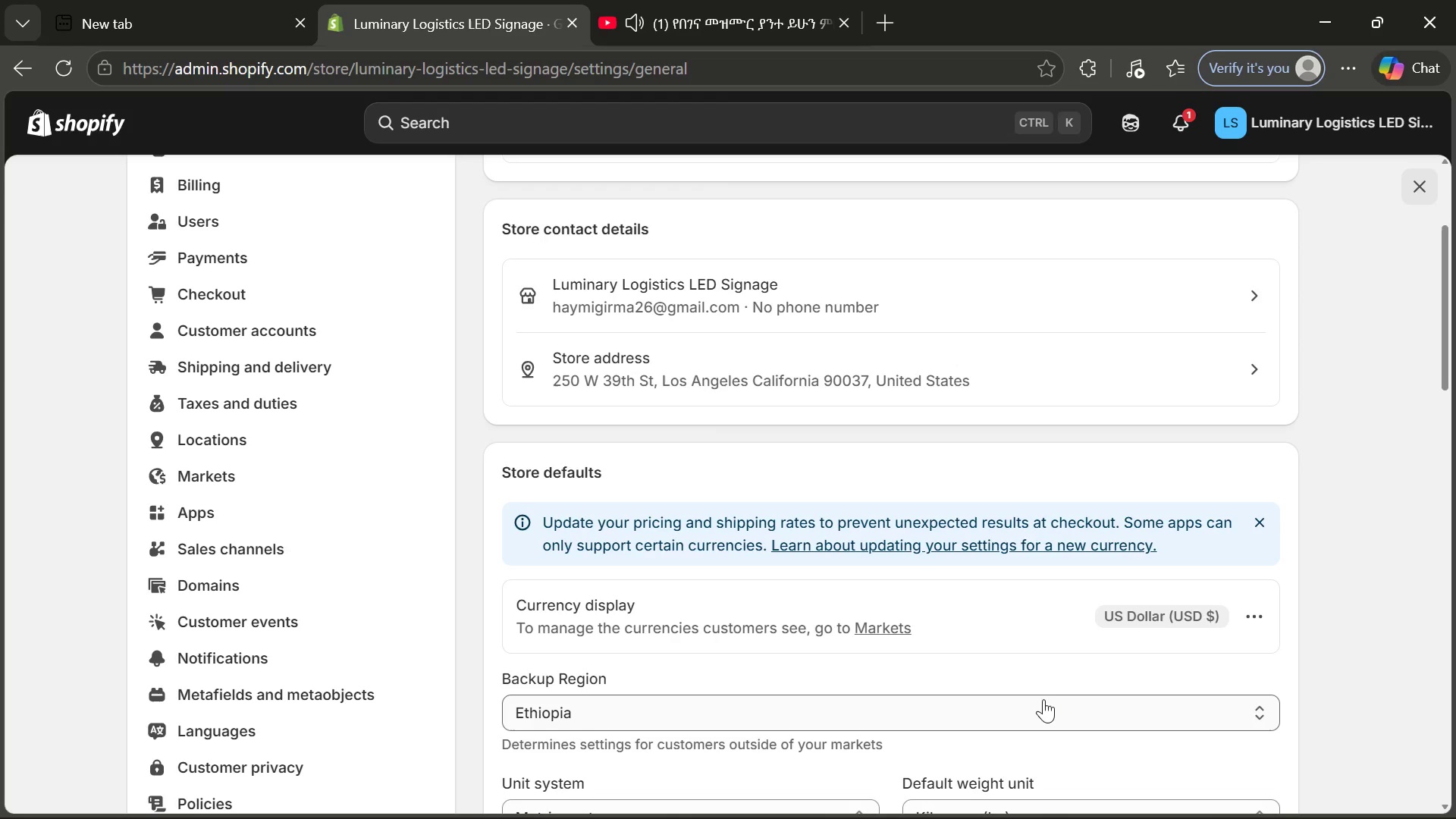 
scroll: coordinate [1058, 553], scroll_direction: down, amount: 2.0
 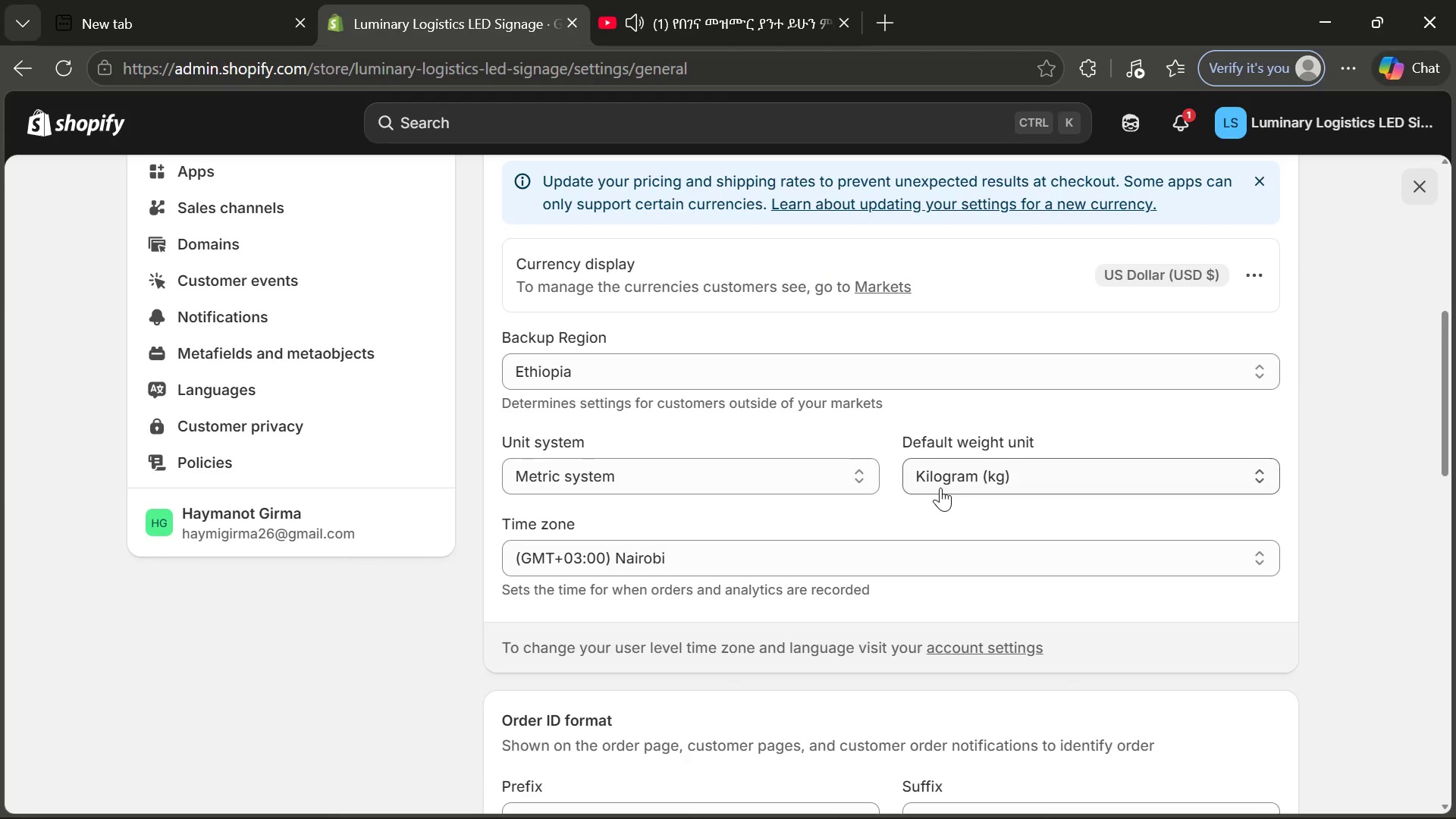 
scroll: coordinate [942, 486], scroll_direction: up, amount: 6.0
 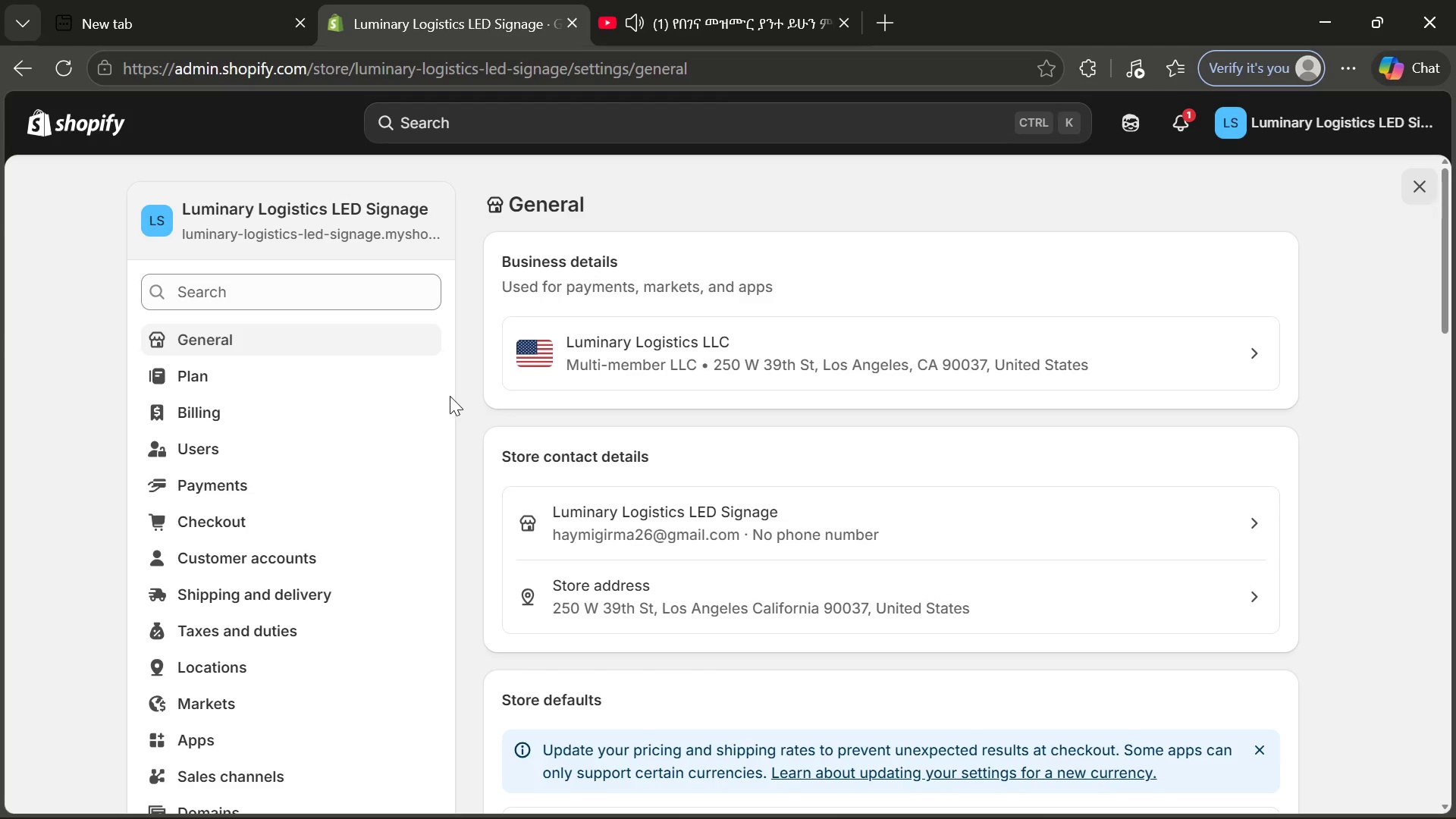 
wait(9.47)
 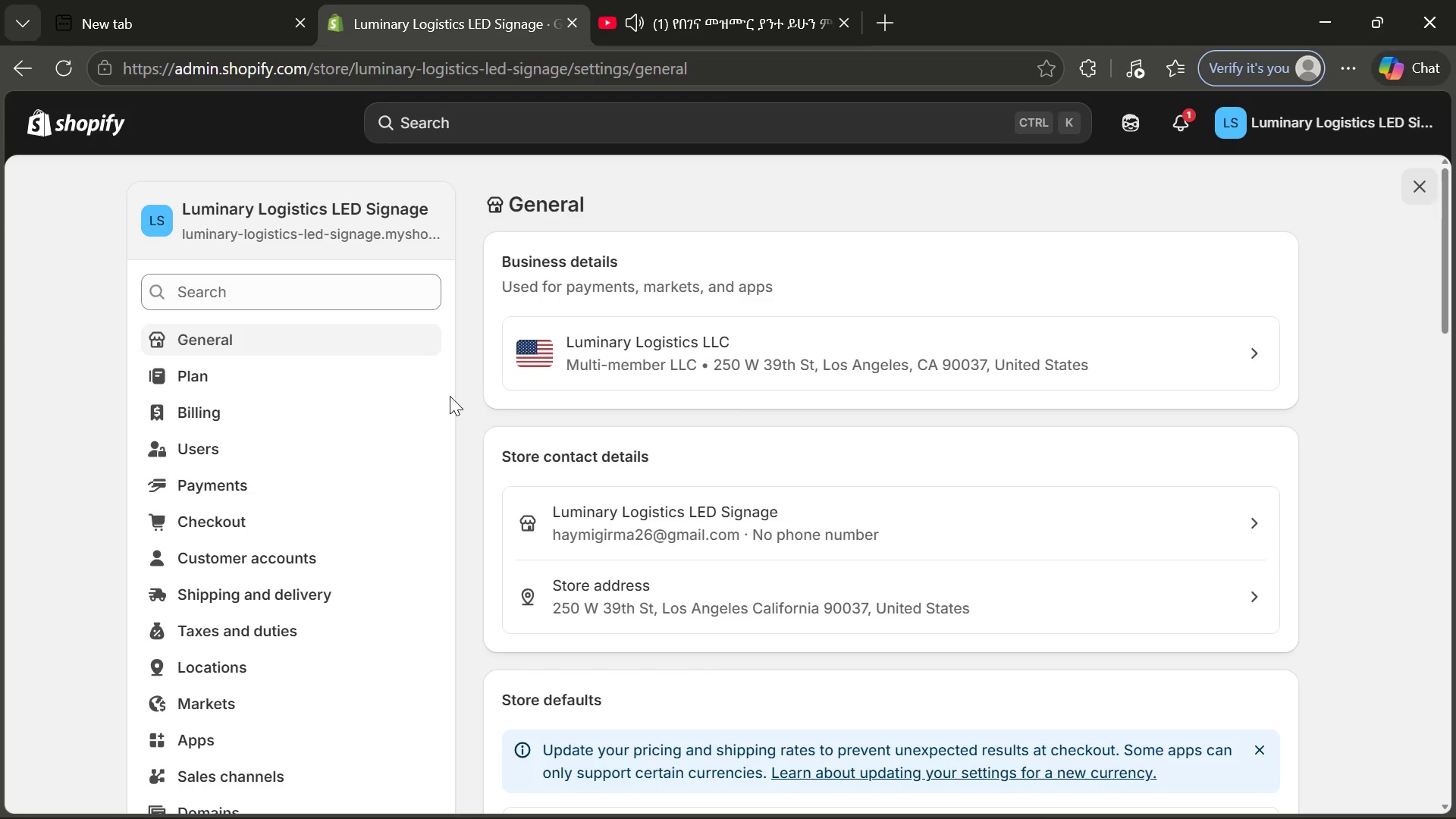 
left_click([256, 664])
 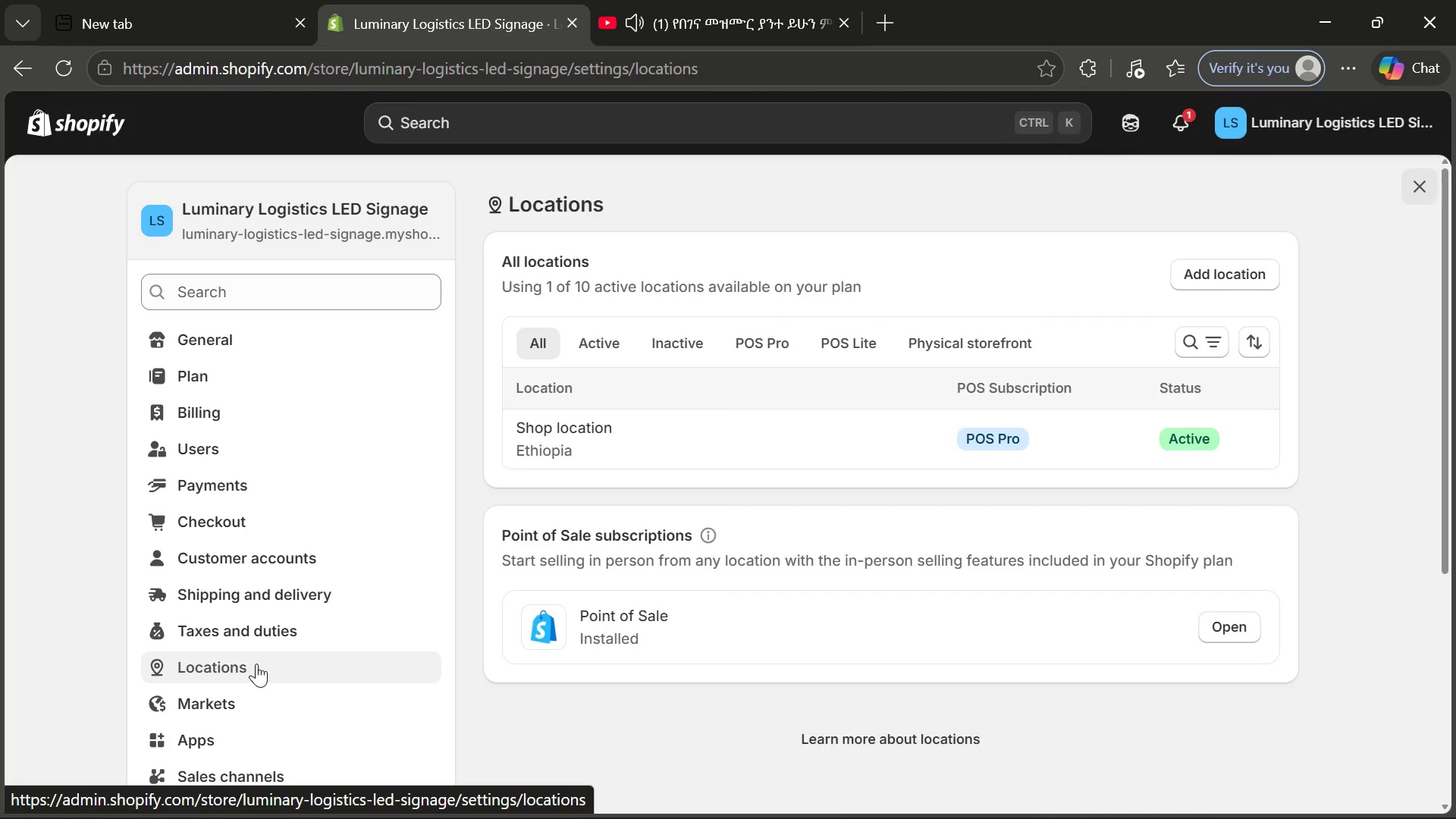 
wait(9.38)
 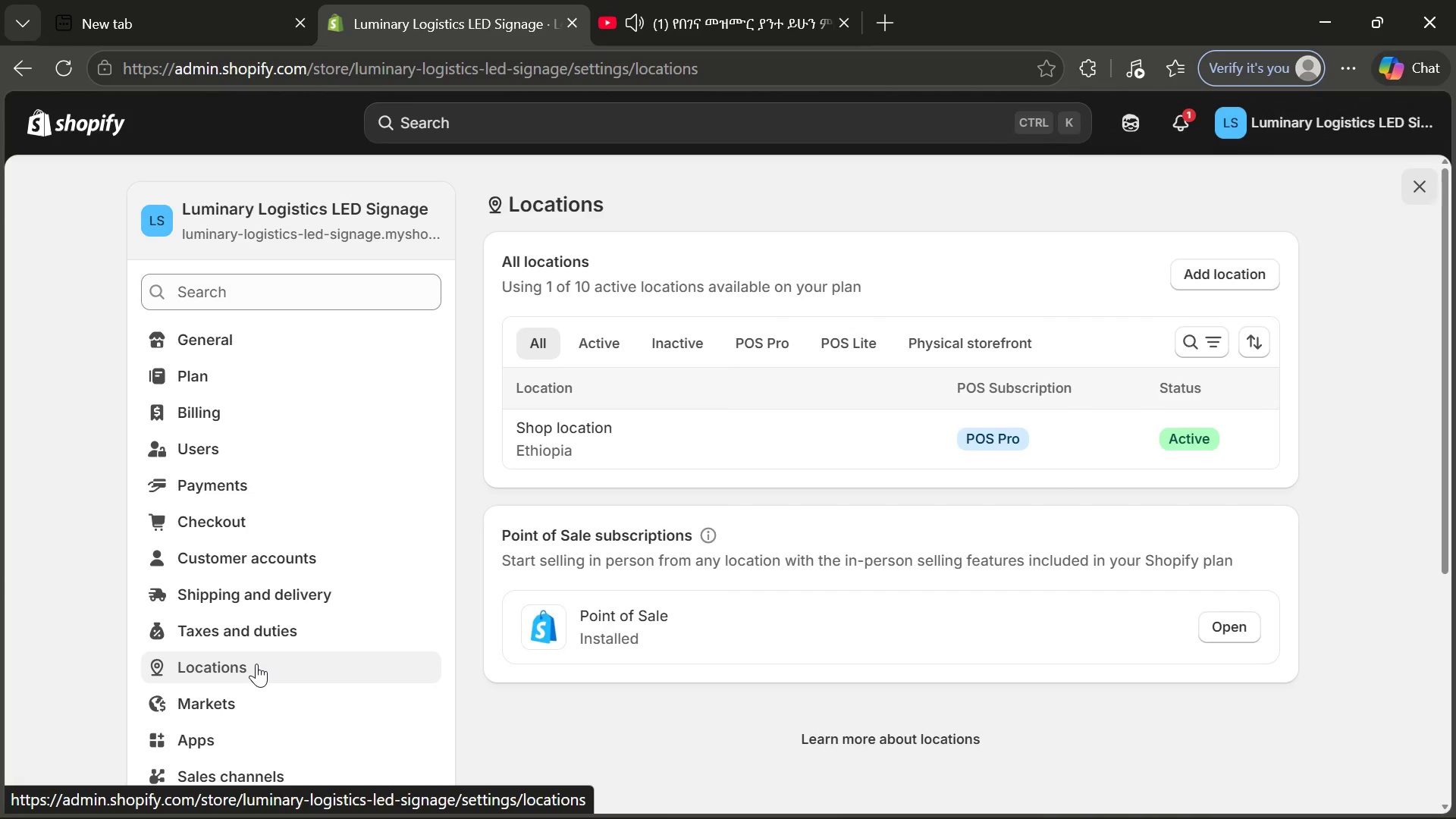 
left_click([1253, 277])
 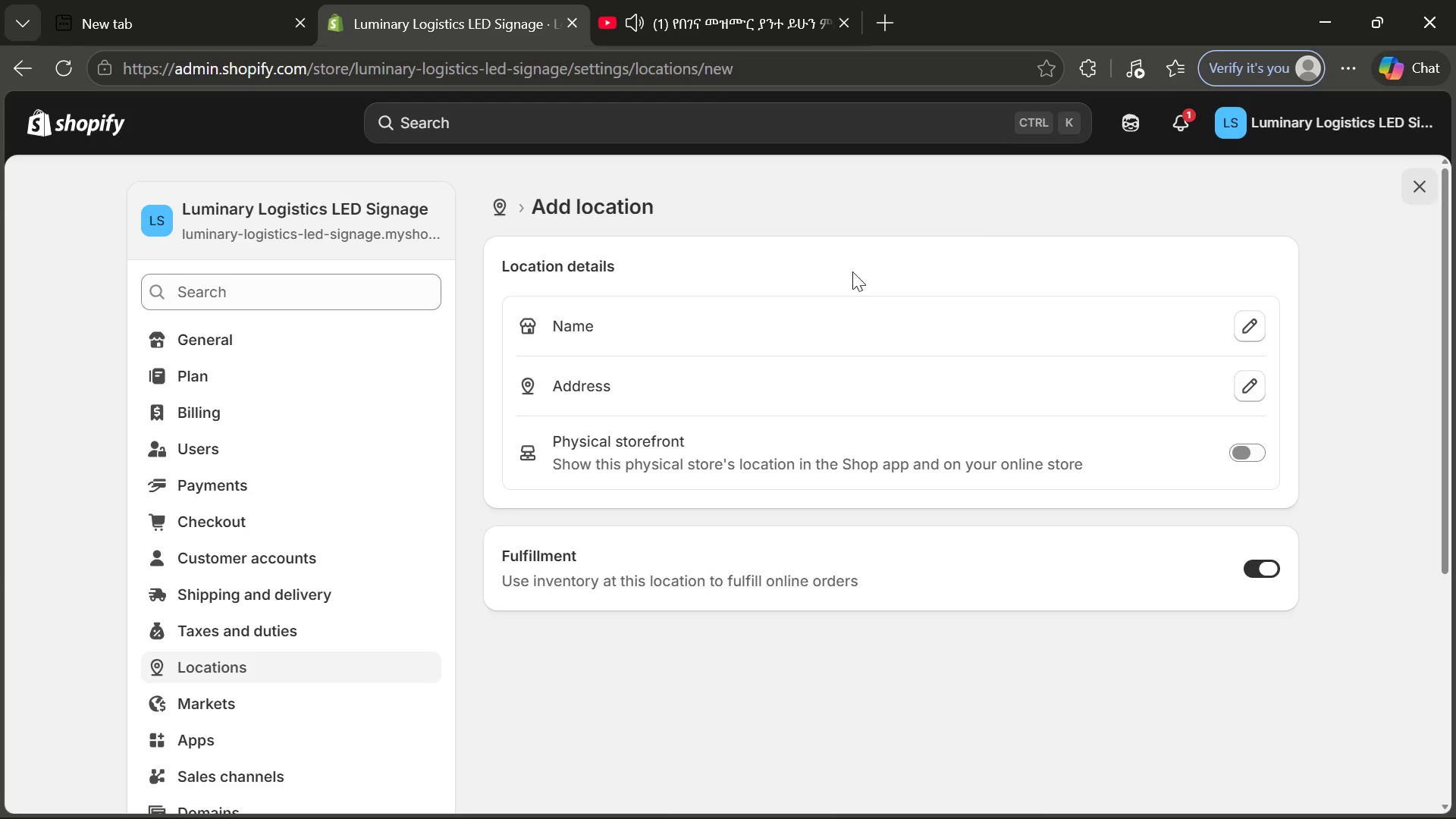 
wait(5.31)
 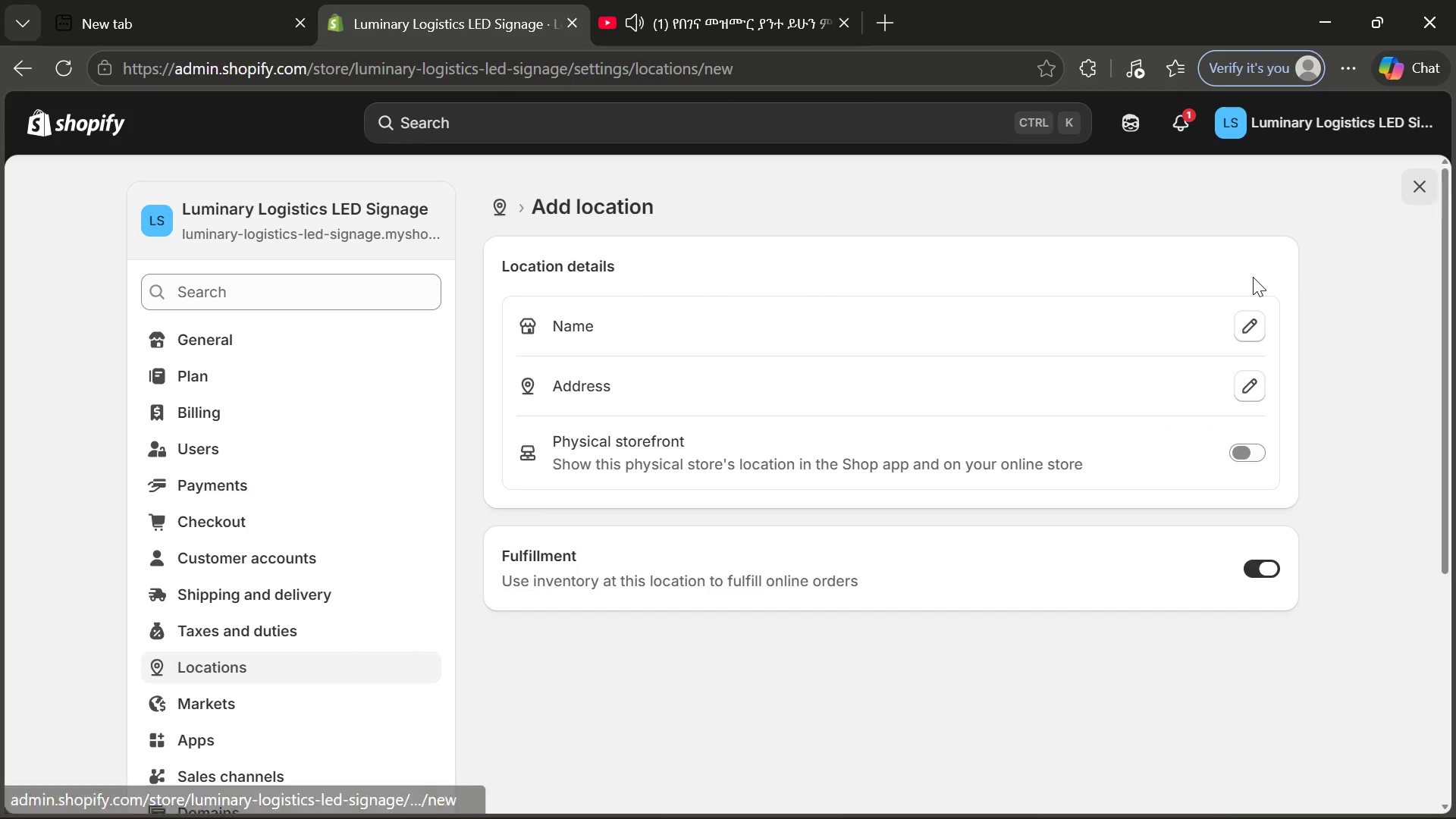 
left_click([1257, 324])
 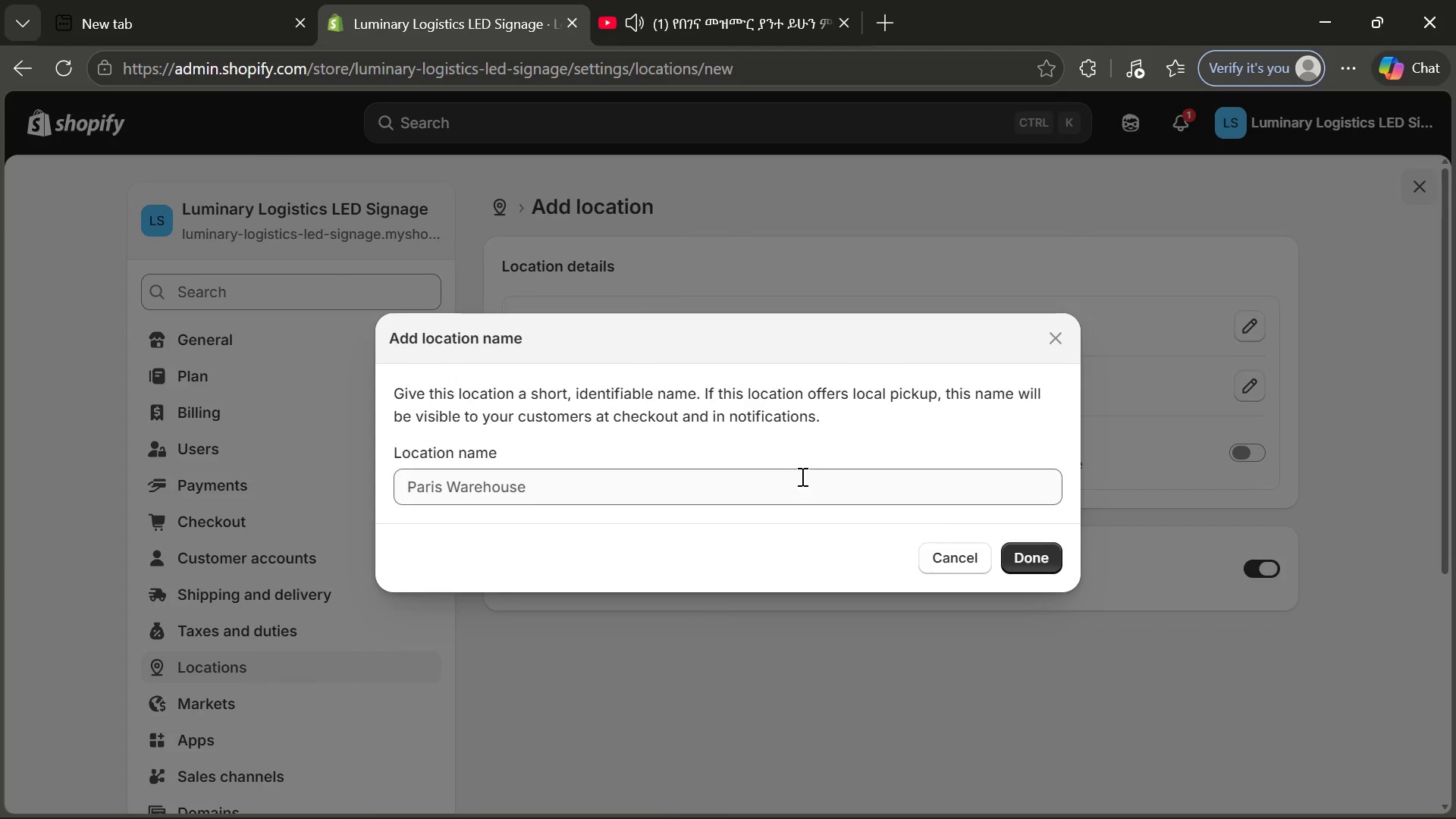 
left_click([795, 482])
 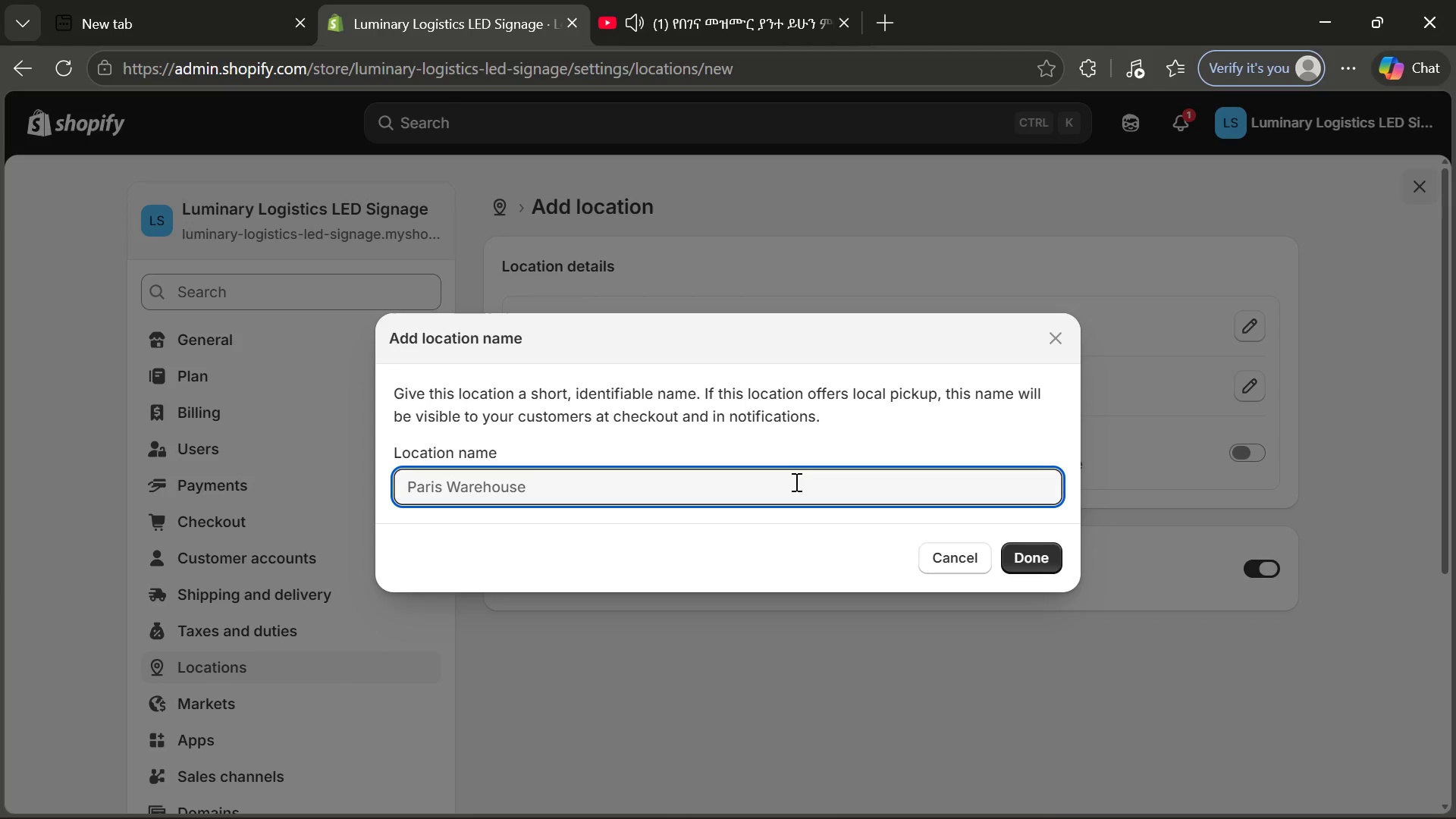 
type(Central Hardwre )
 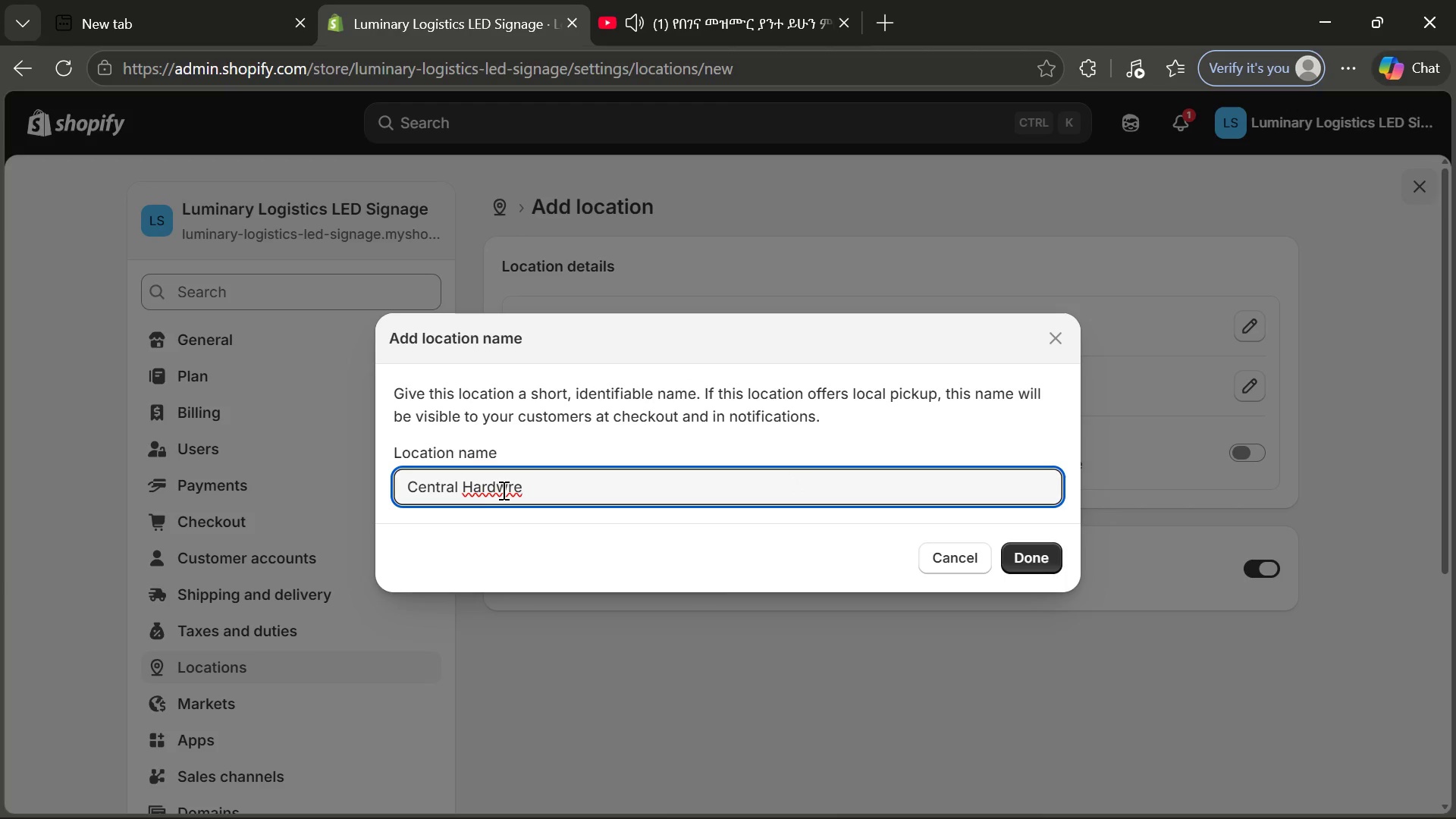 
left_click([496, 490])
 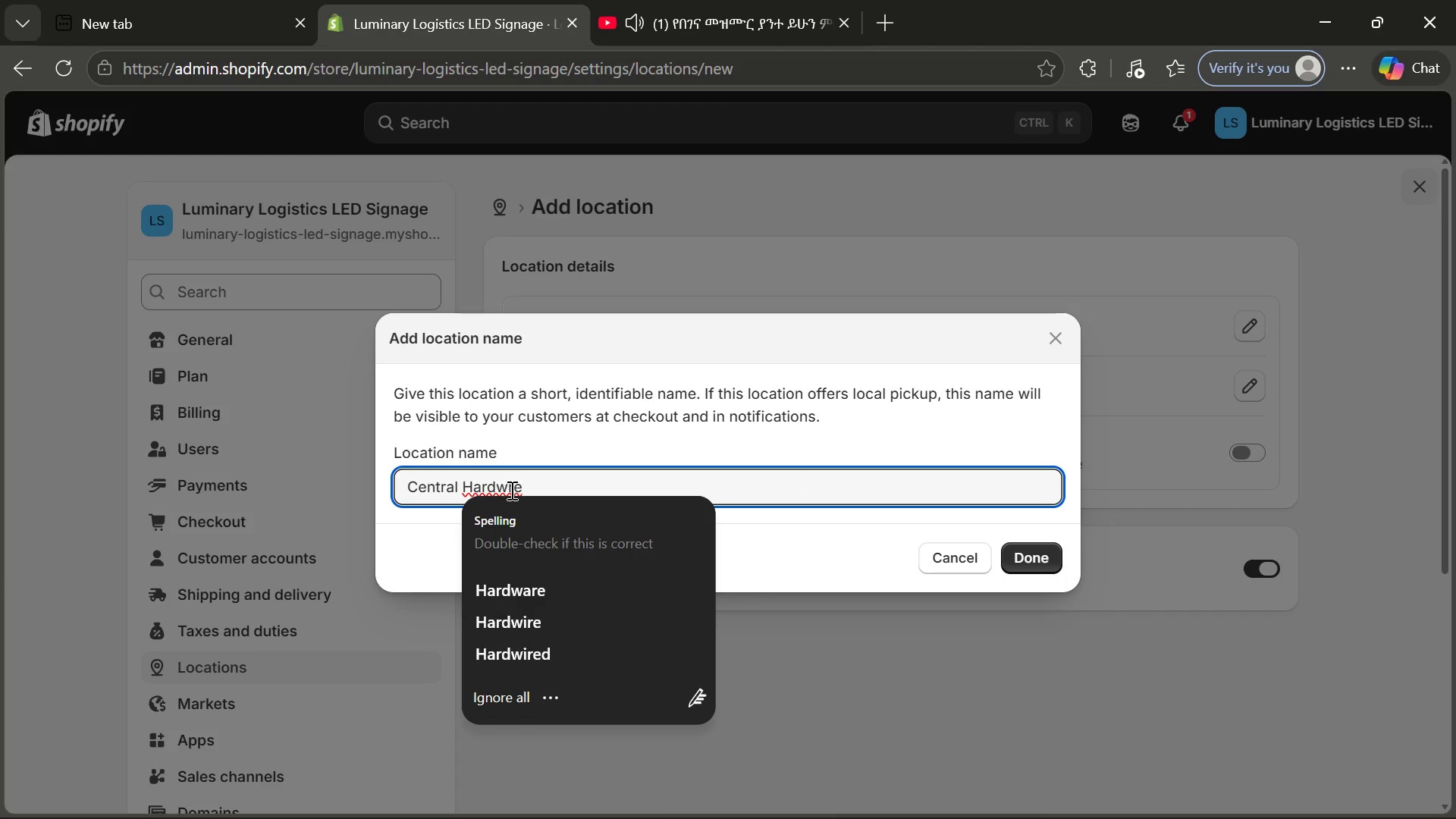 
left_click([510, 490])
 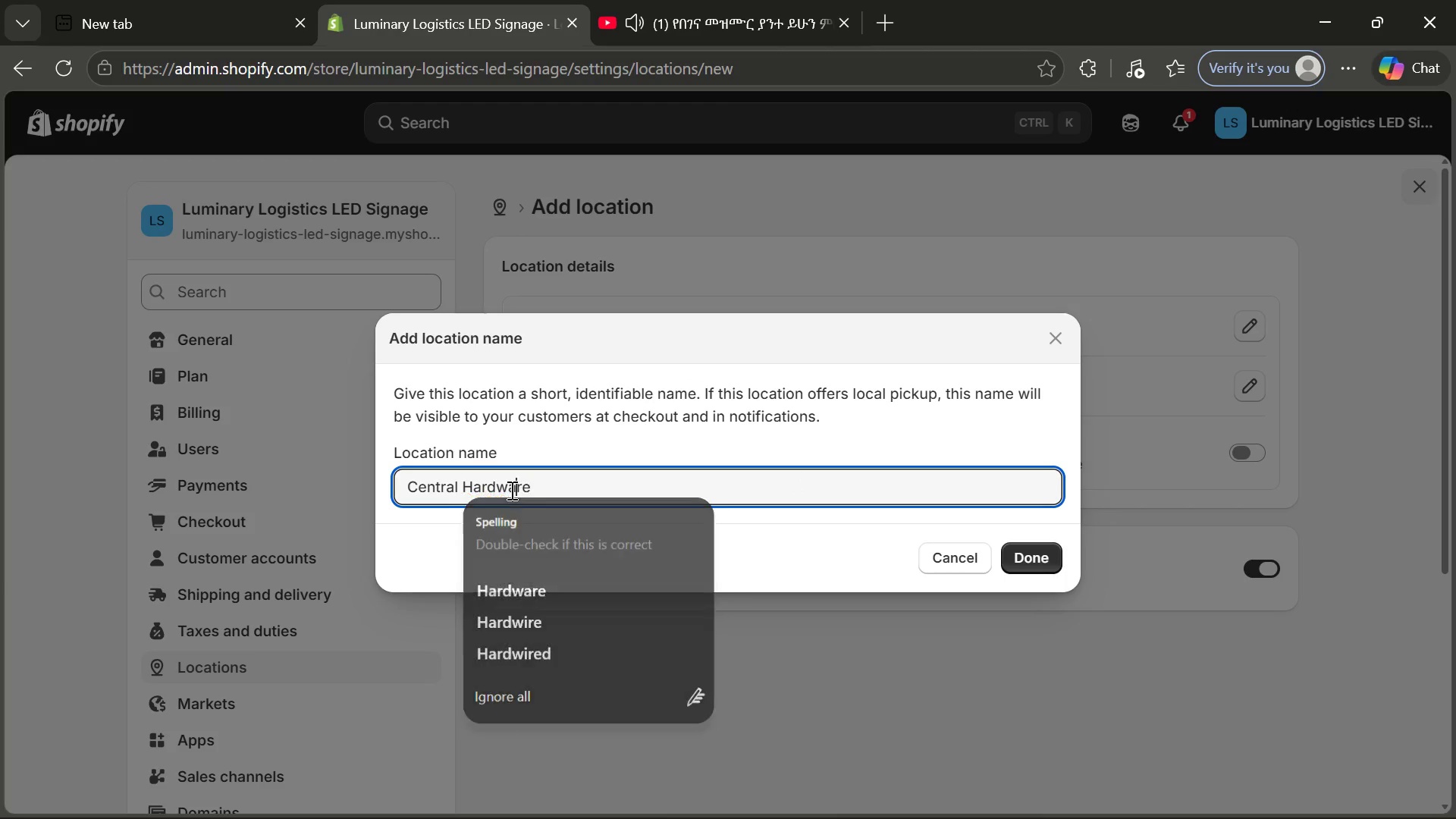 
key(A)
 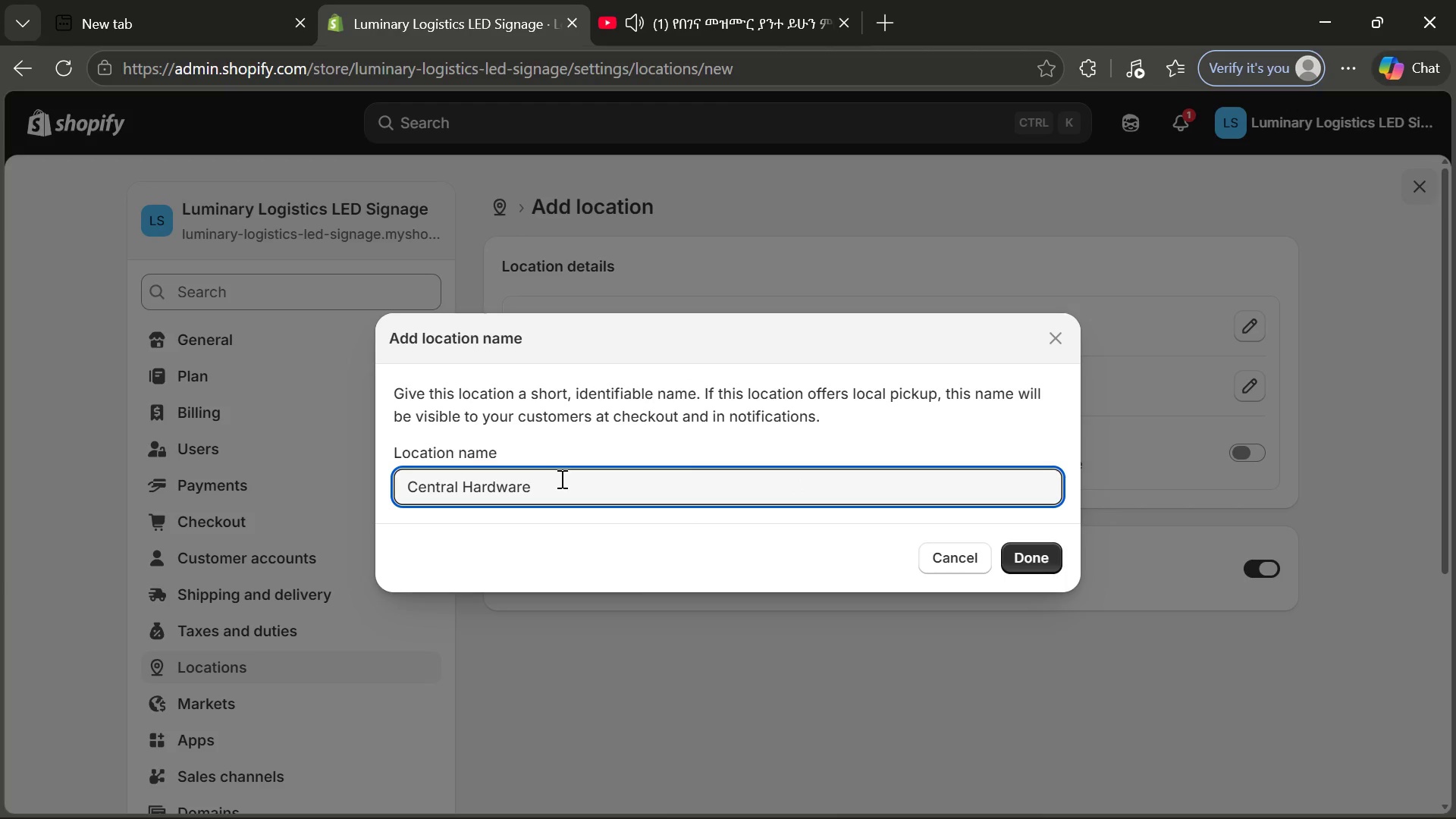 
left_click([560, 479])
 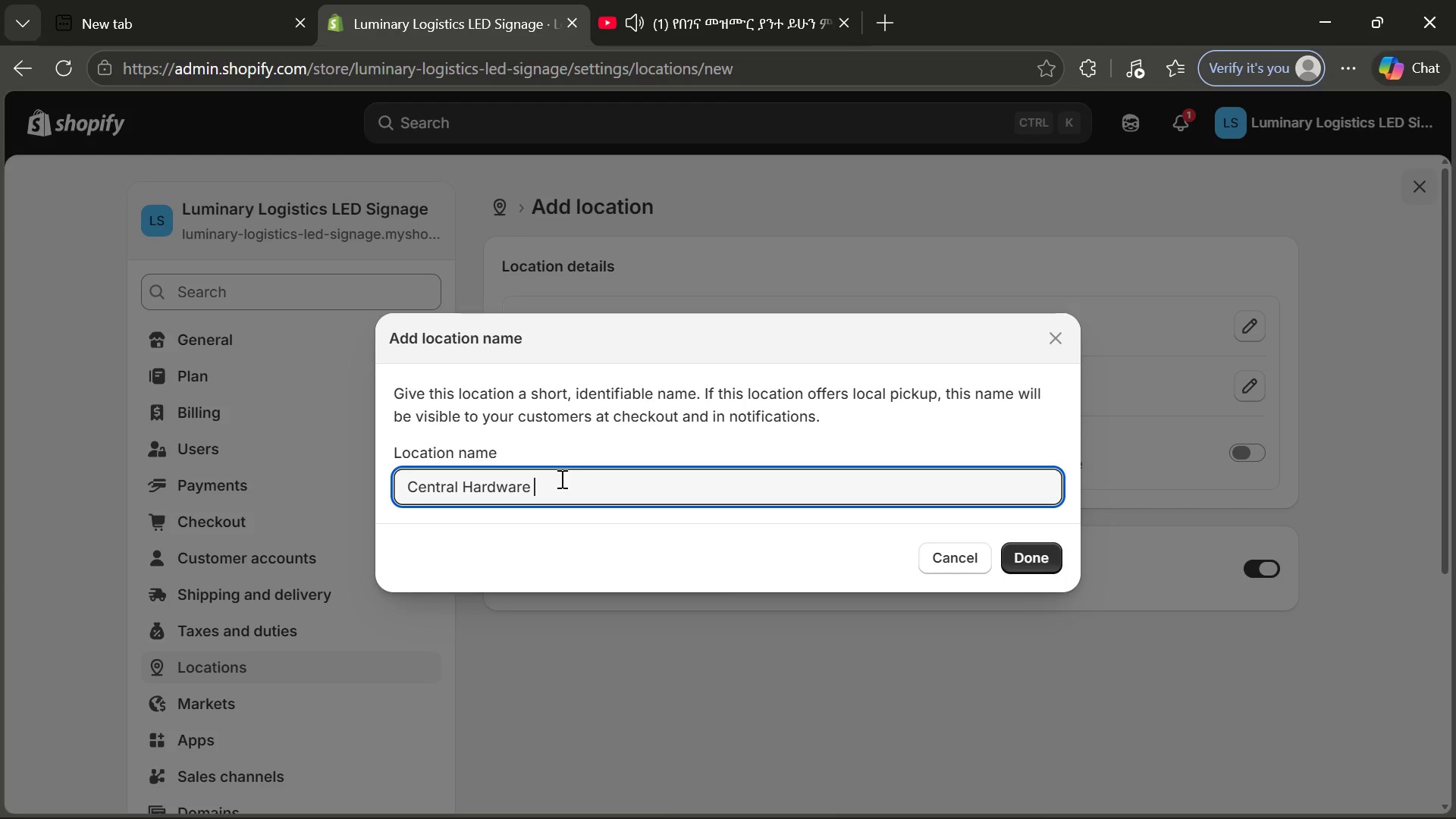 
type(Hub)
 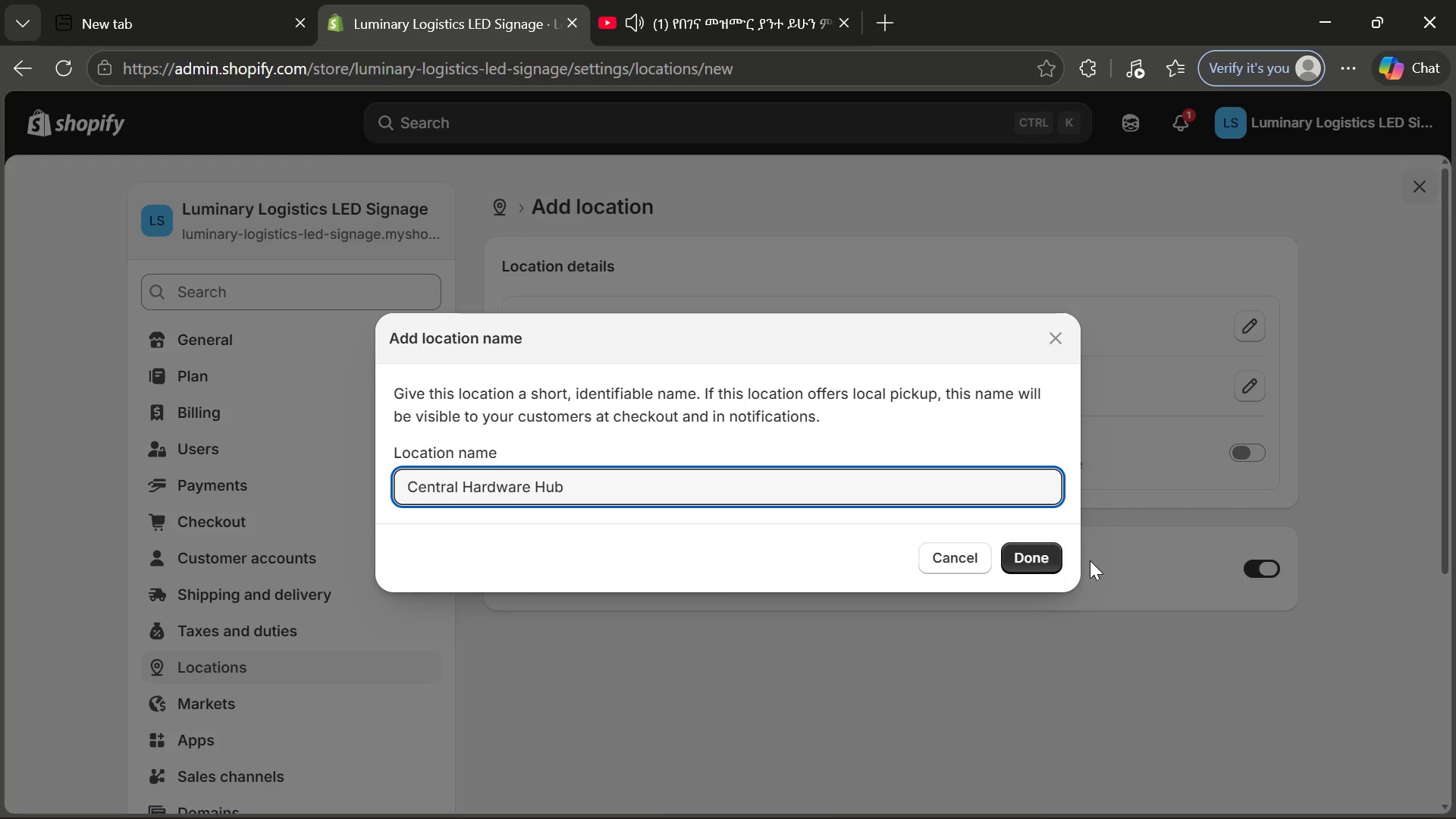 
left_click([1034, 565])
 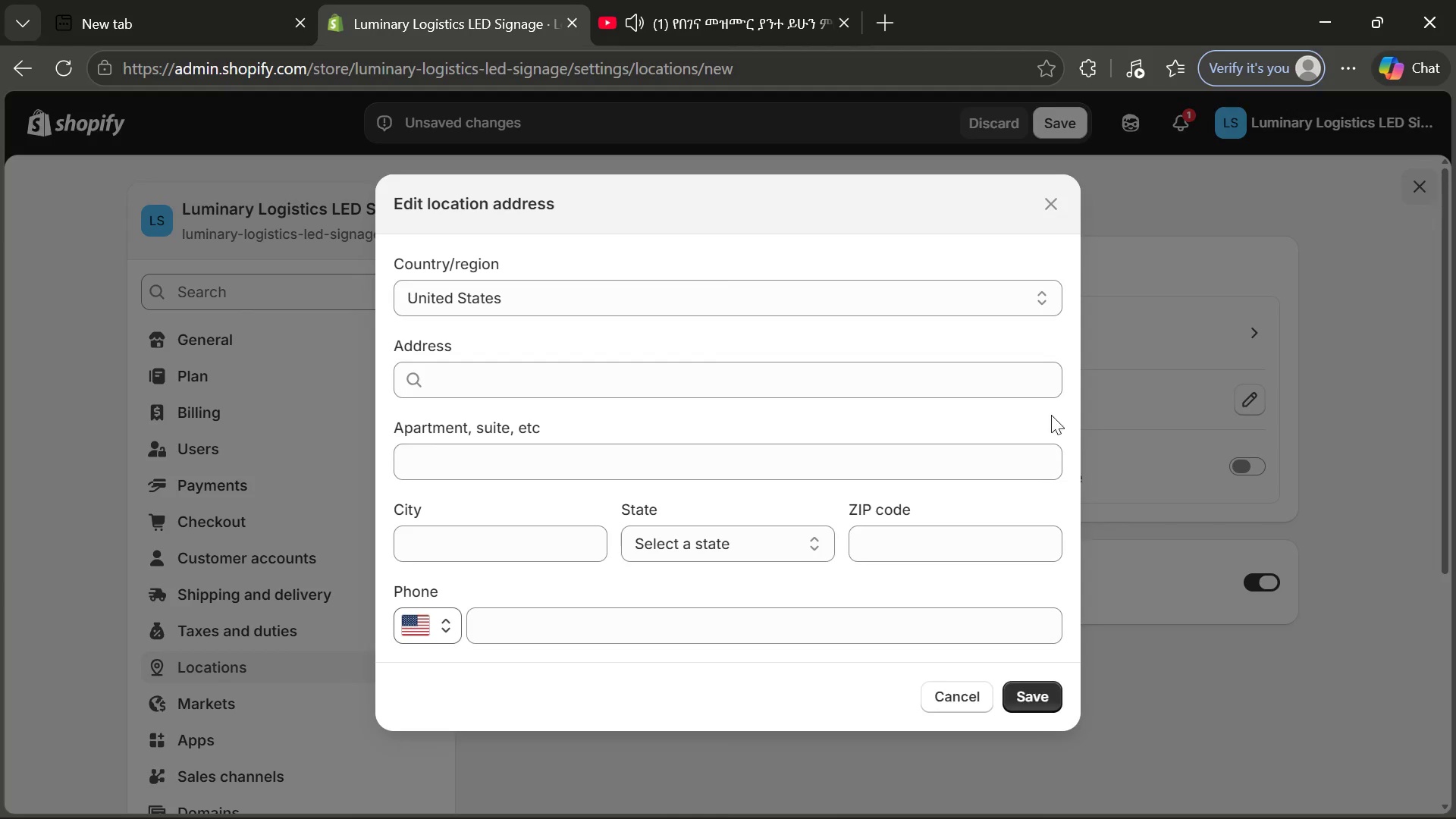 
left_click([582, 392])
 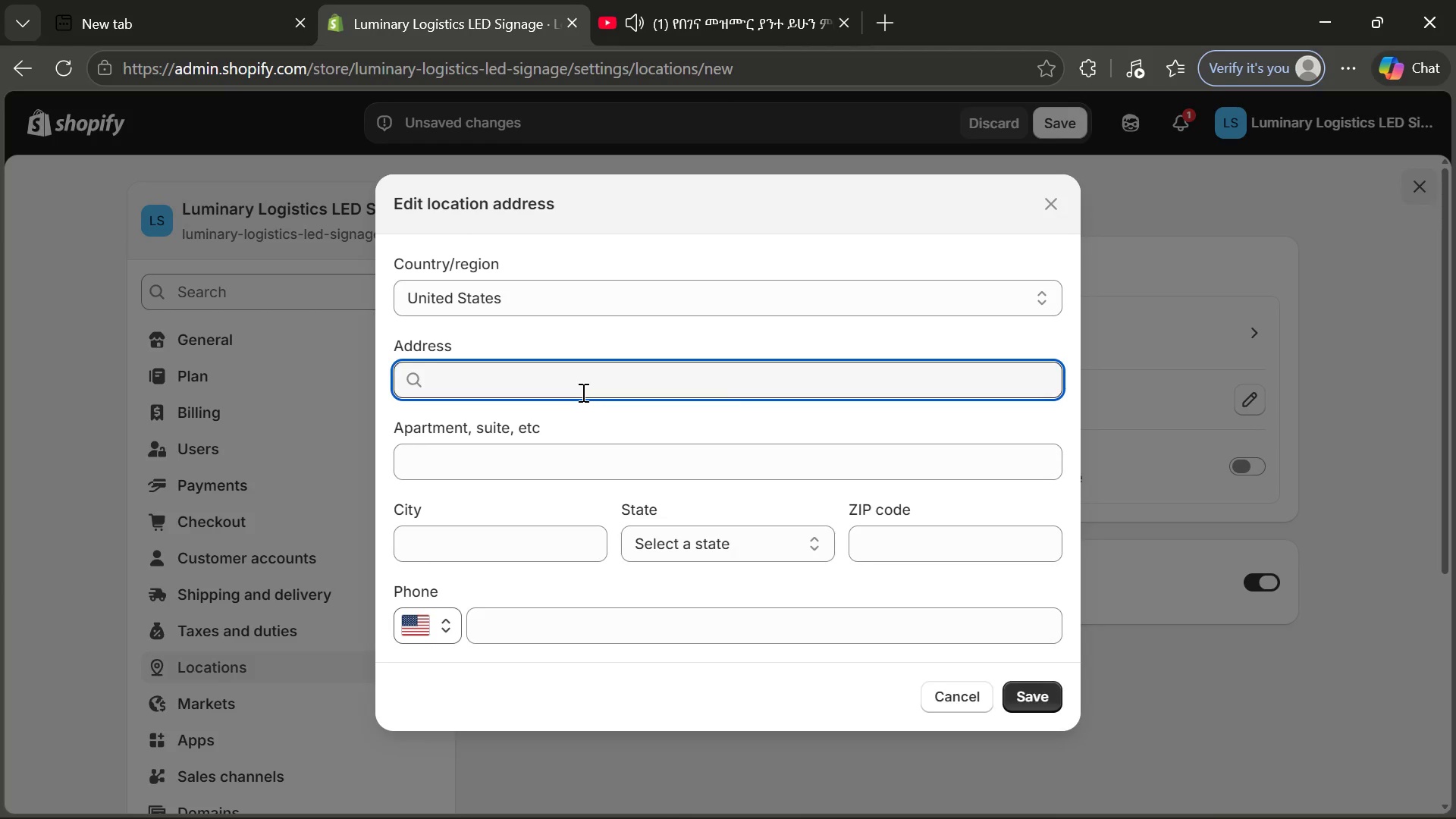 
type(350 In)
 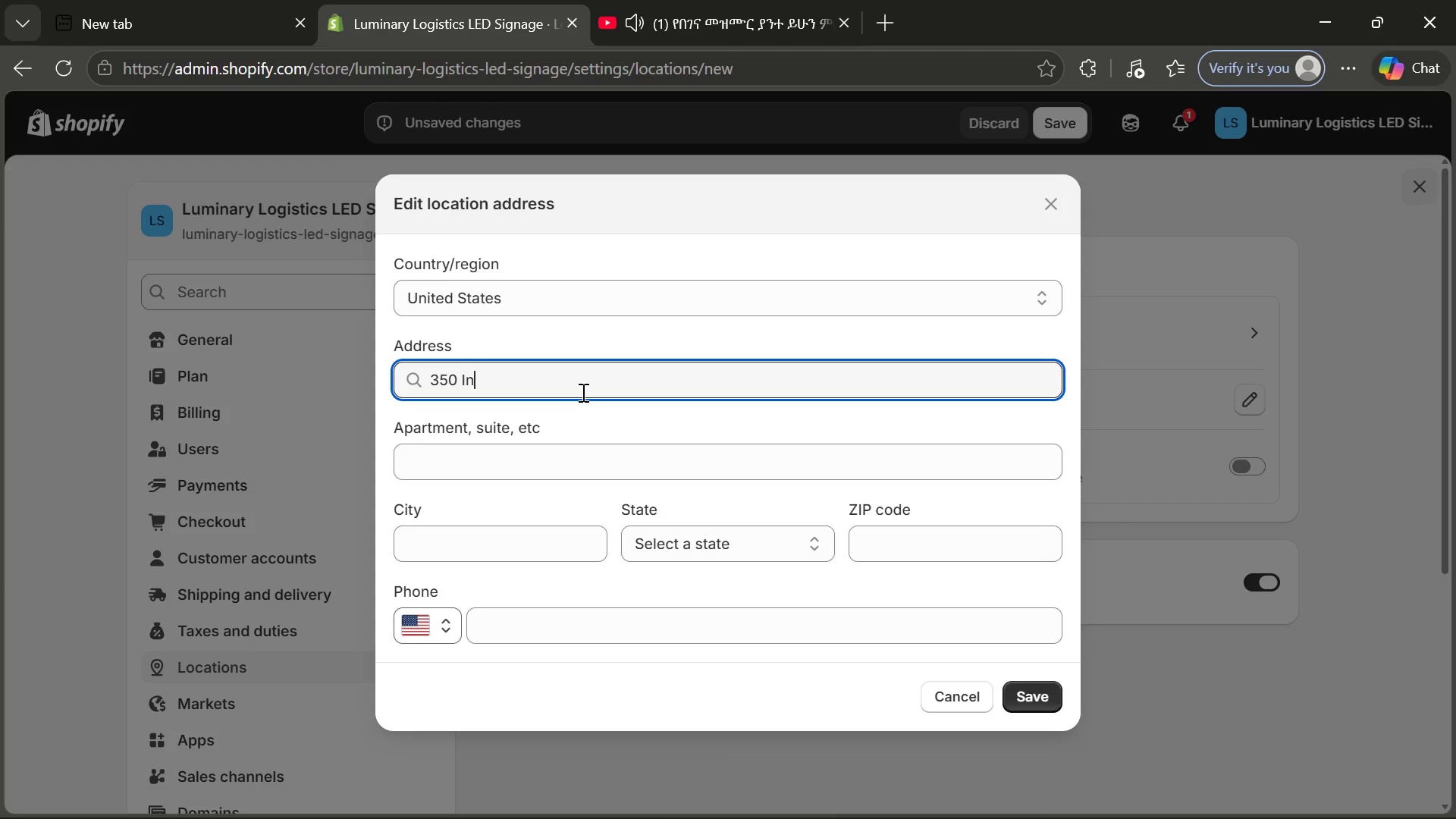 
type(dustrial Drive)
 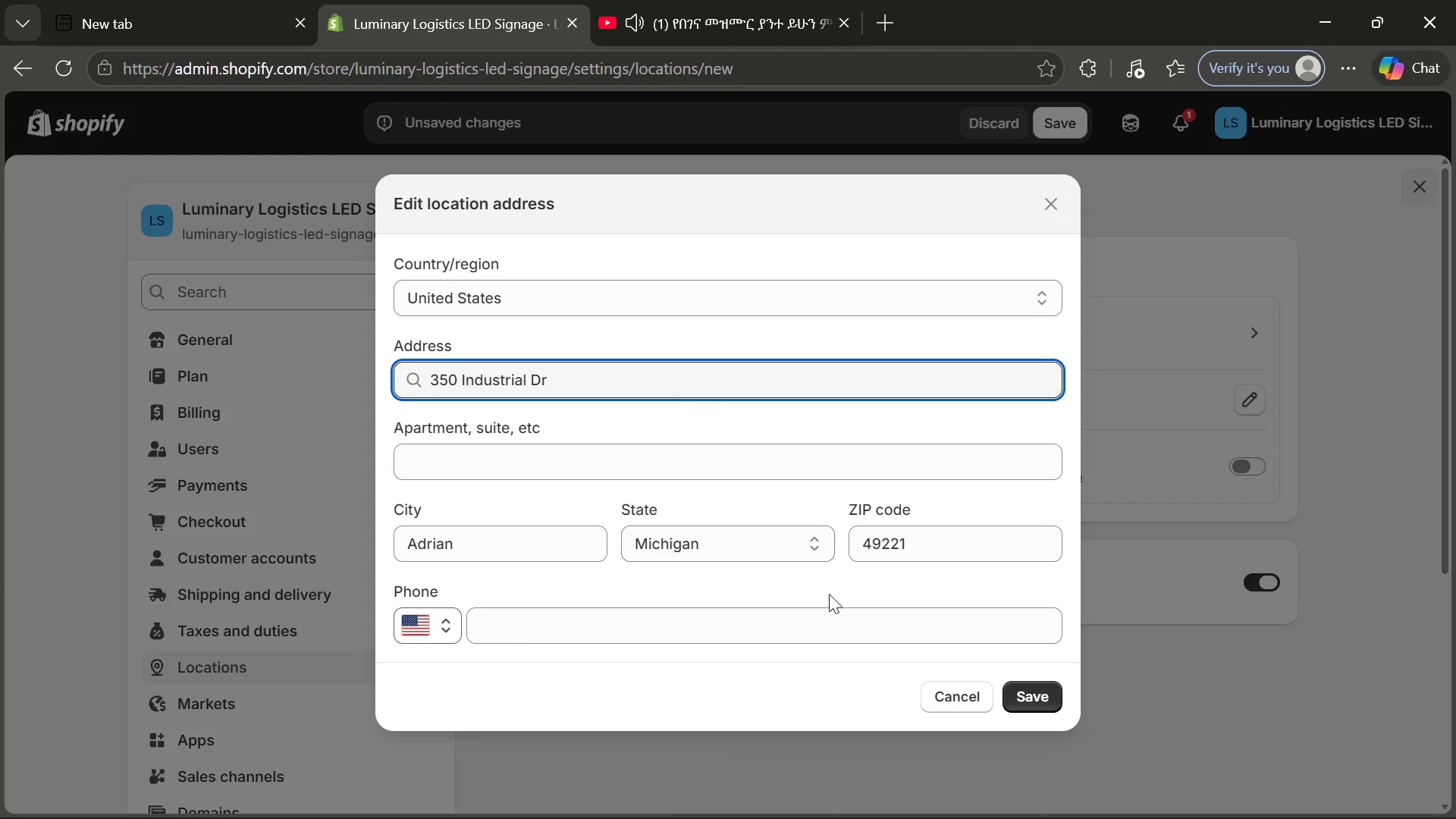 
wait(15.86)
 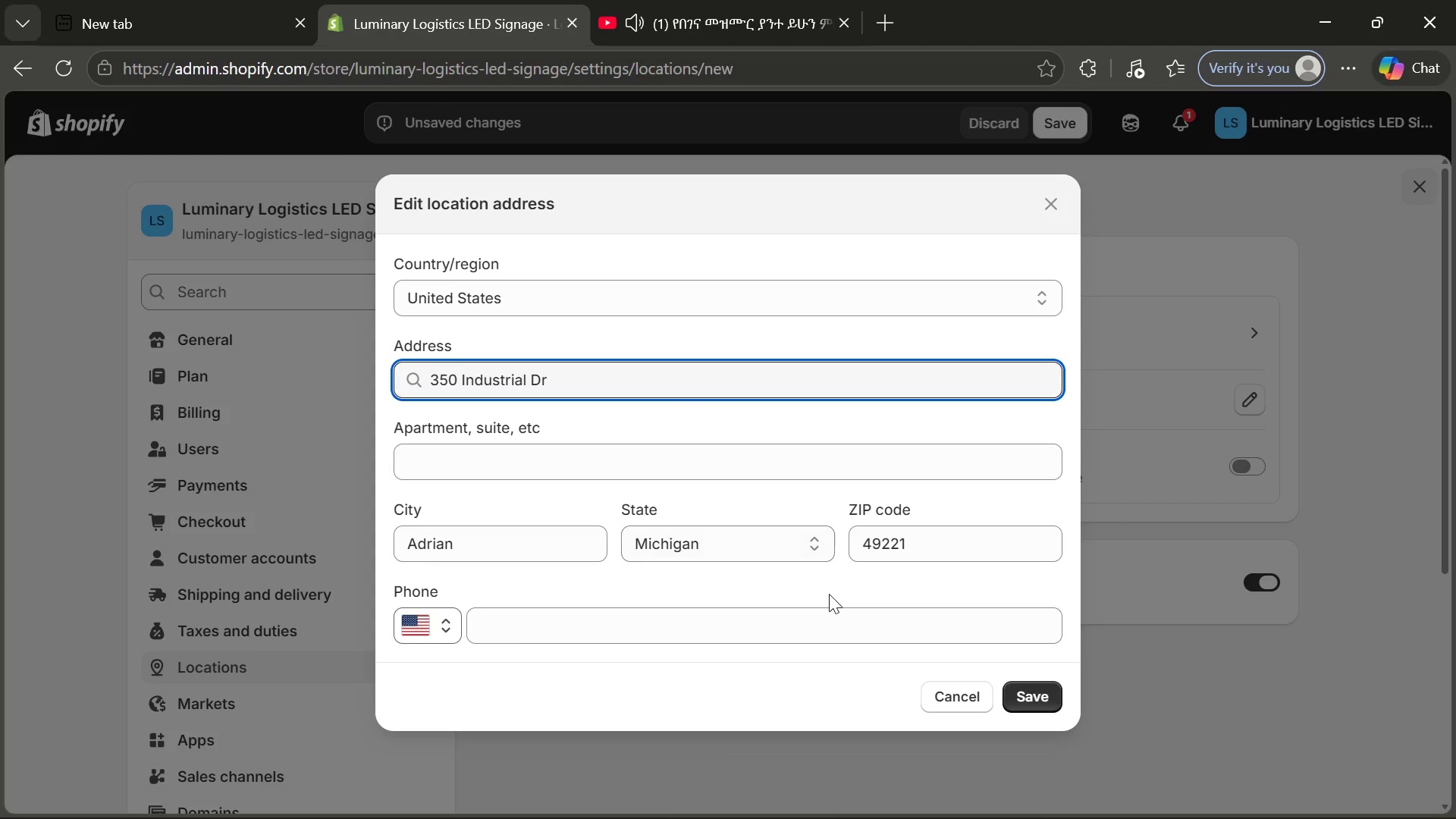 
left_click([1031, 694])
 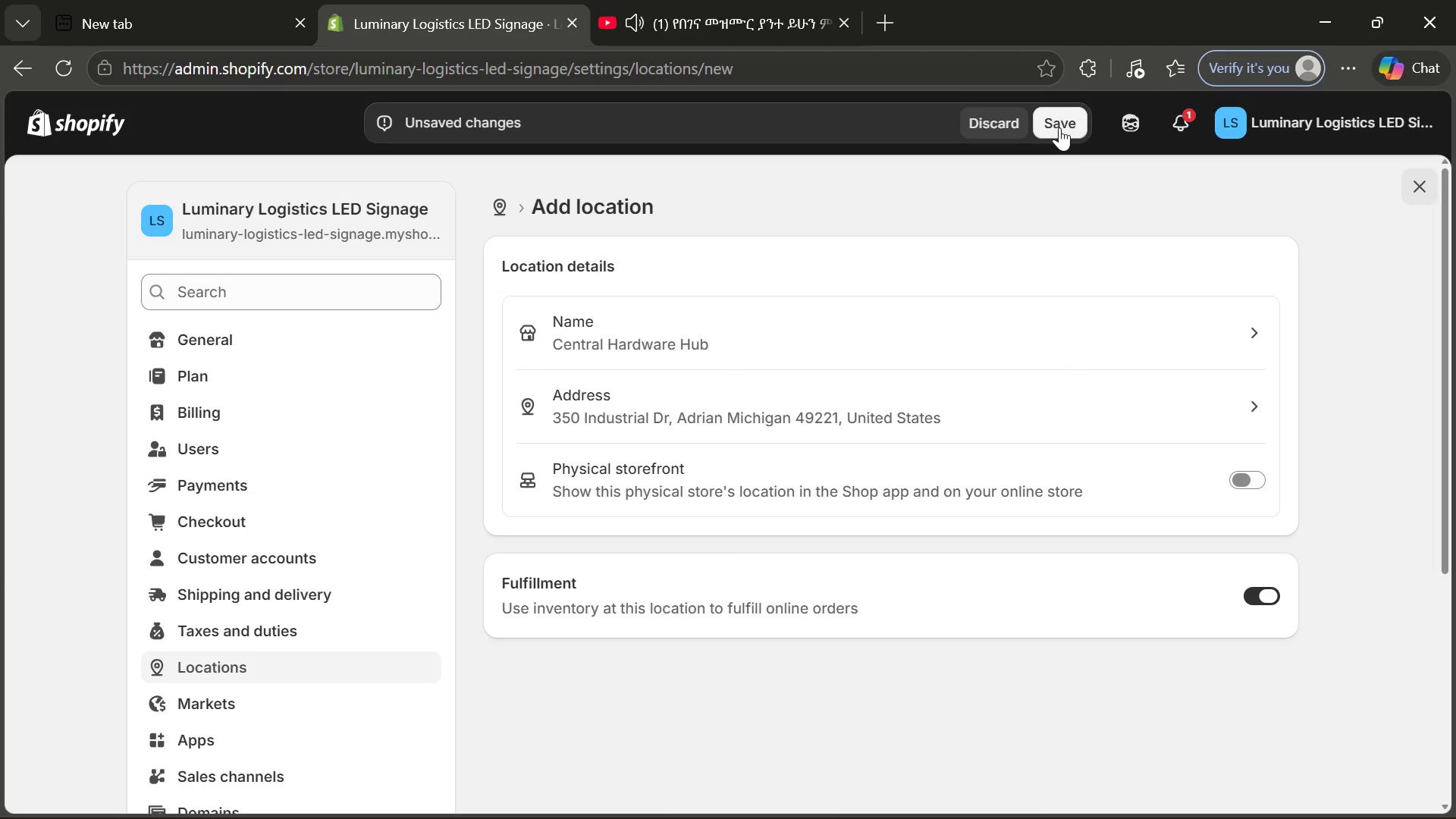 
left_click([1059, 127])
 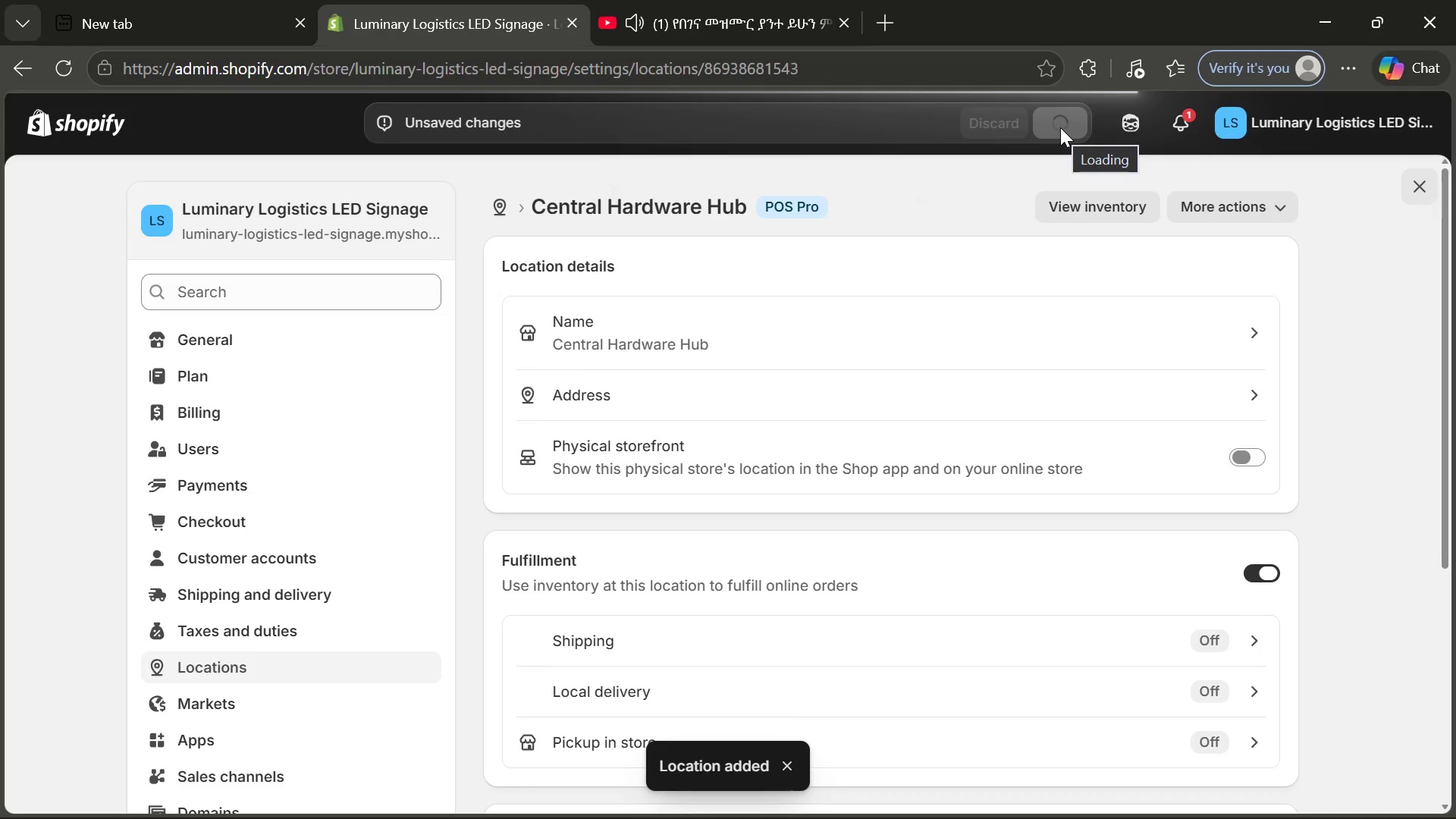 
wait(10.66)
 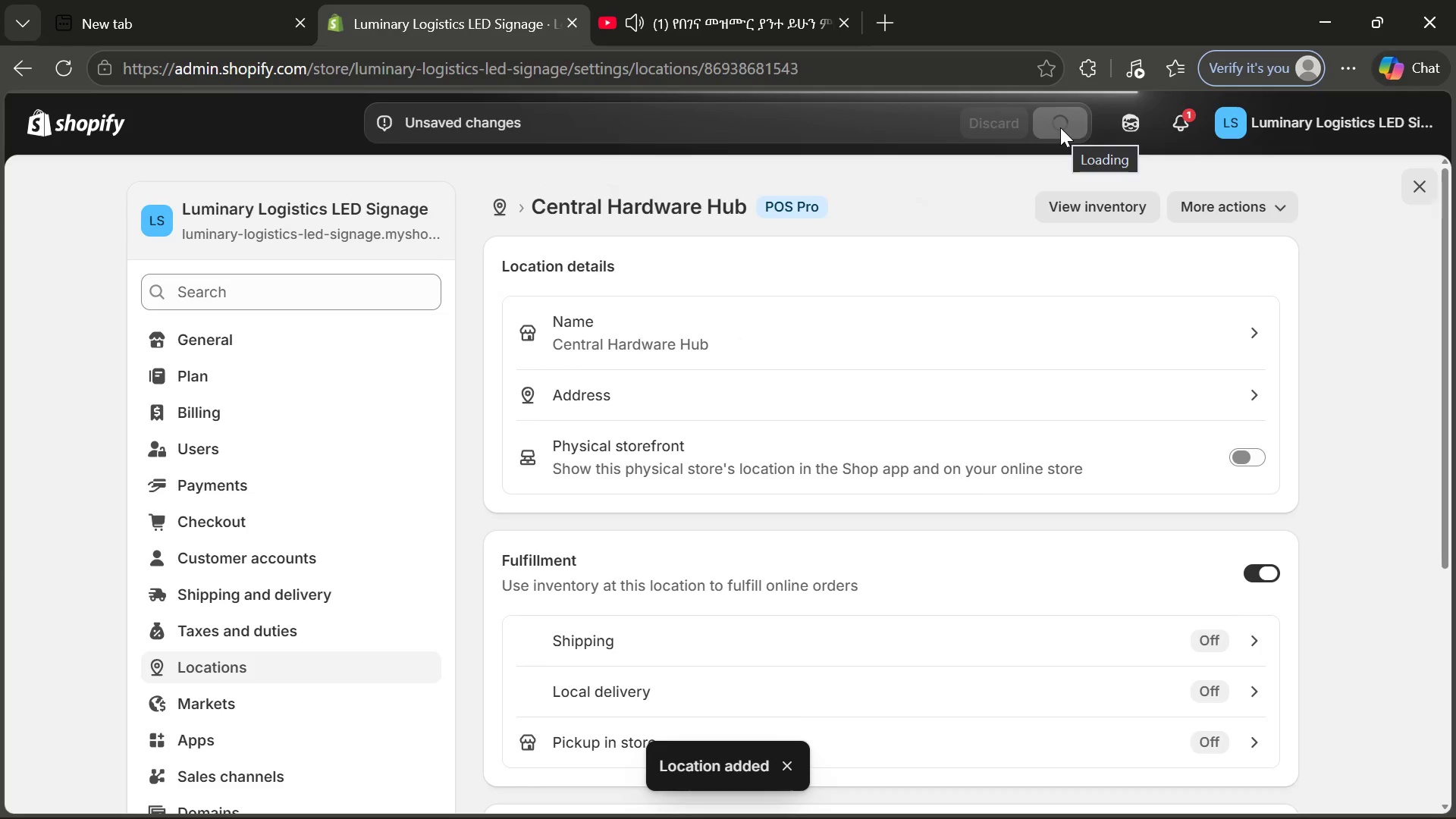 
scroll: coordinate [787, 672], scroll_direction: none, amount: 0.0
 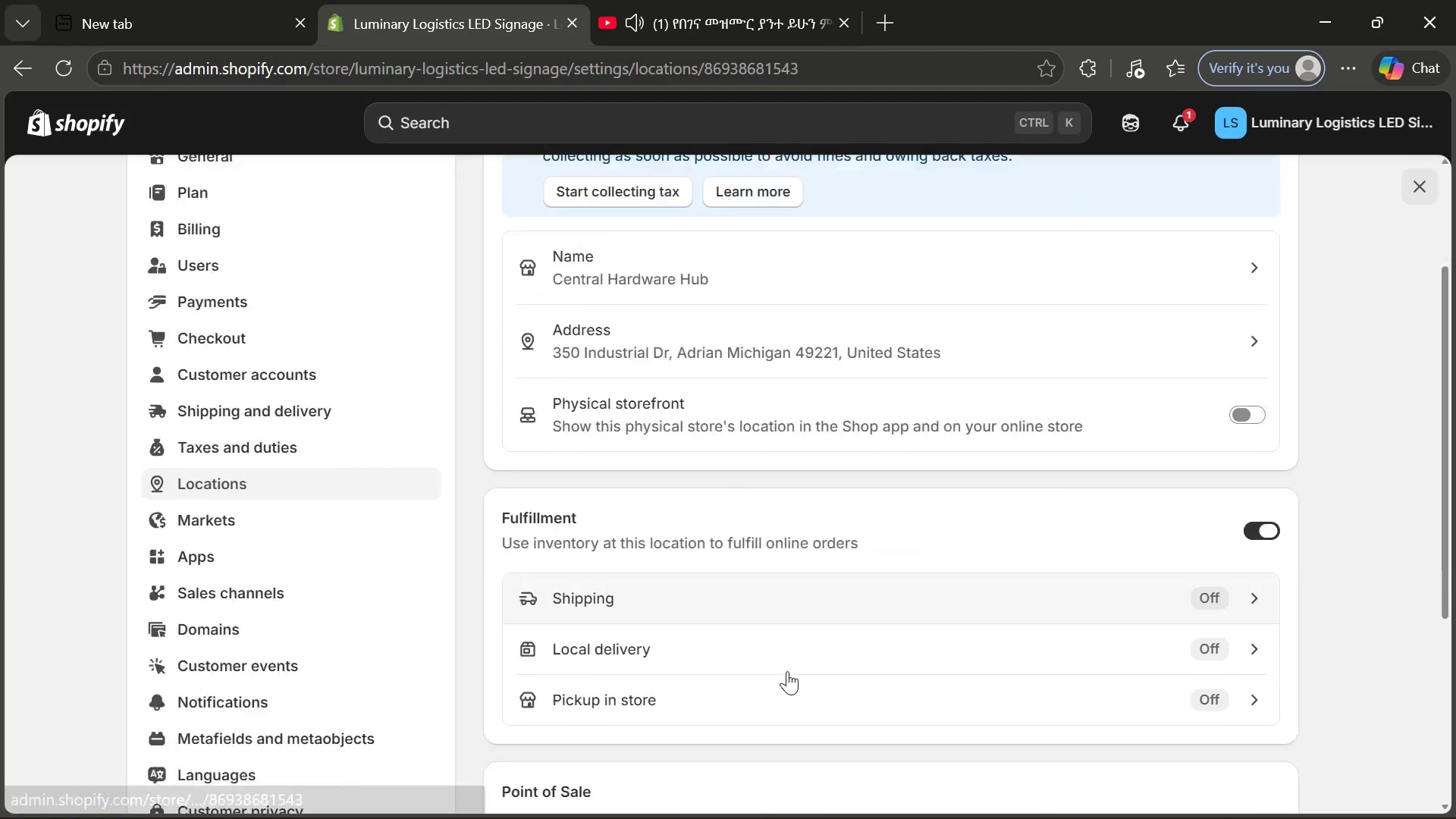 
scroll: coordinate [787, 671], scroll_direction: down, amount: 1.0
 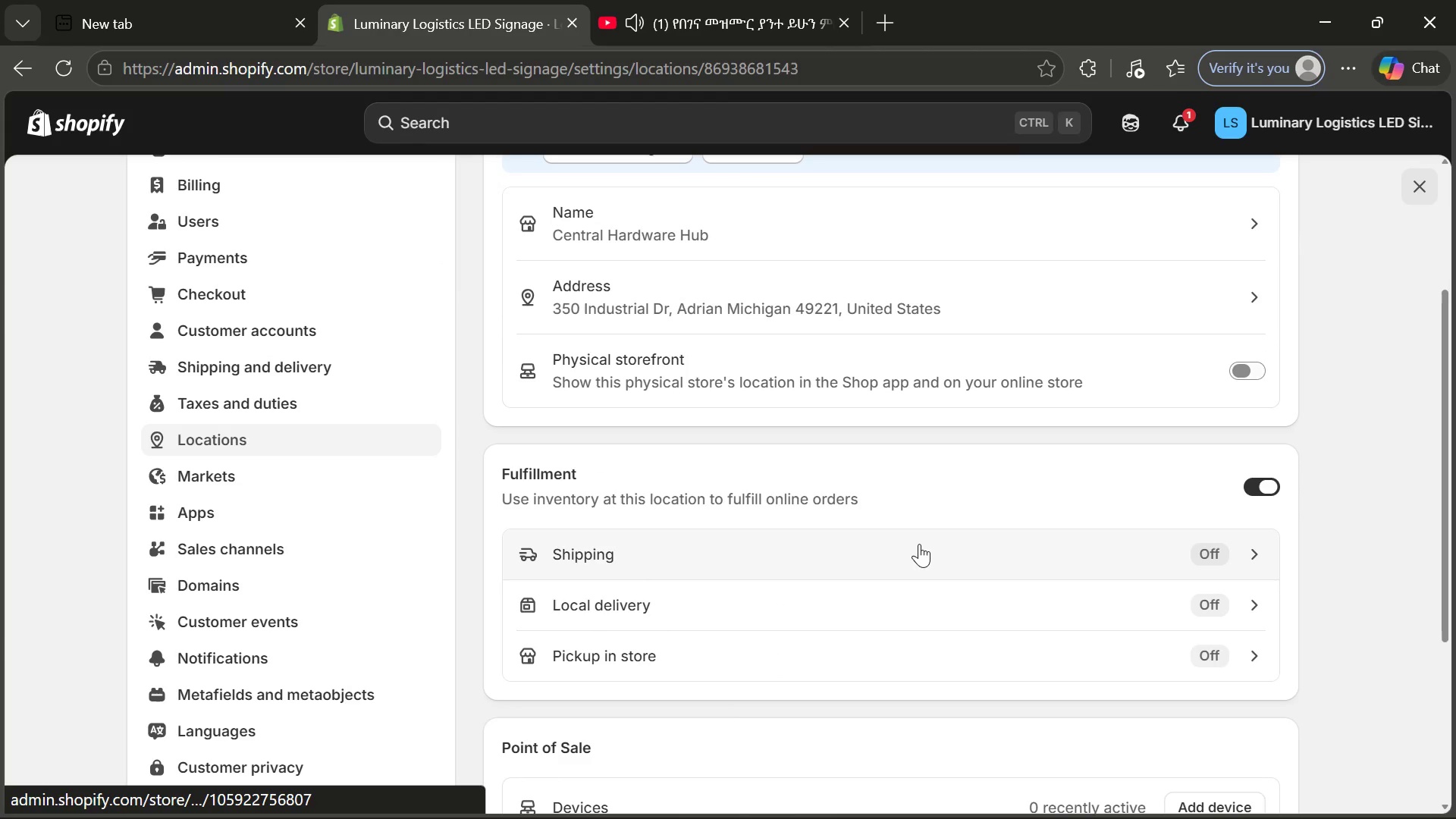 
left_click([935, 548])
 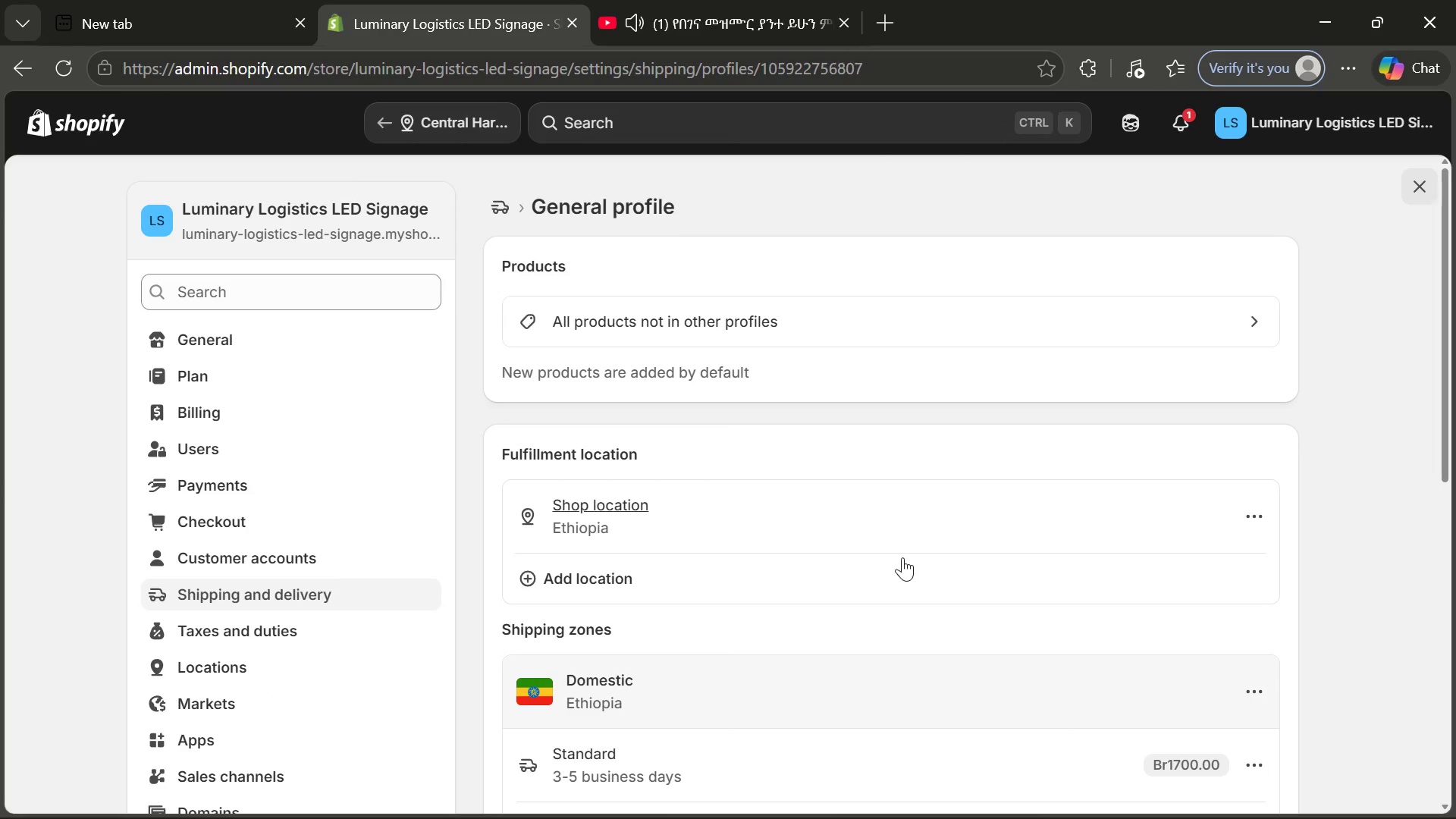 
scroll: coordinate [701, 485], scroll_direction: down, amount: 4.0
 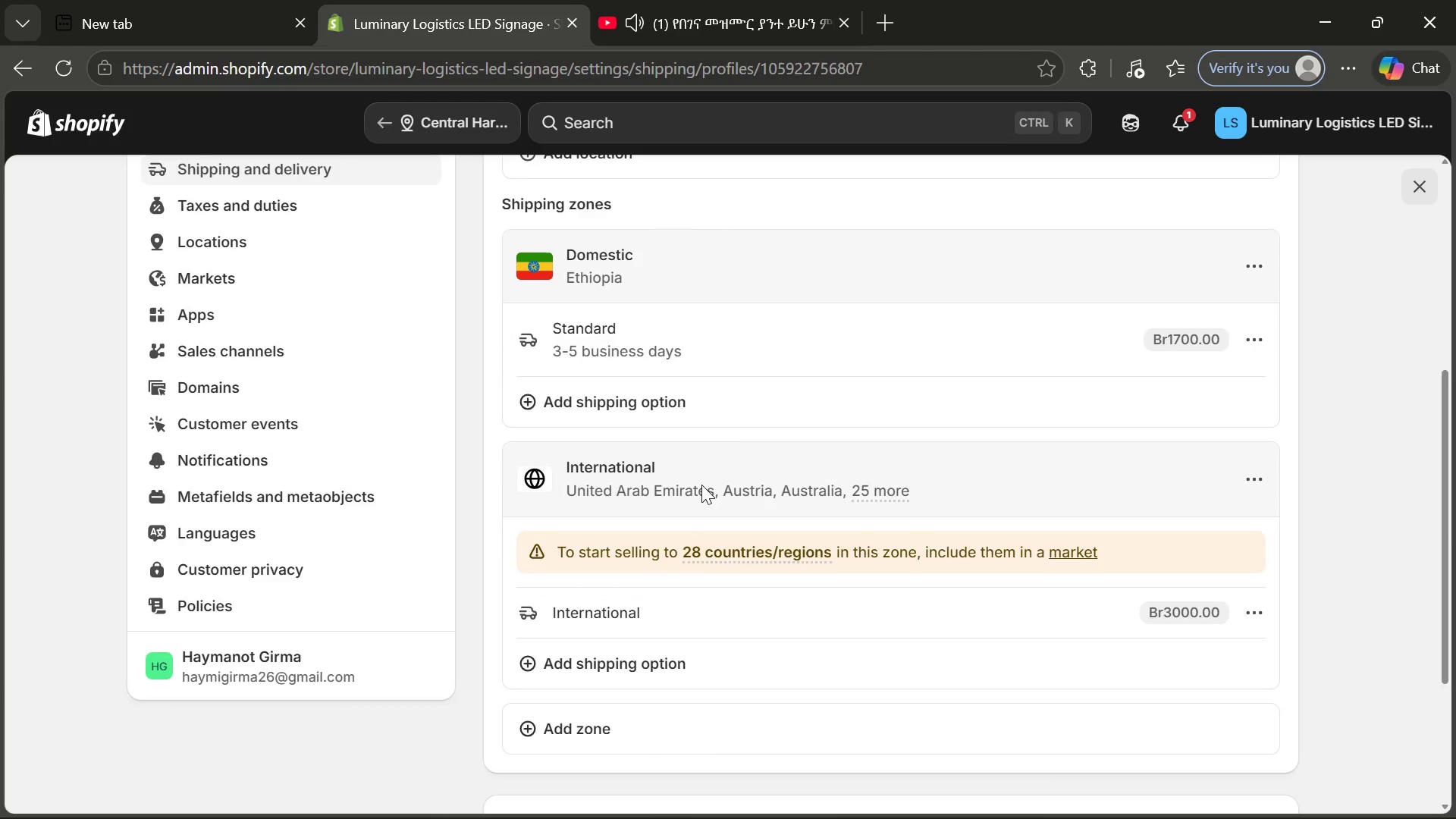 
scroll: coordinate [701, 485], scroll_direction: up, amount: 2.0
 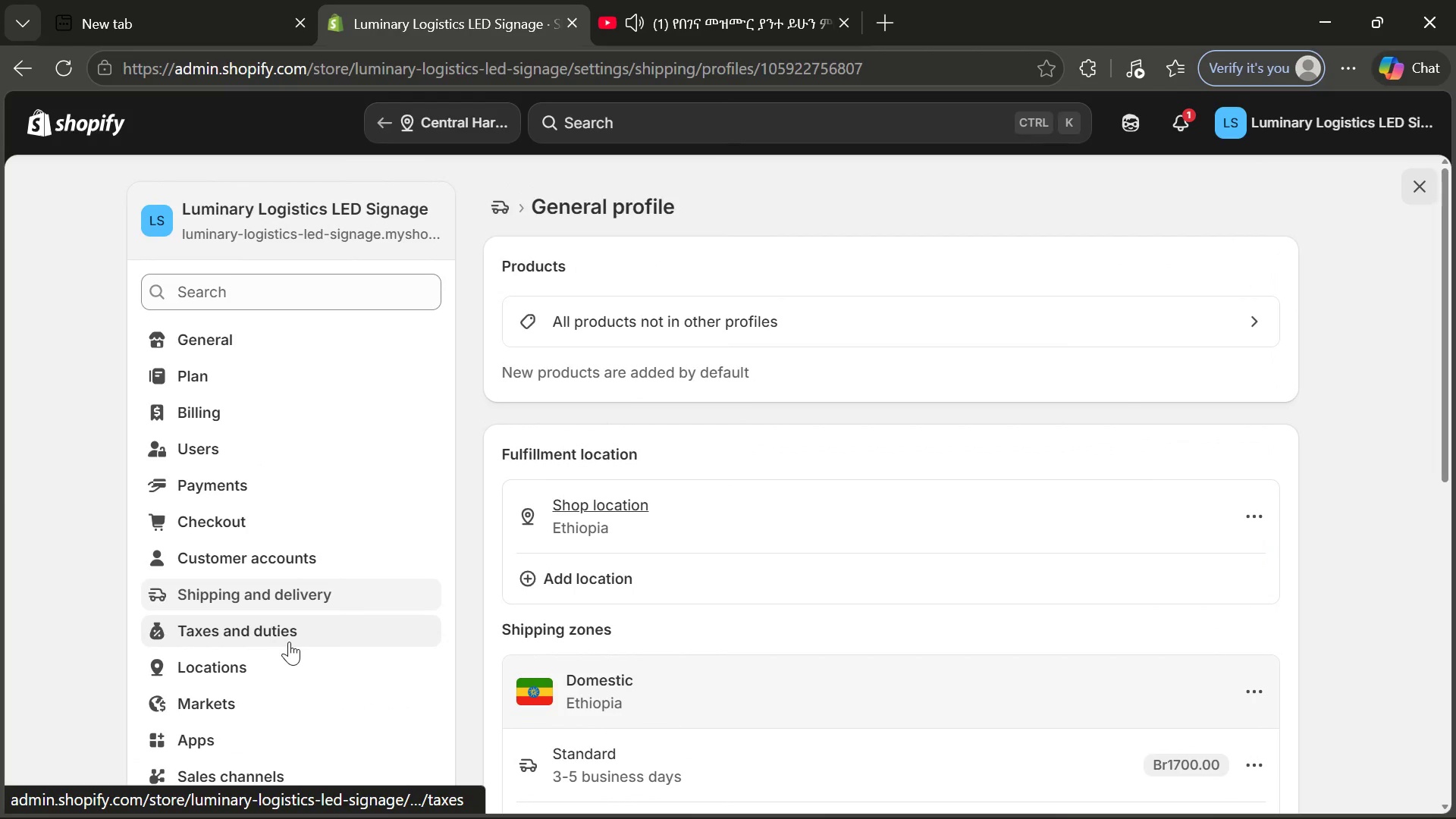 
left_click([254, 674])
 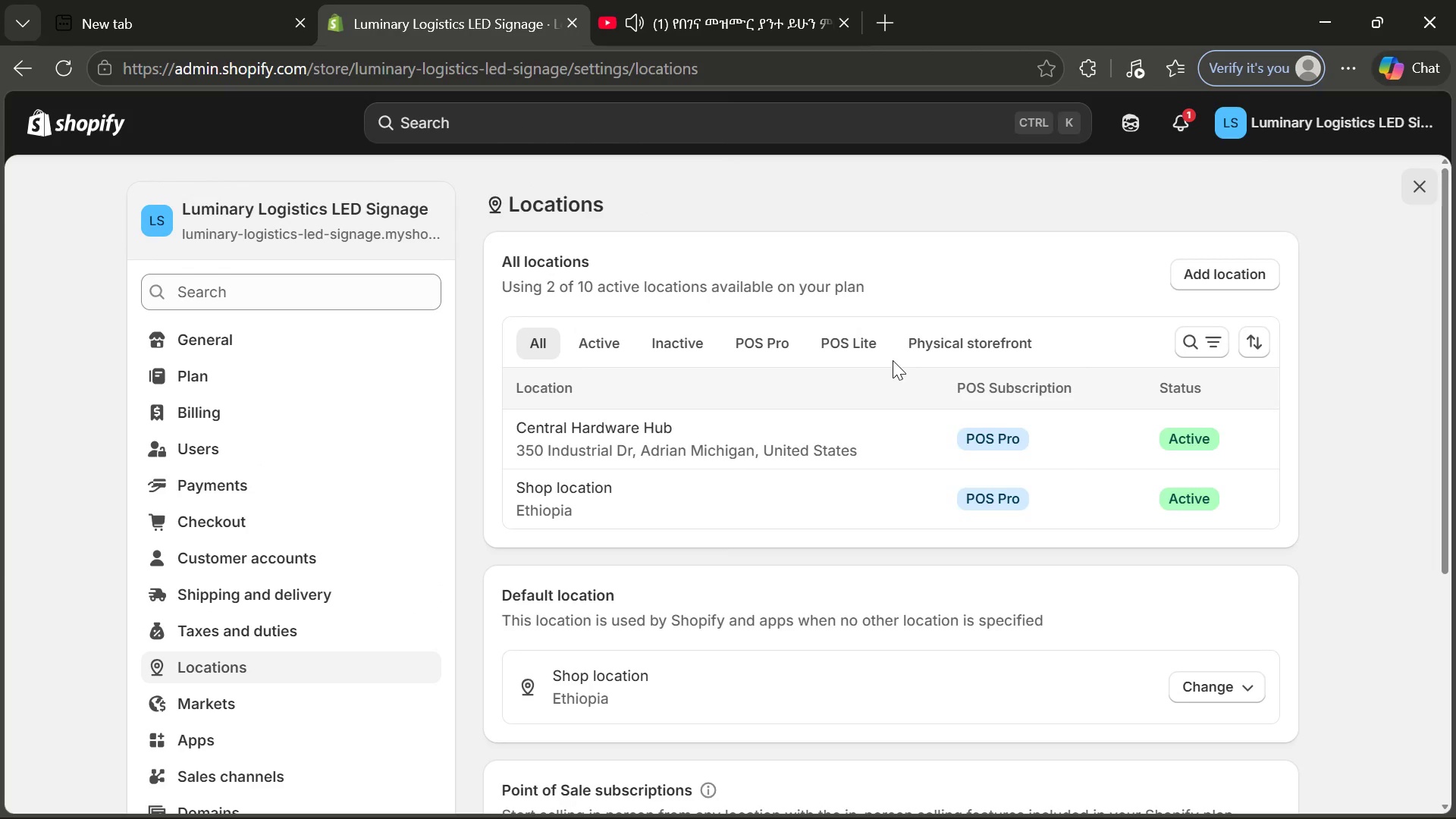 
wait(5.66)
 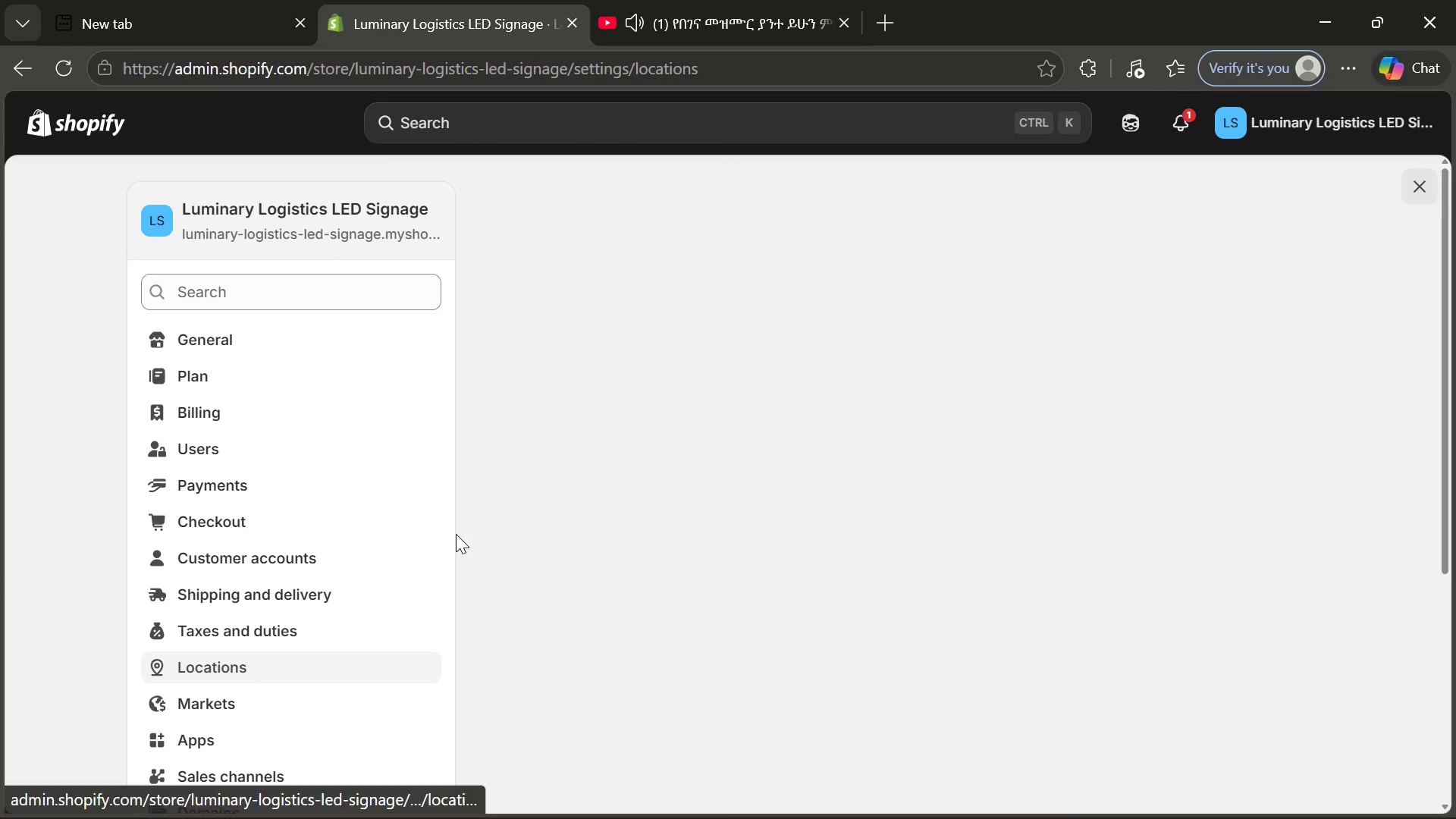 
left_click([1236, 278])
 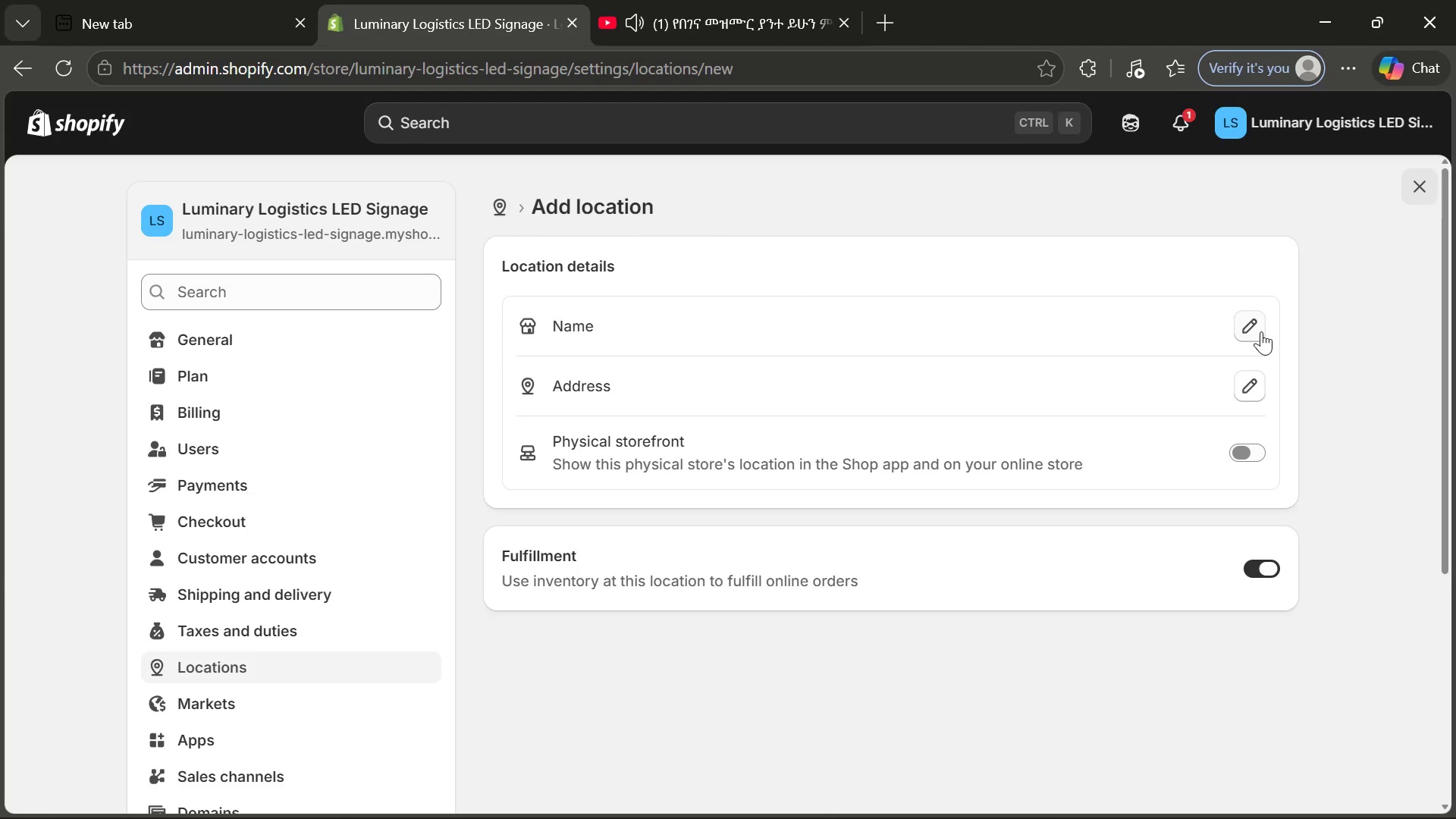 
left_click([1258, 331])
 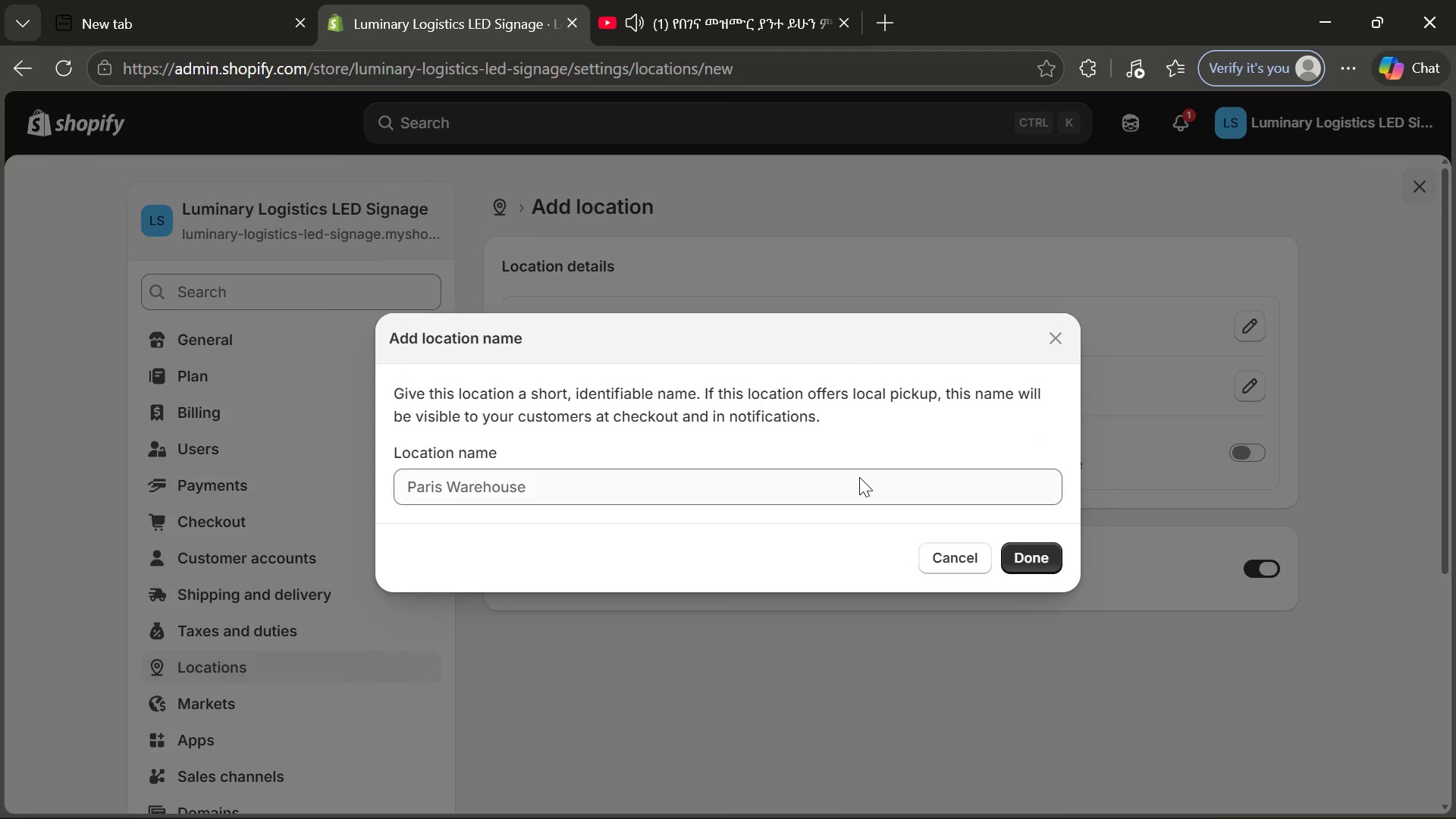 
left_click([855, 480])
 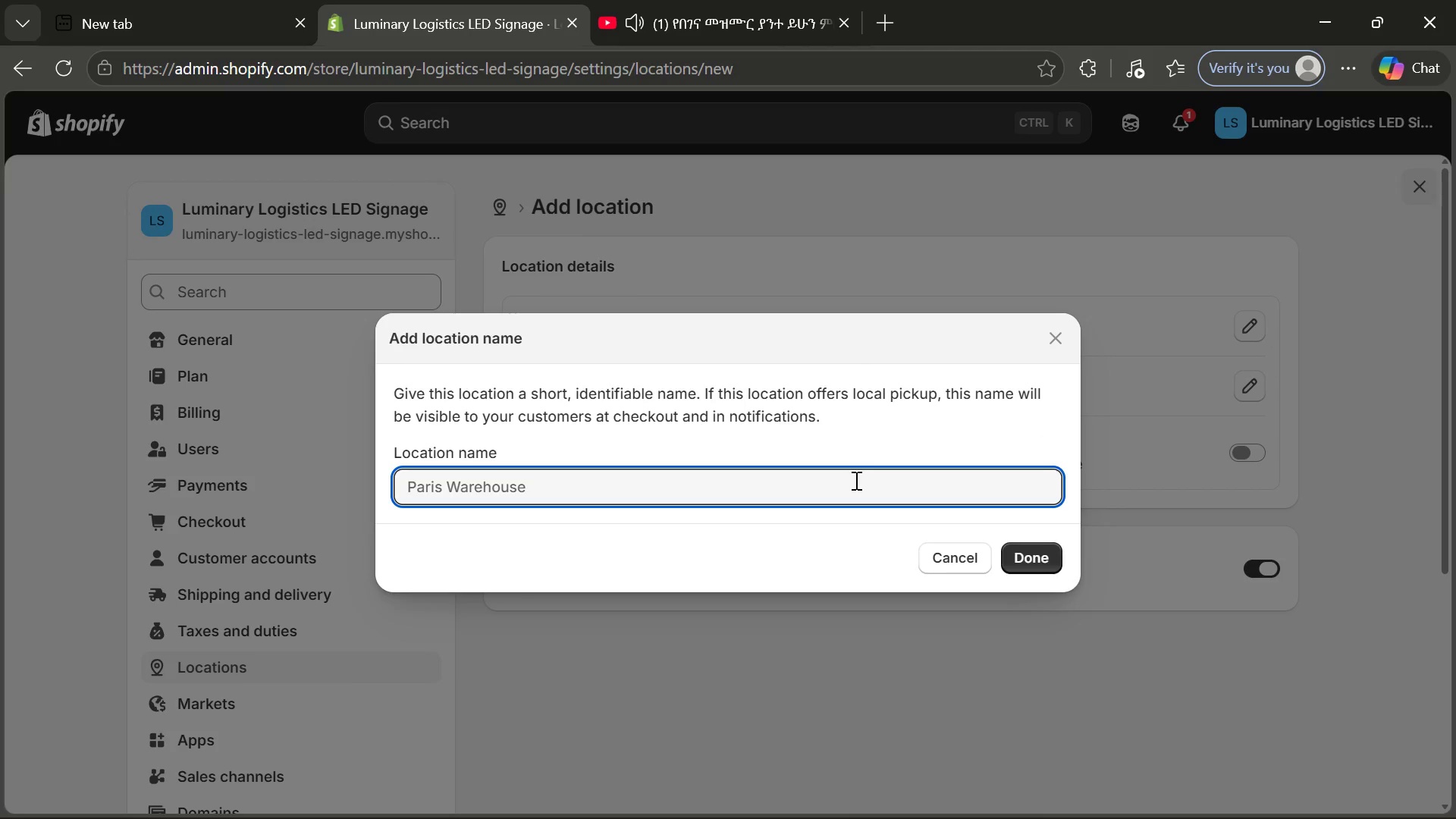 
type(Main Fab)
 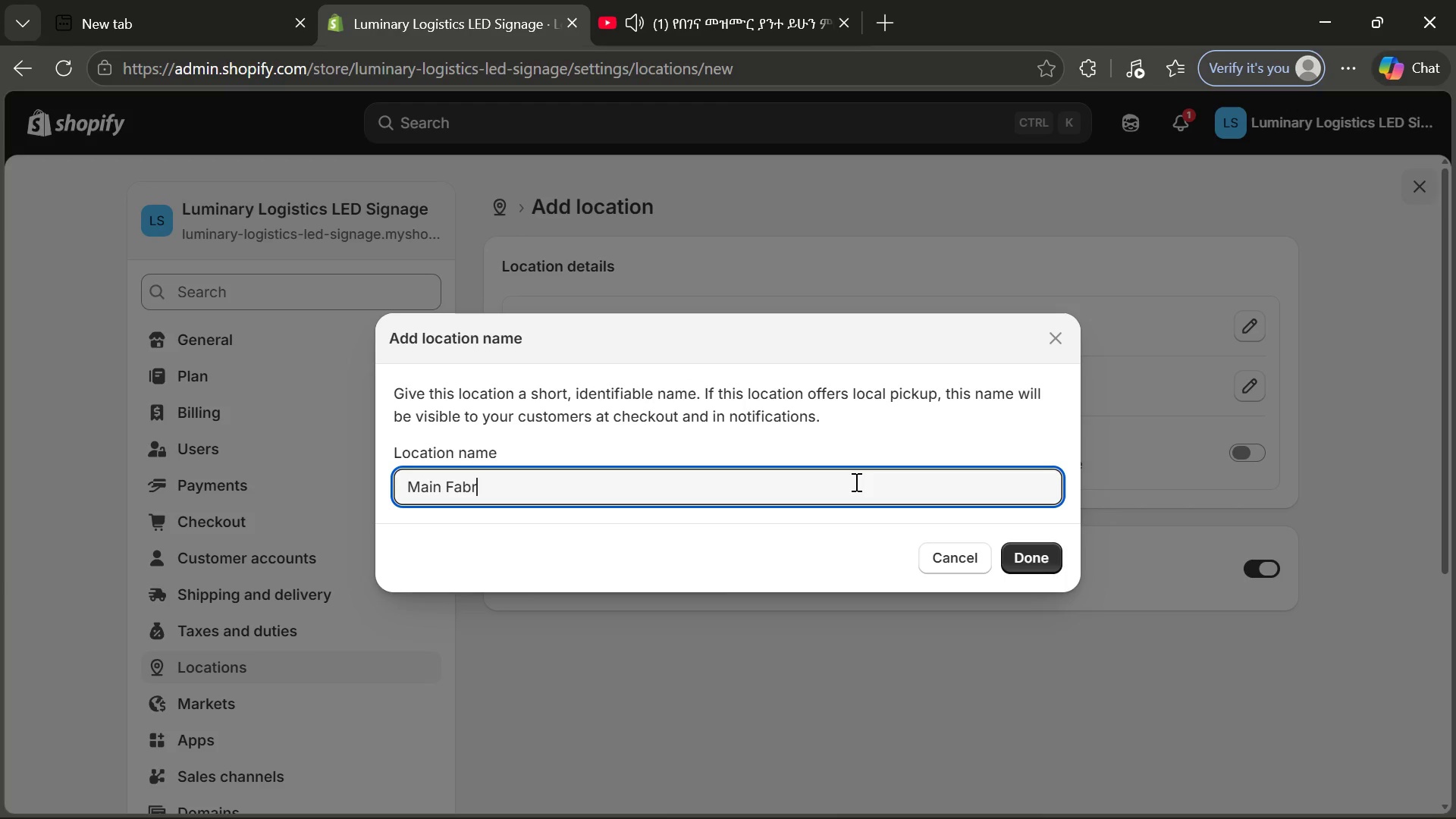 
type(rication Floor)
 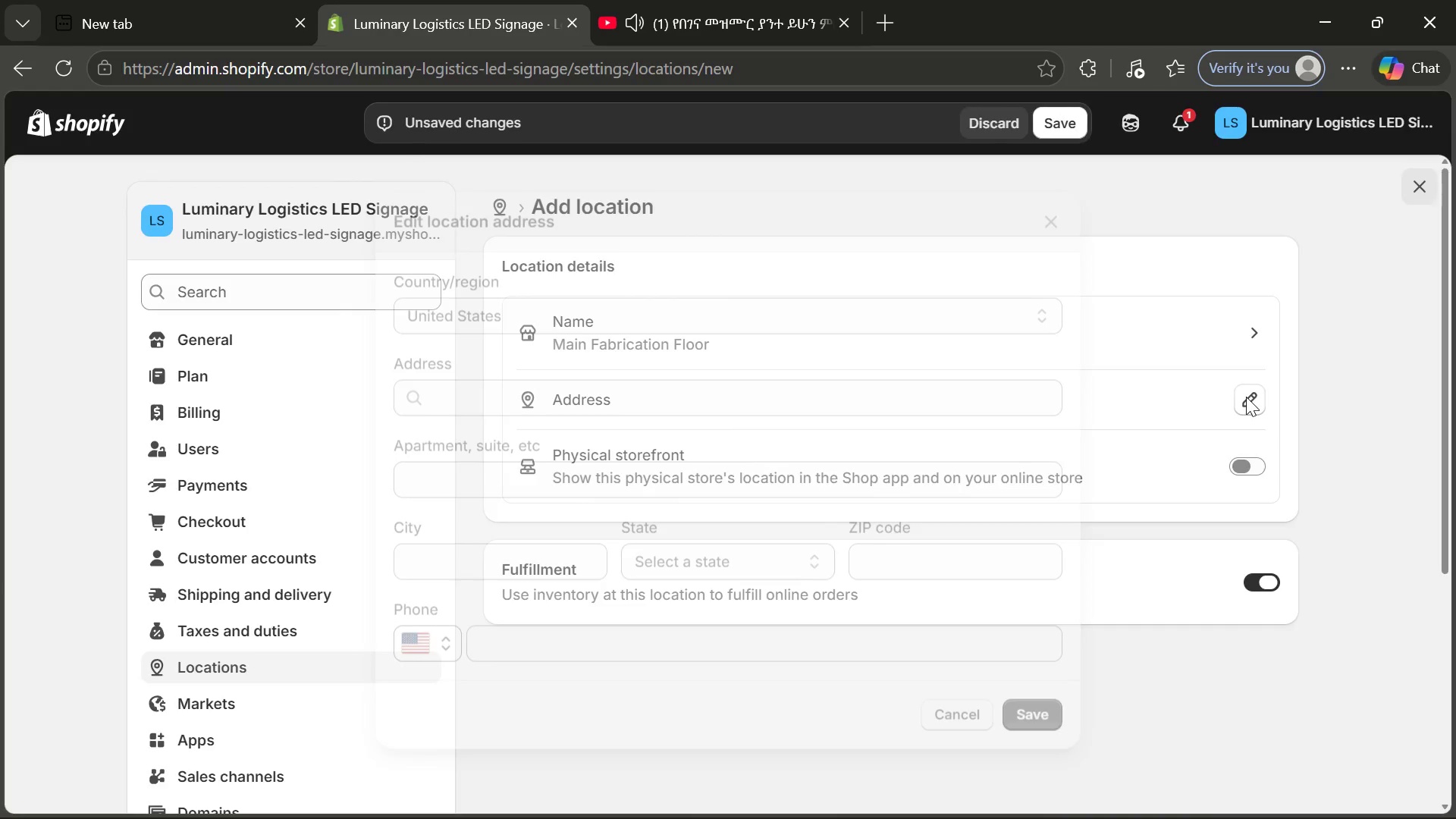 
wait(6.11)
 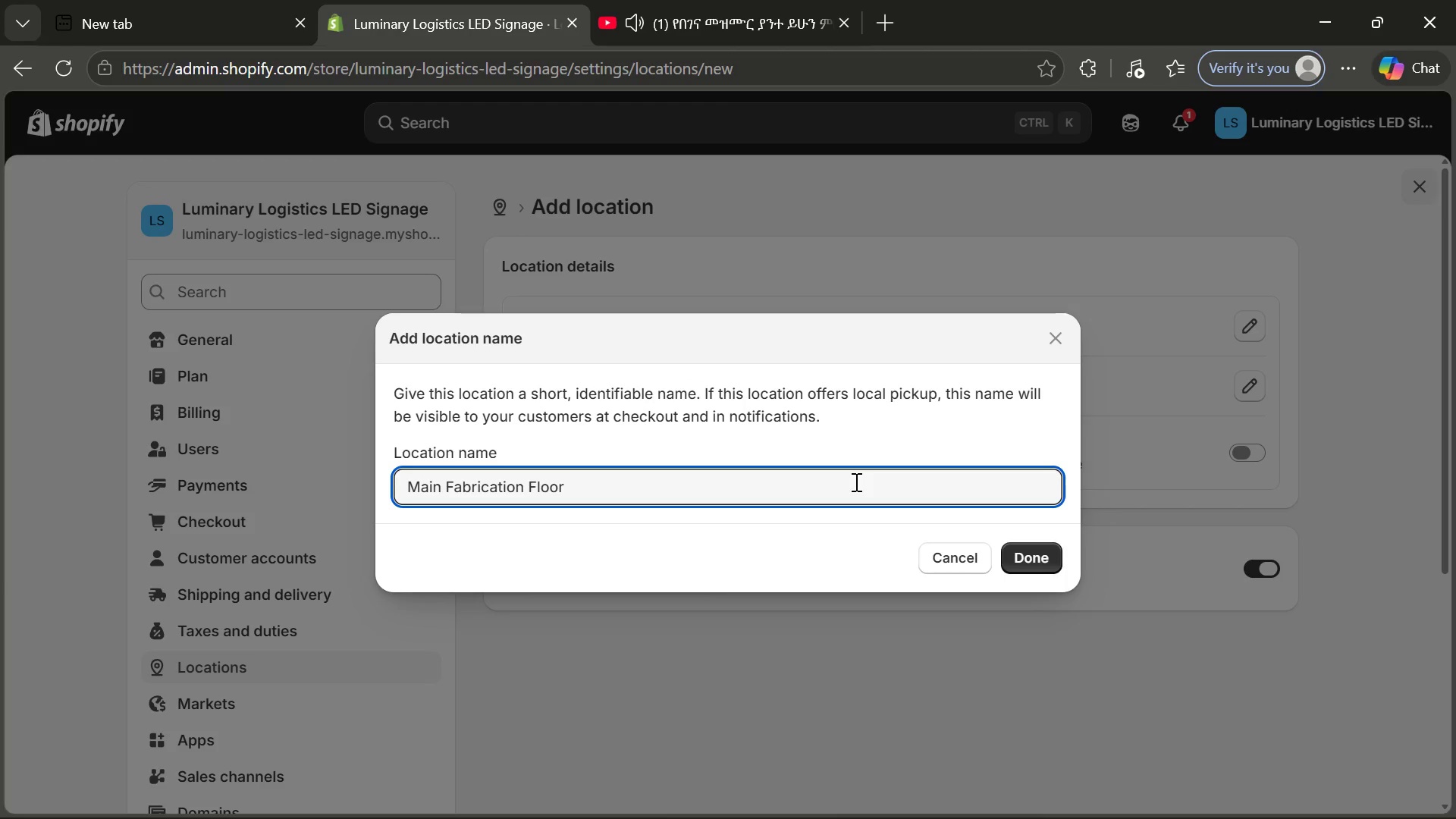 
left_click([551, 388])
 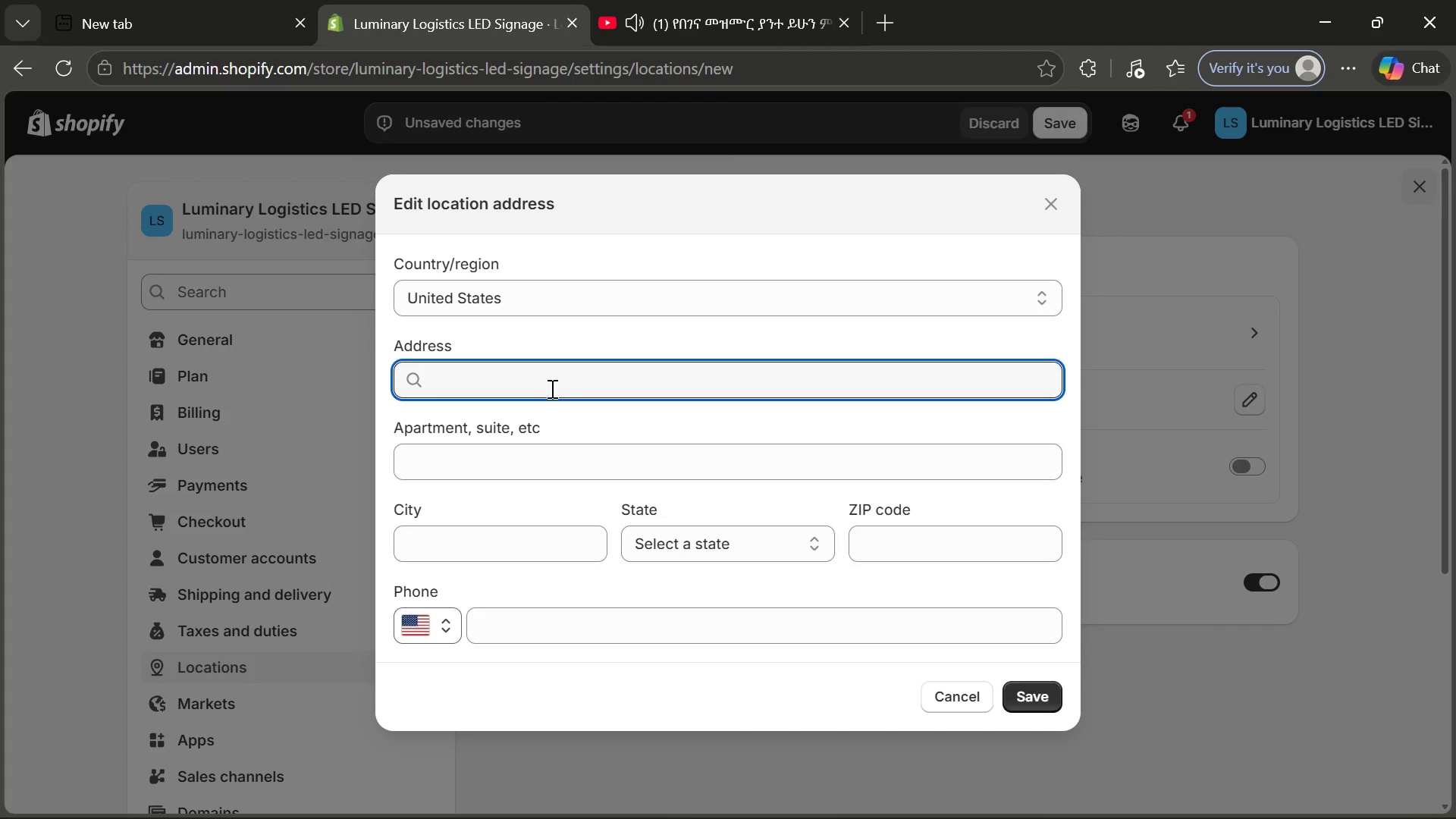 
type(455 Manufacturing Blvd)
 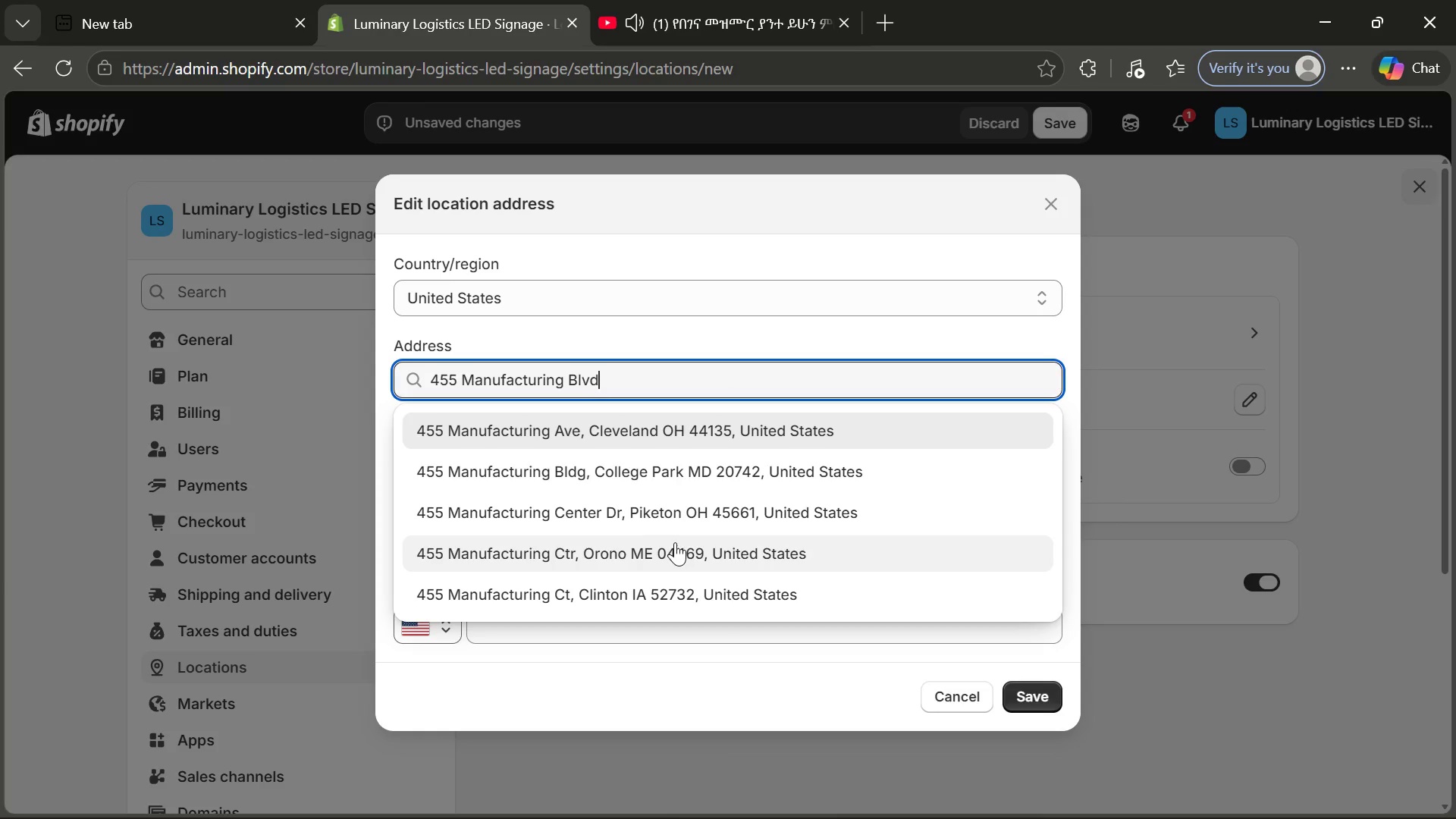 
left_click([672, 529])
 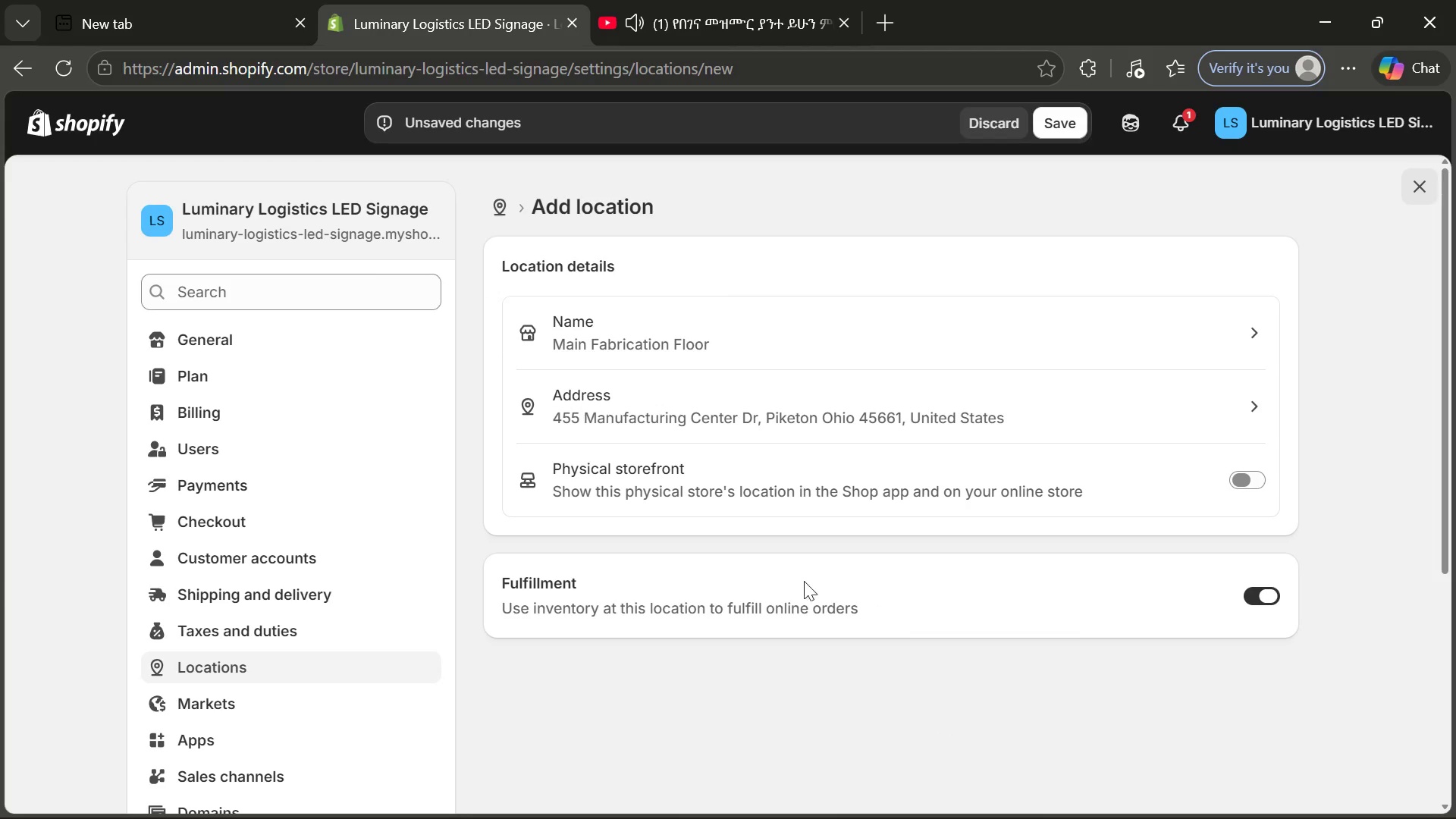 
wait(12.03)
 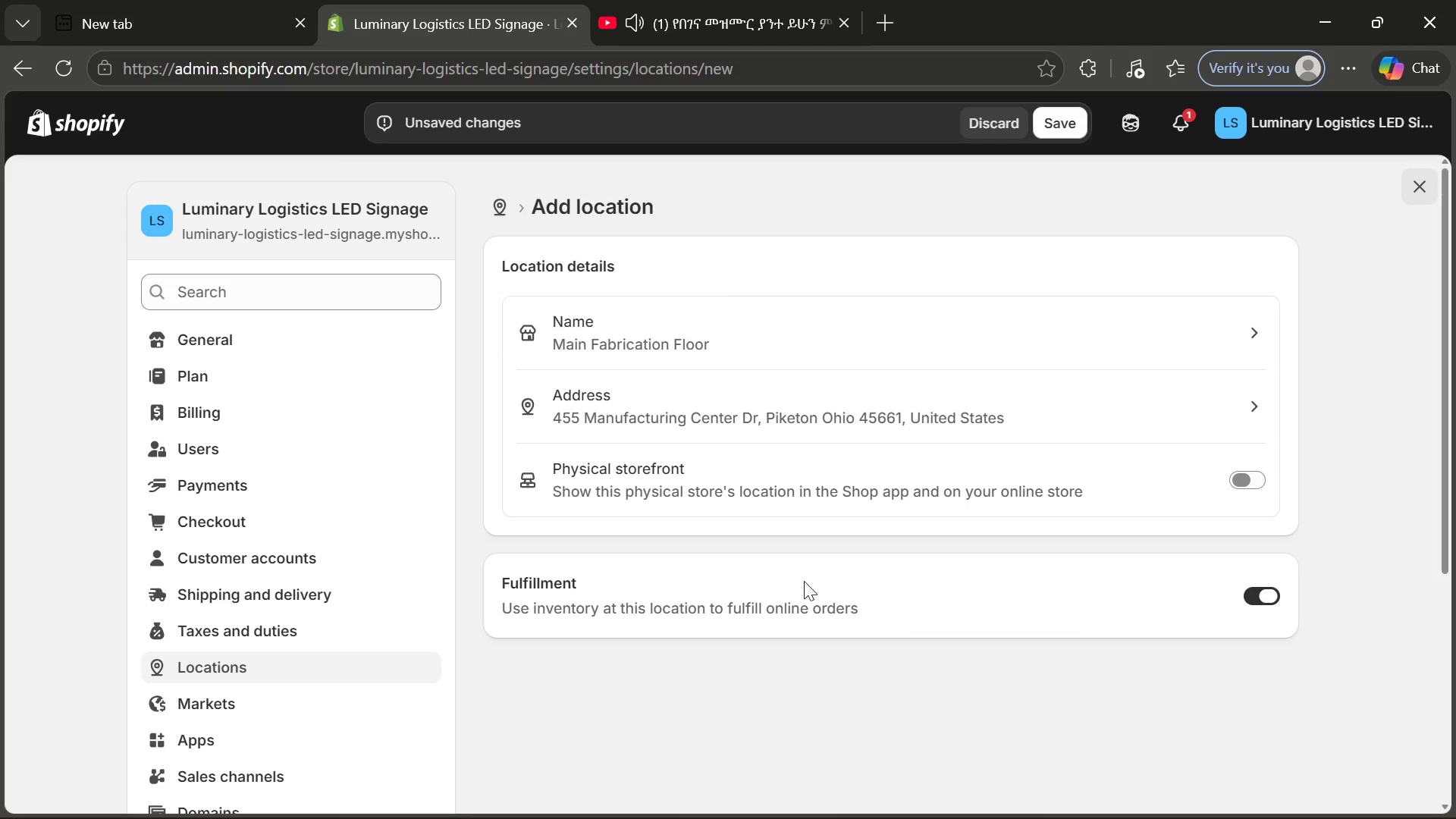 
left_click([1056, 136])
 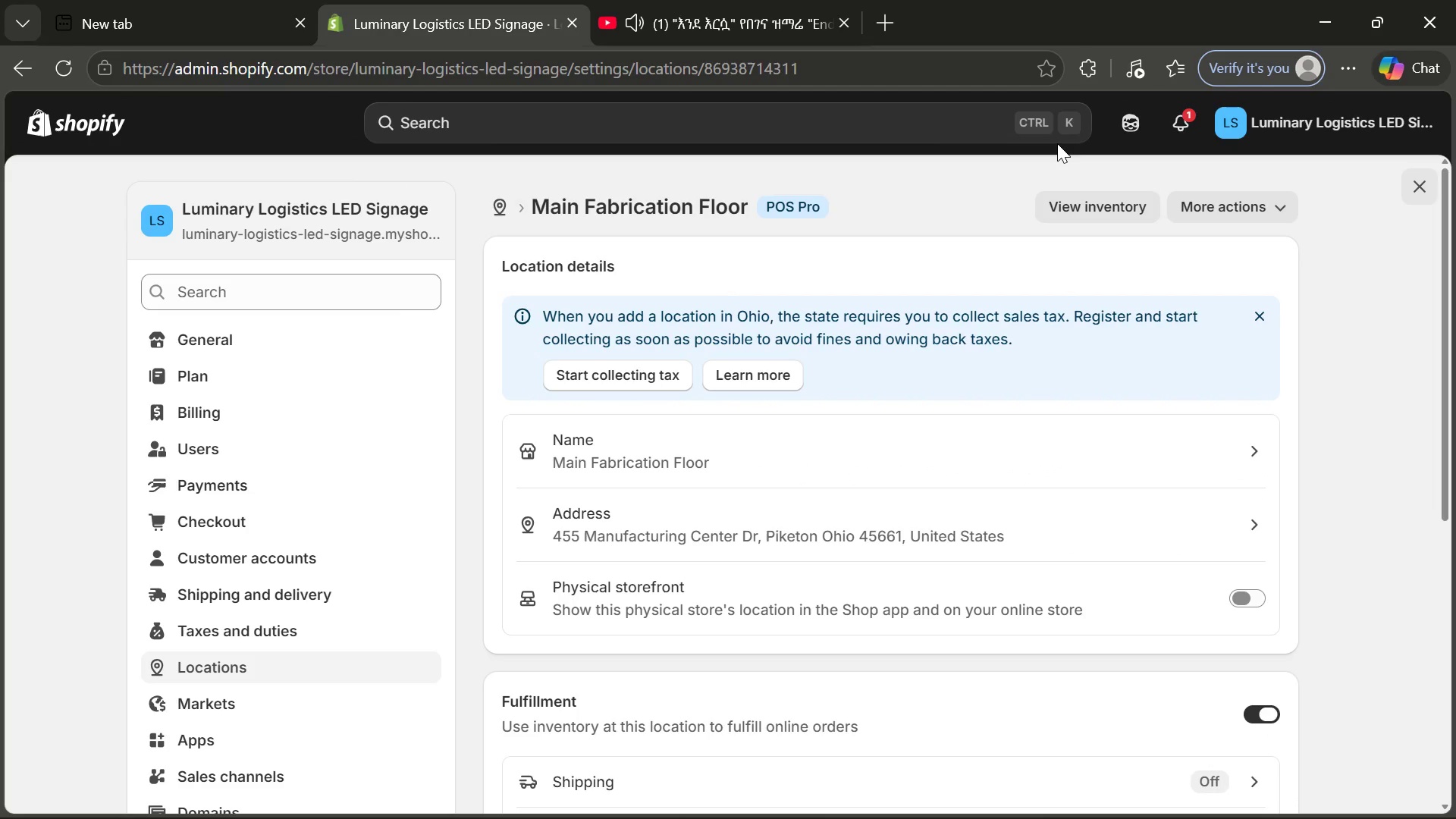 
wait(15.06)
 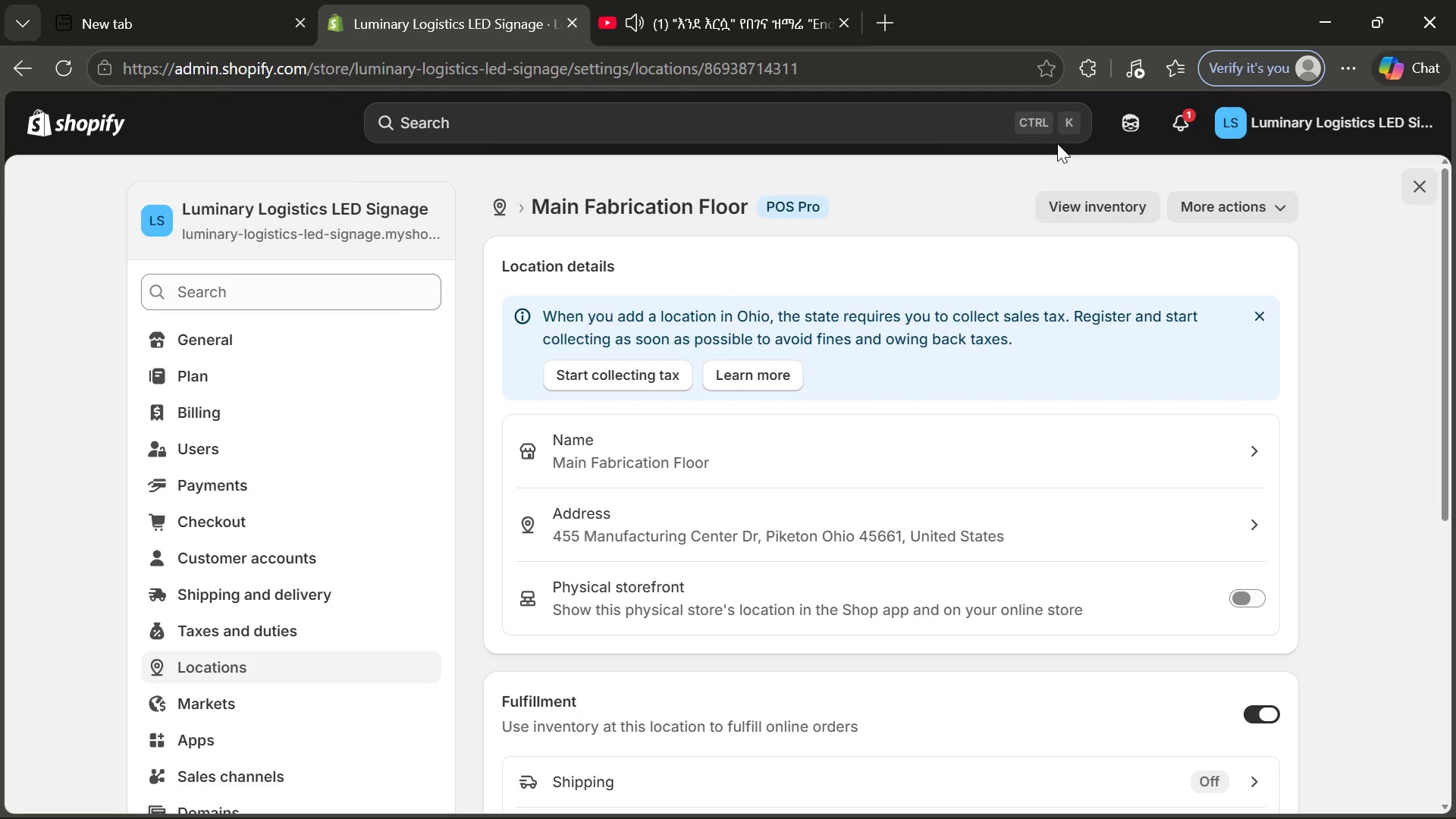 
scroll: coordinate [821, 497], scroll_direction: down, amount: 2.0
 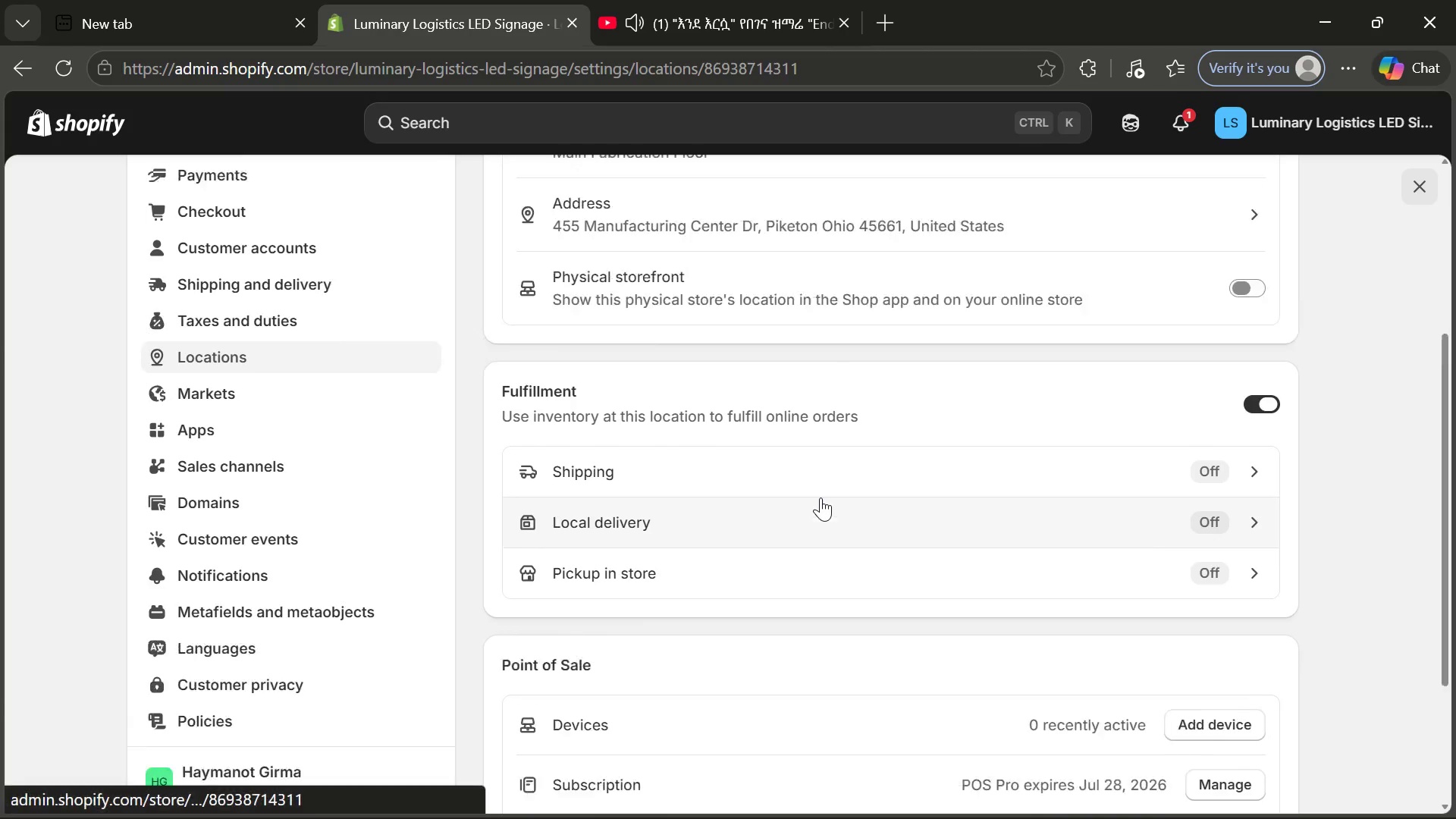 
scroll: coordinate [821, 490], scroll_direction: up, amount: 6.0
 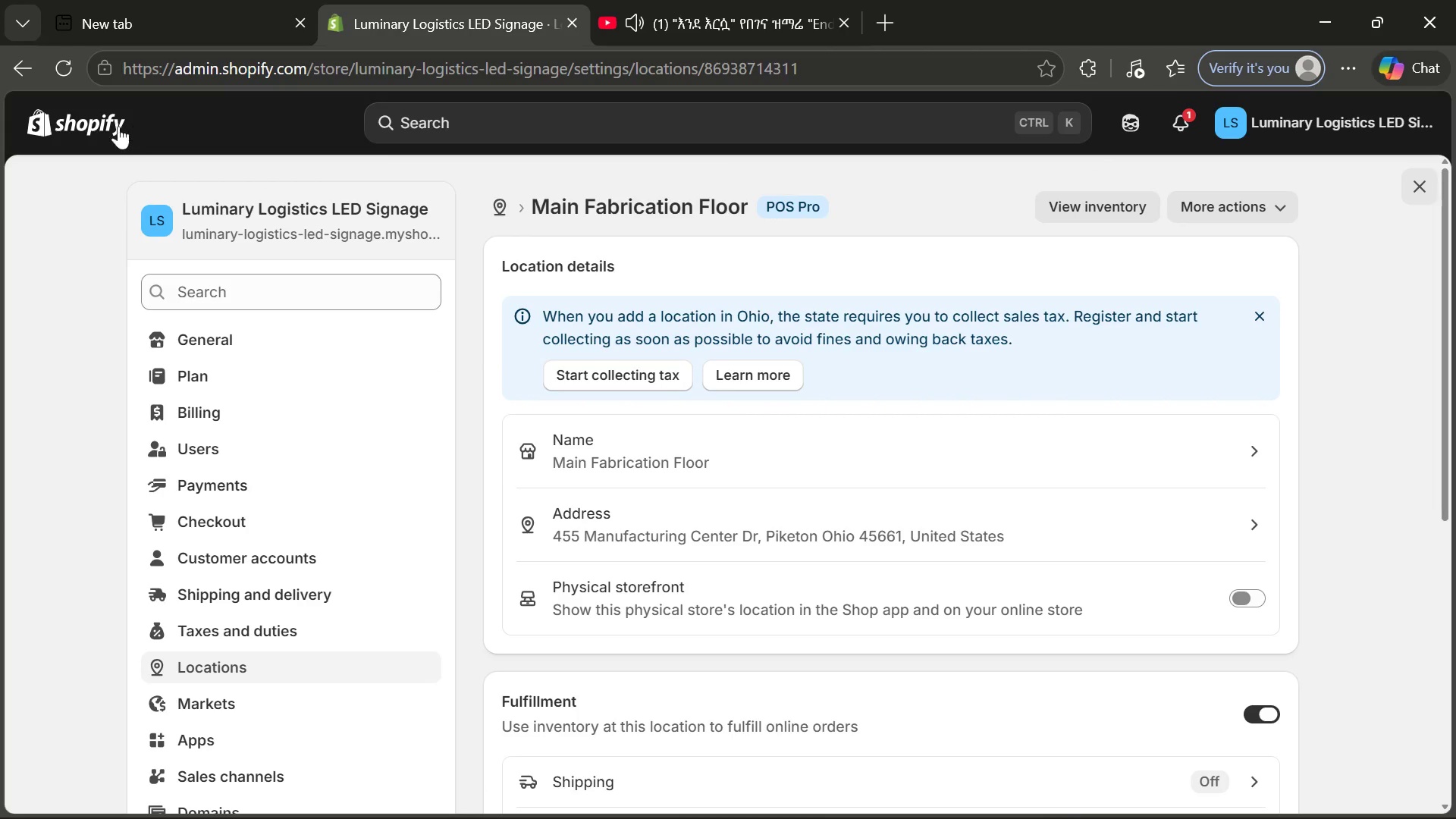 
left_click([113, 125])
 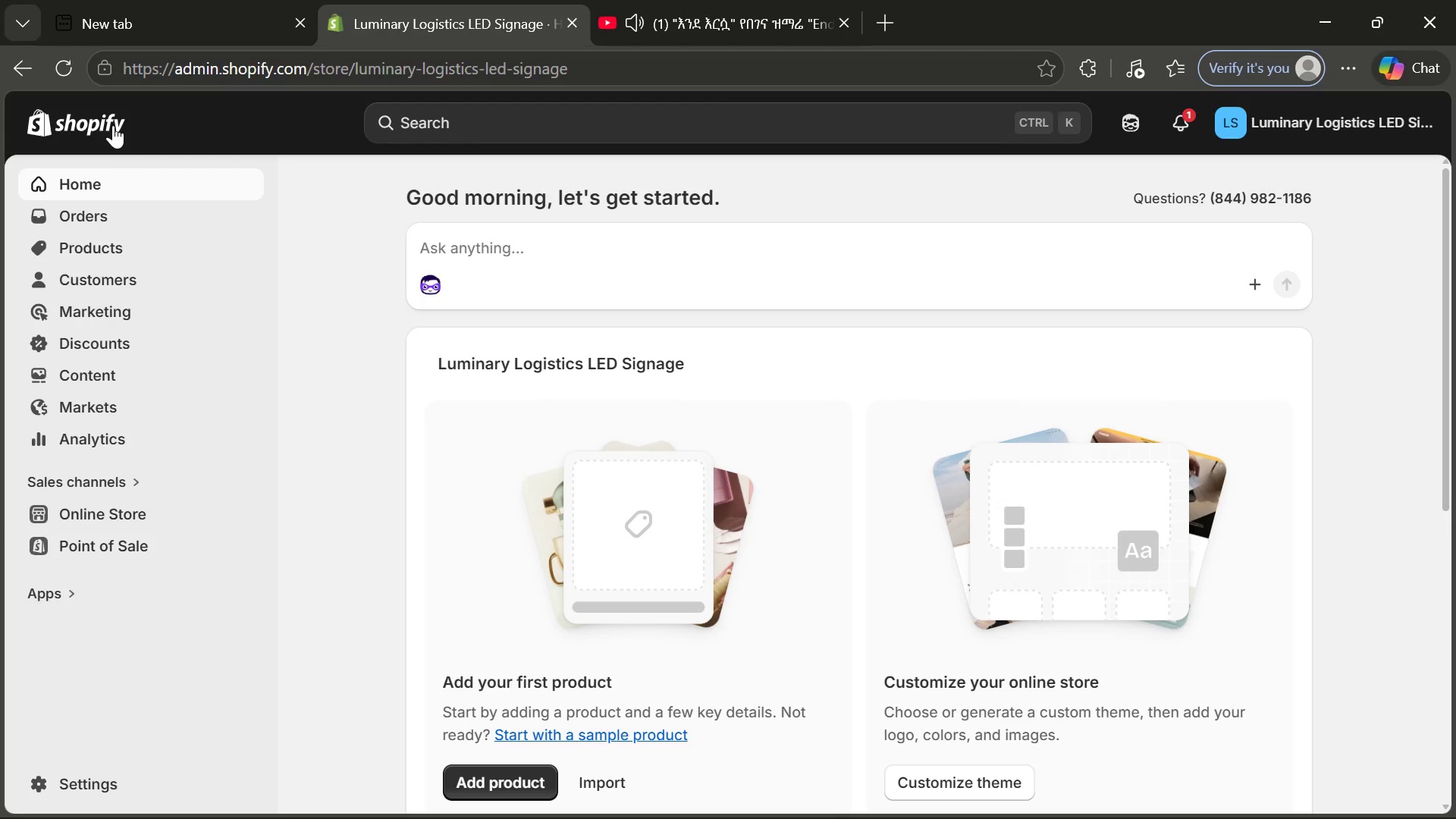 
left_click([98, 245])
 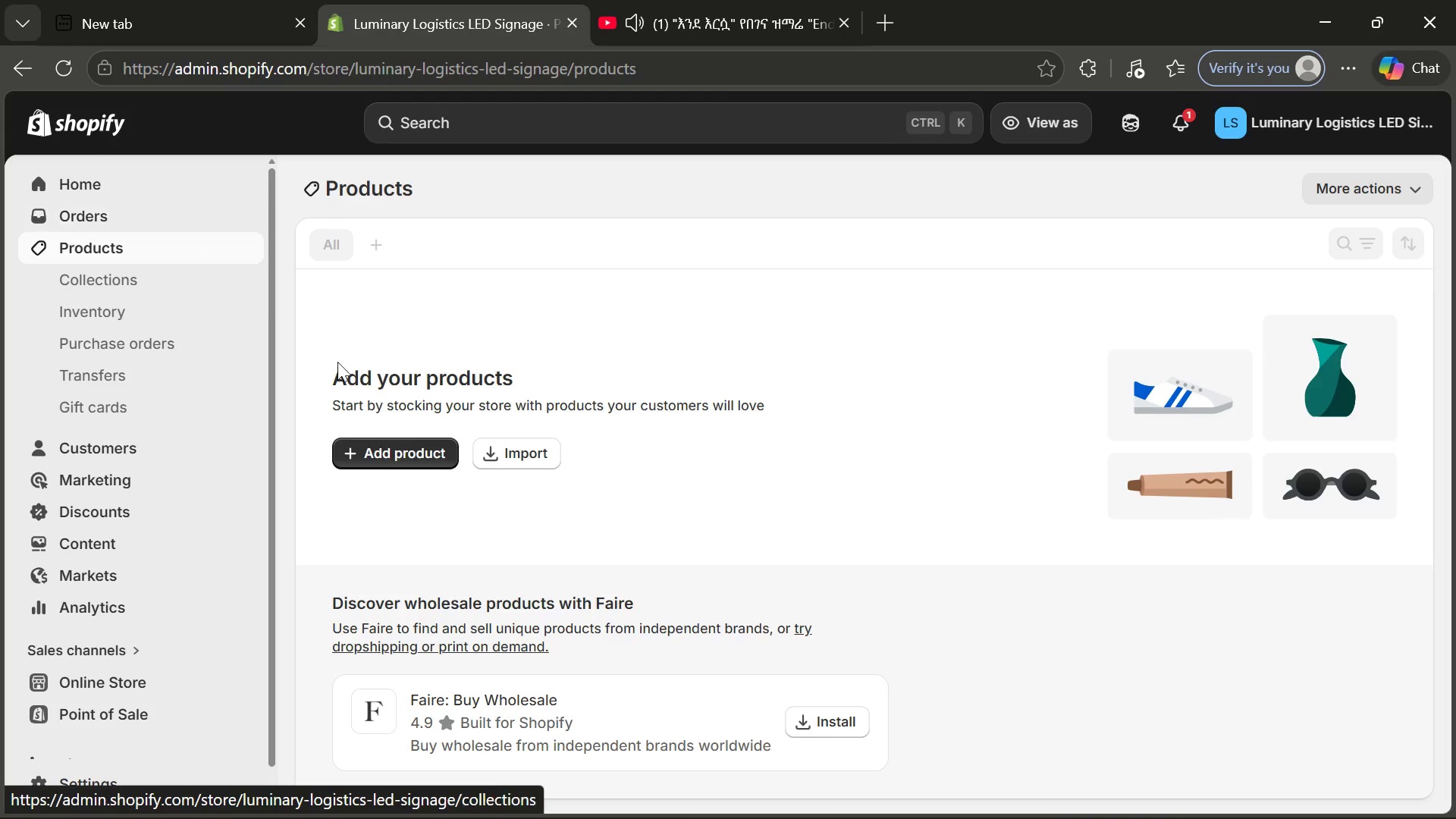 
wait(17.53)
 